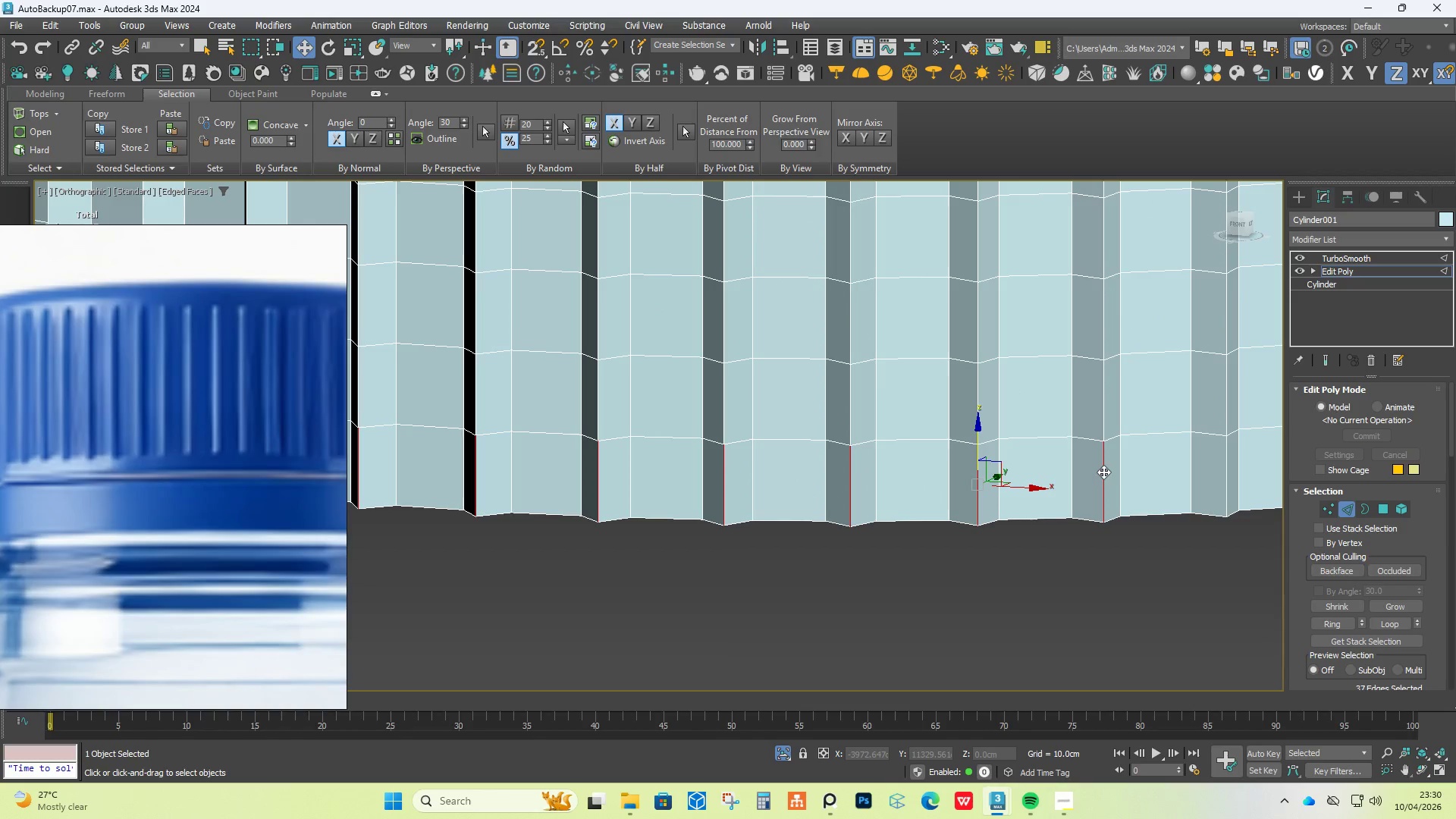 
key(Control+ControlLeft)
 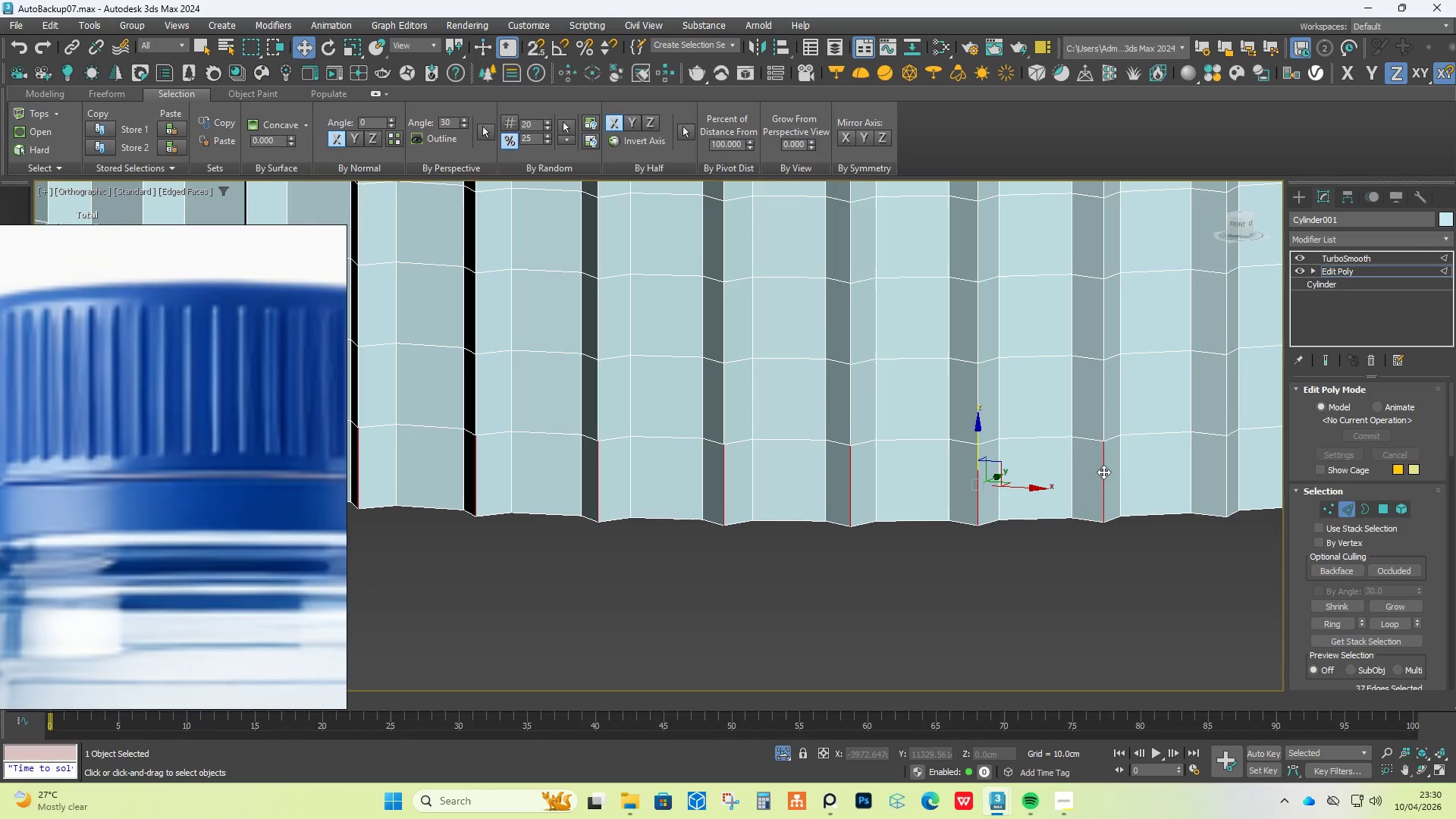 
key(Control+ControlLeft)
 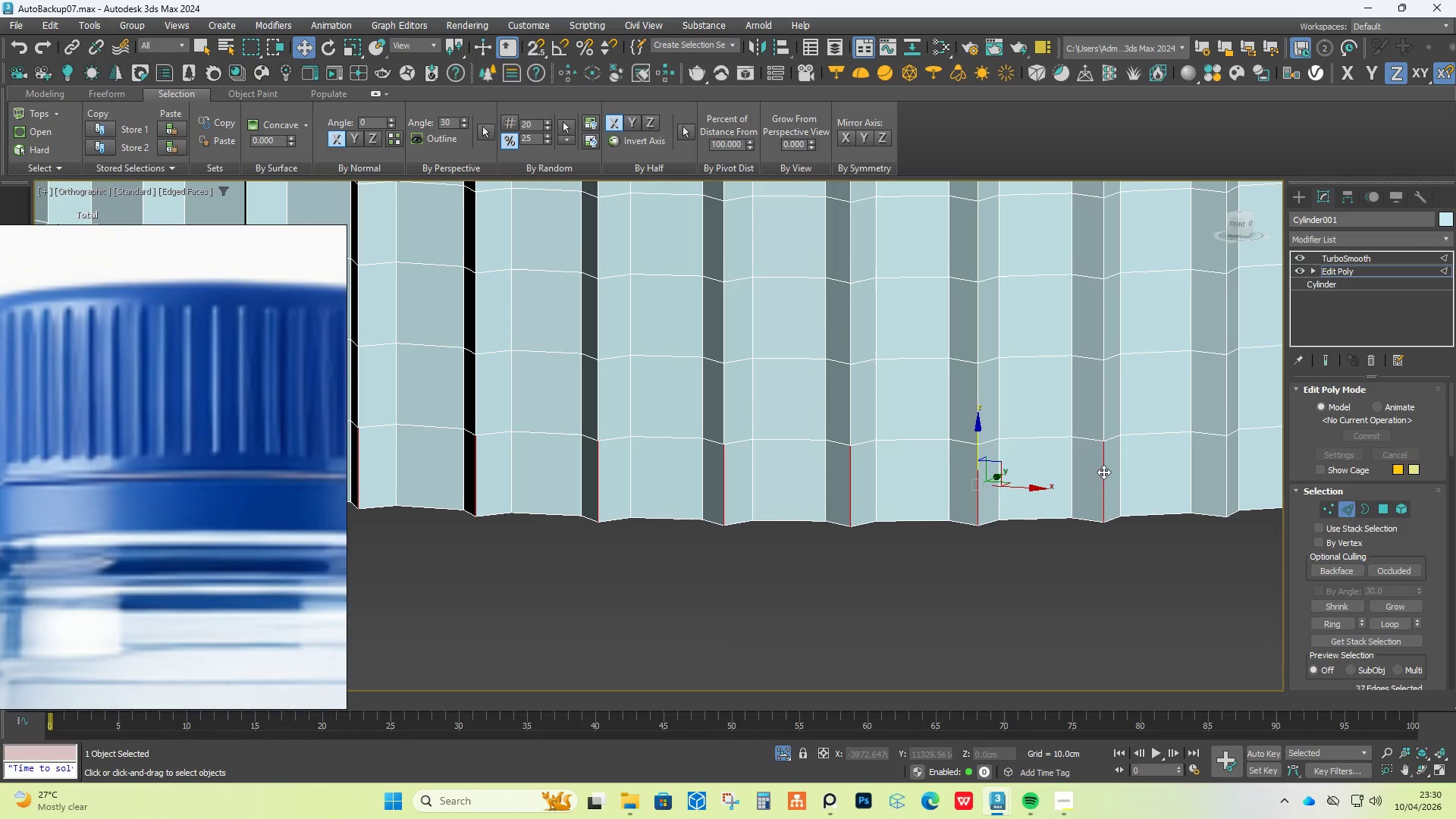 
key(Control+ControlLeft)
 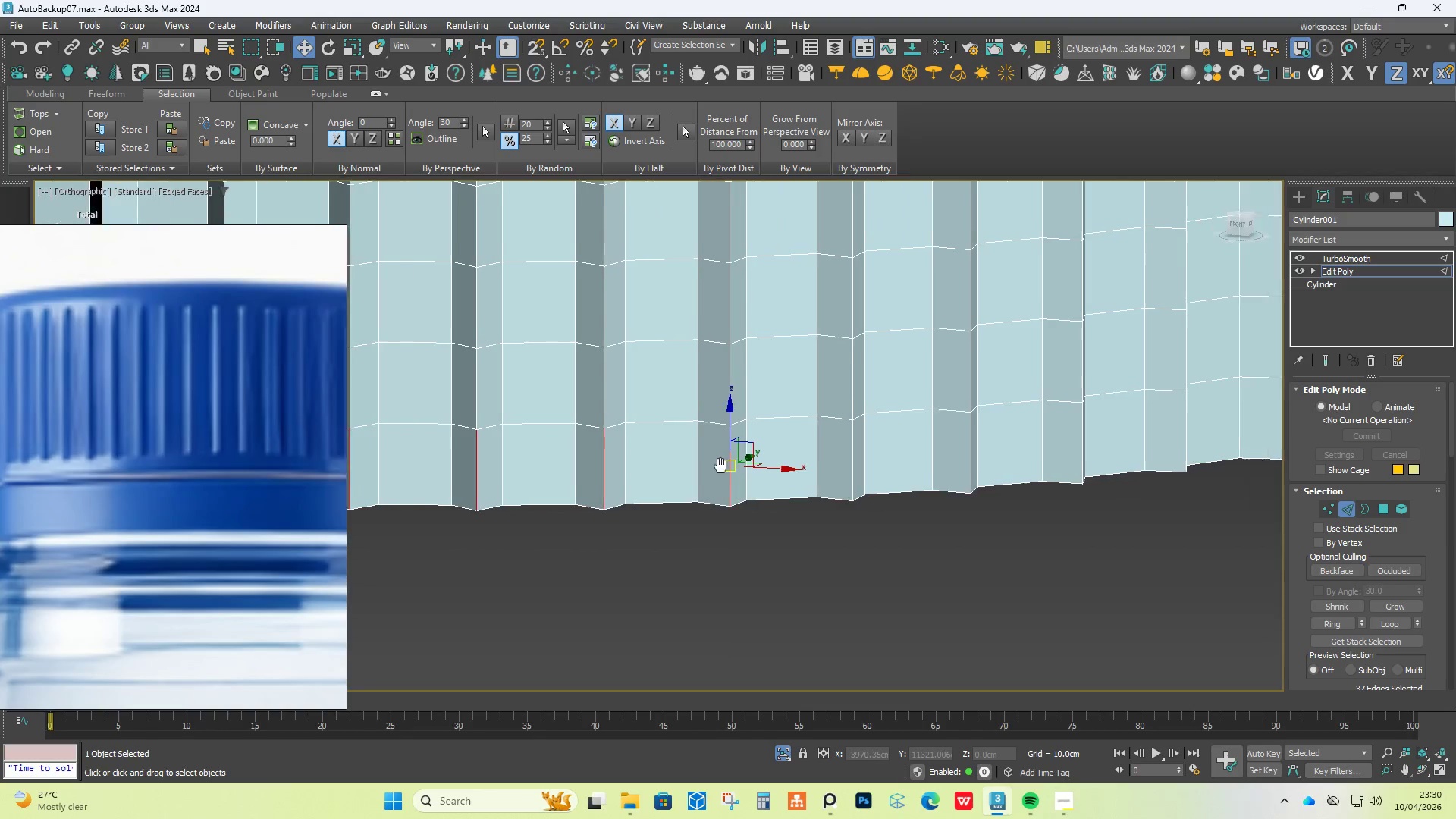 
hold_key(key=ControlLeft, duration=1.53)
left_click([834, 470])
 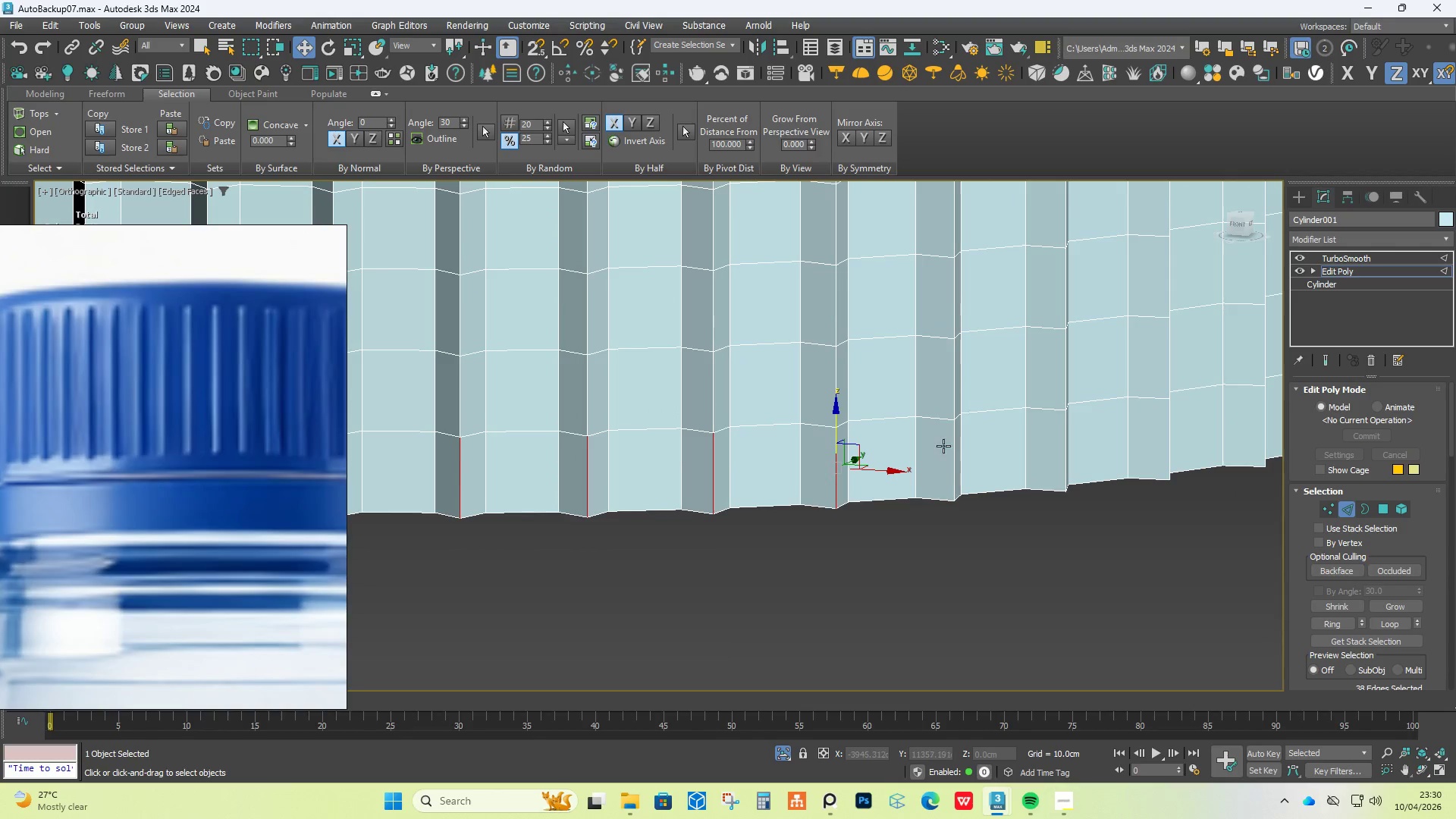 
hold_key(key=ControlLeft, duration=1.5)
left_click([953, 448])
 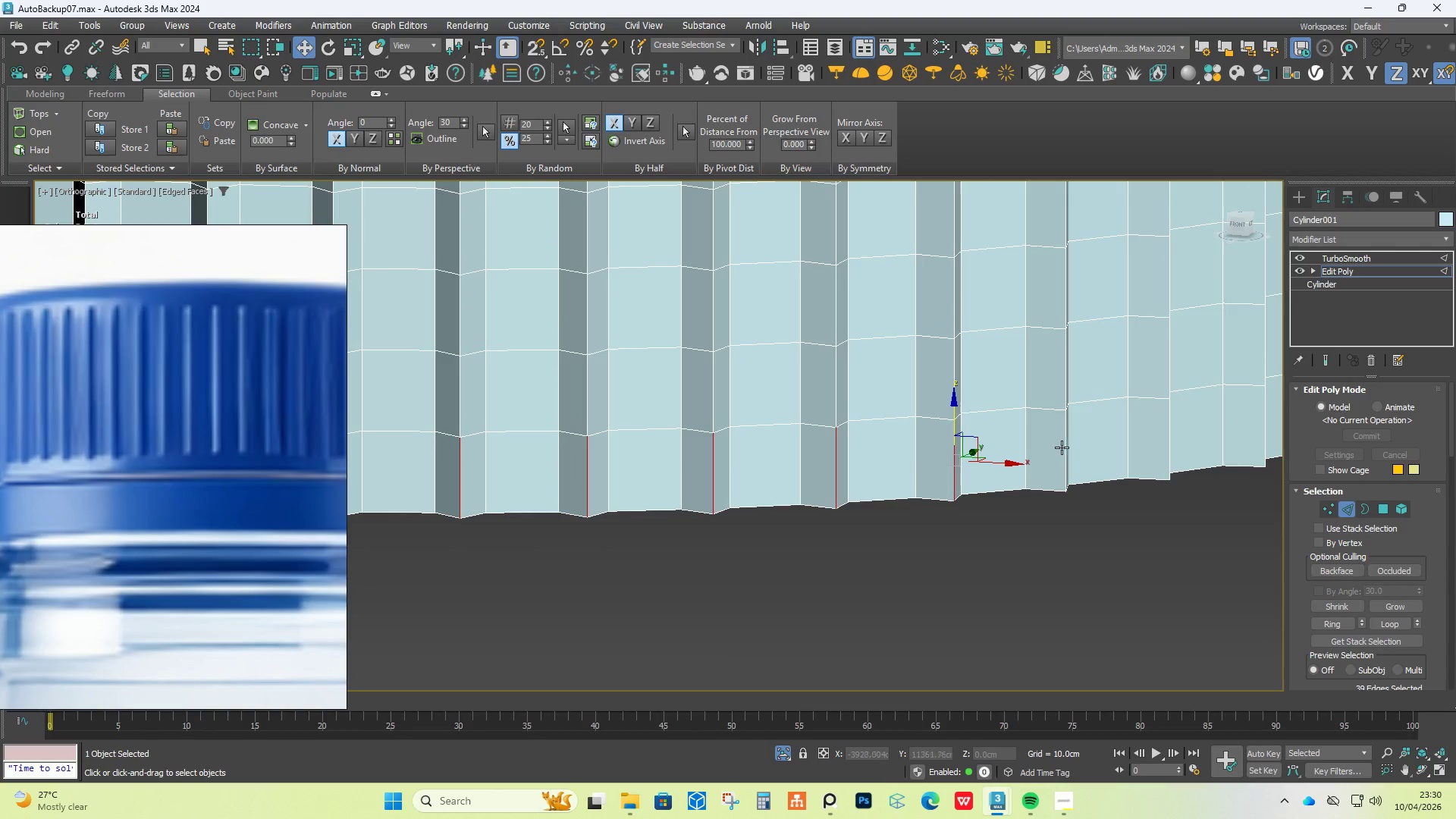 
left_click([1064, 446])
 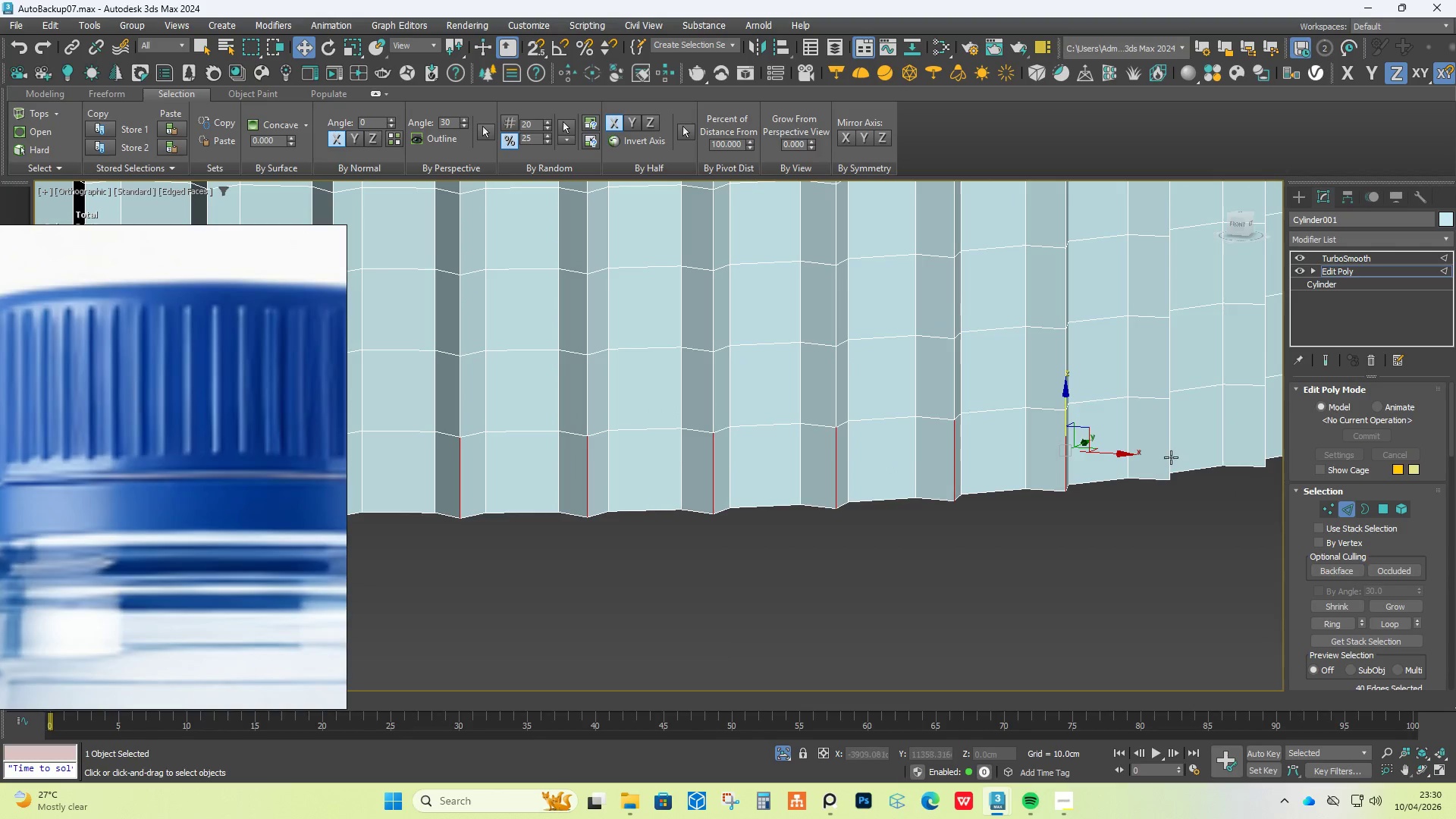 
hold_key(key=ControlLeft, duration=0.53)
left_click([1167, 444])
 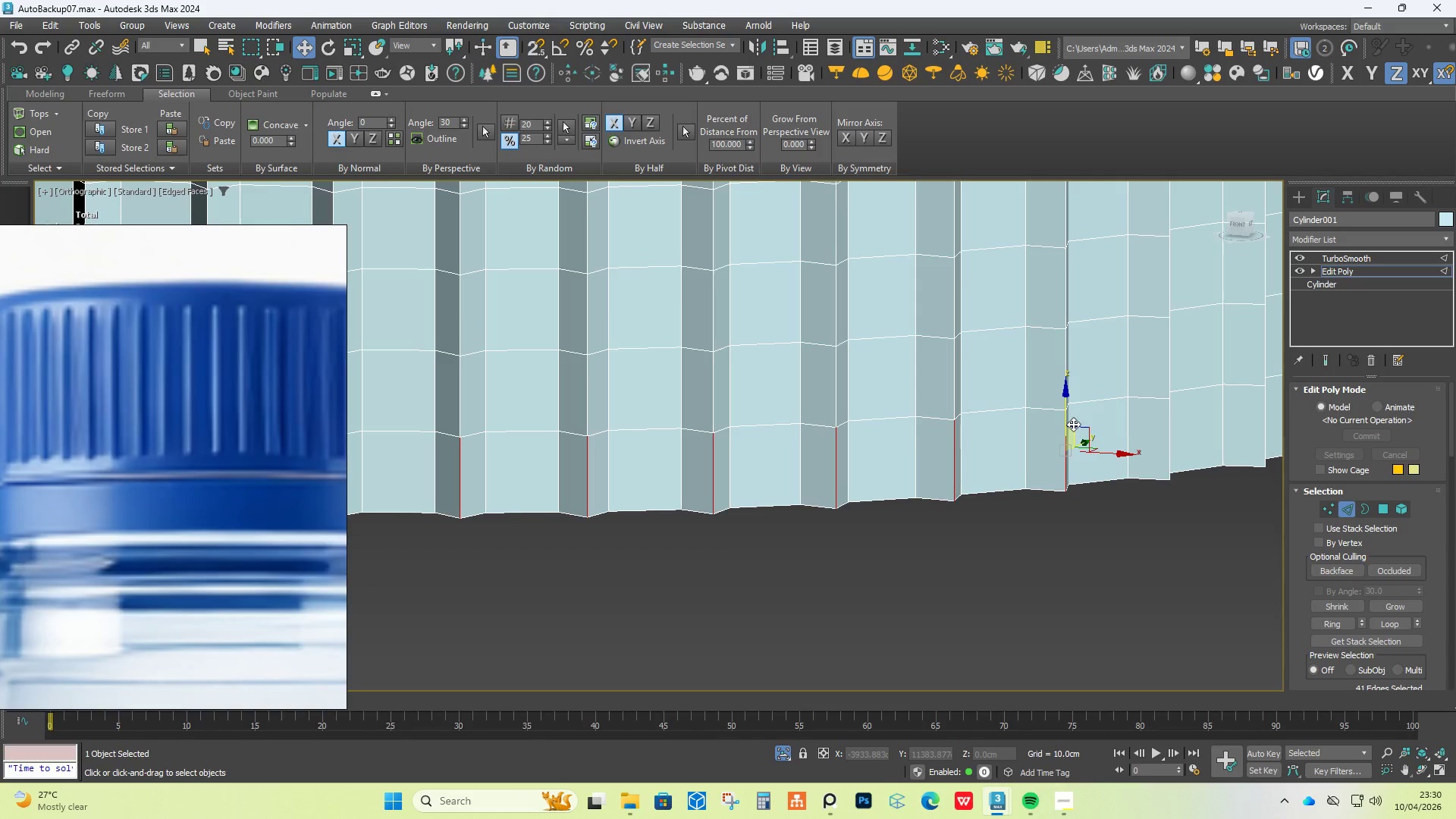 
hold_key(key=AltLeft, duration=0.97)
 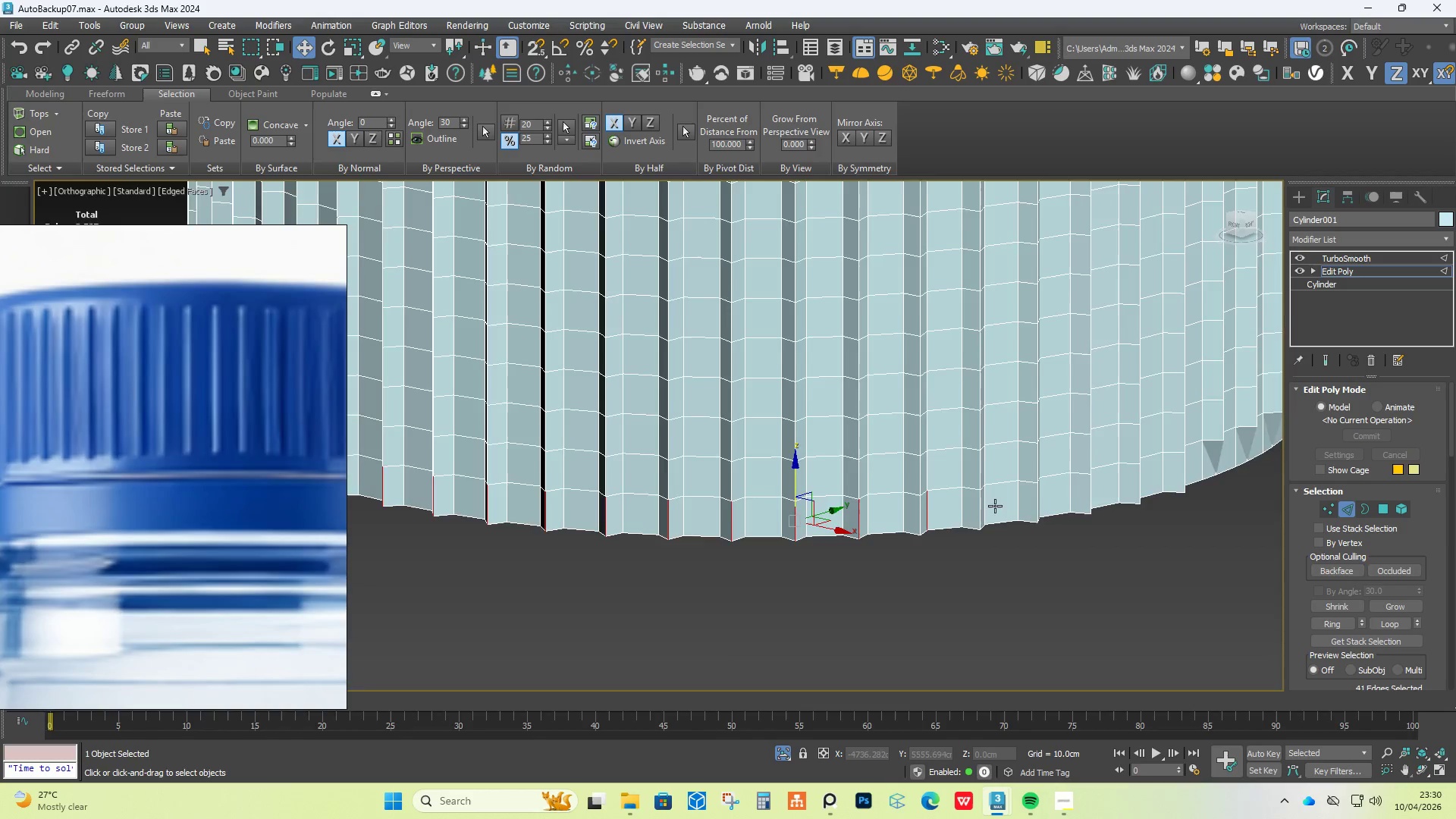 
scroll: coordinate [1073, 424], scroll_direction: down, amount: 2.0
 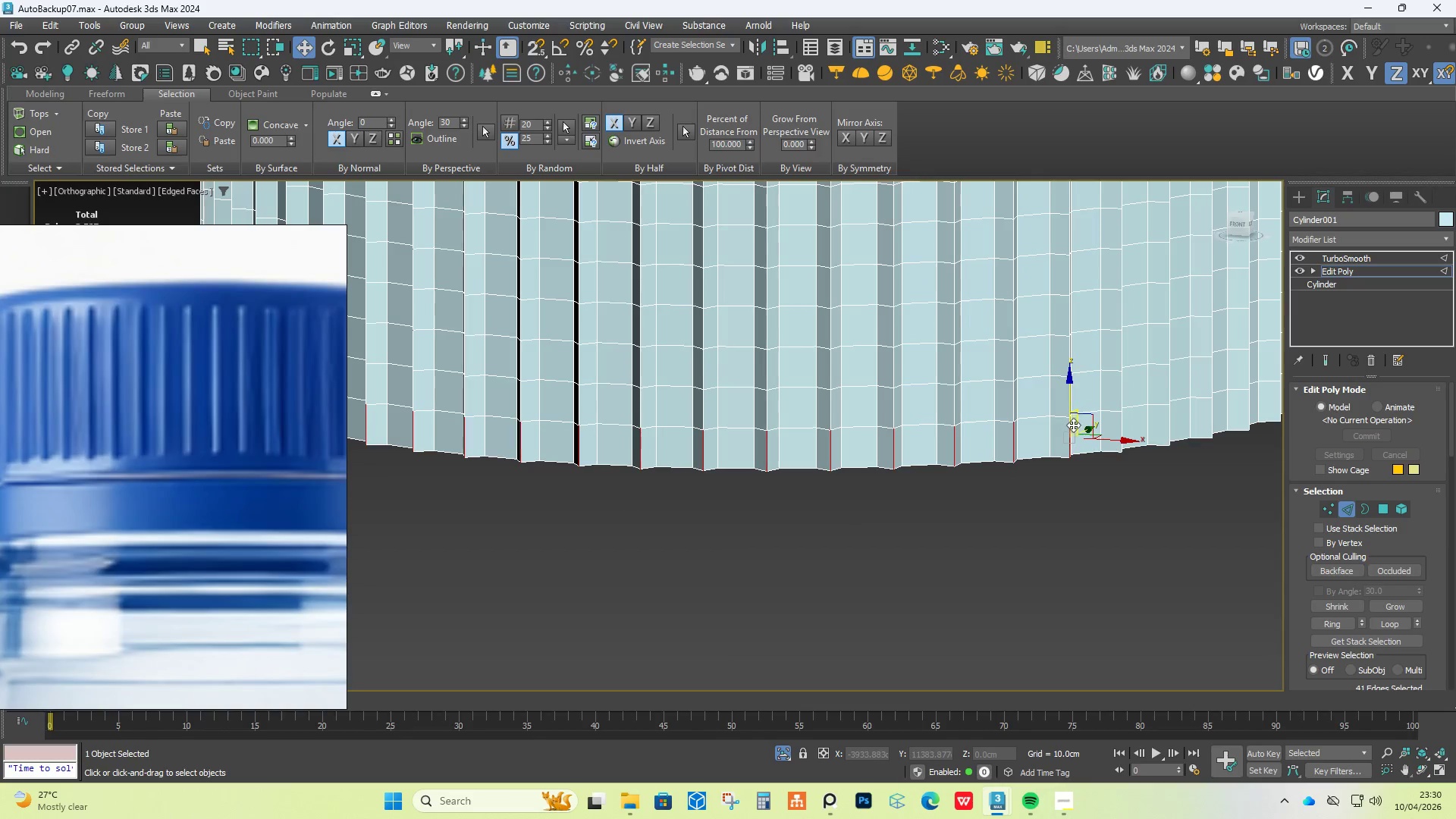 
scroll: coordinate [993, 516], scroll_direction: up, amount: 2.0
 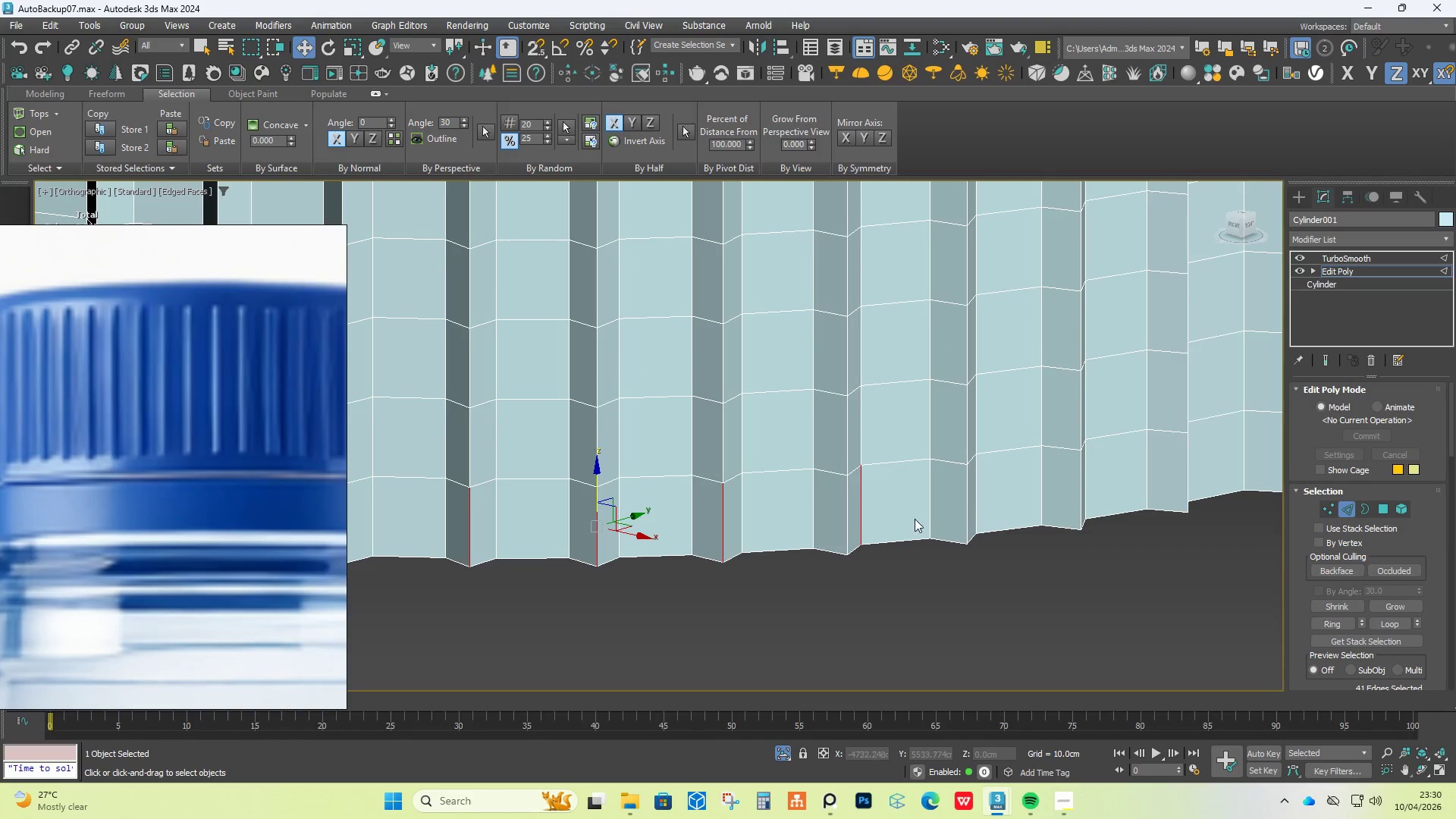 
key(Control+Z)
 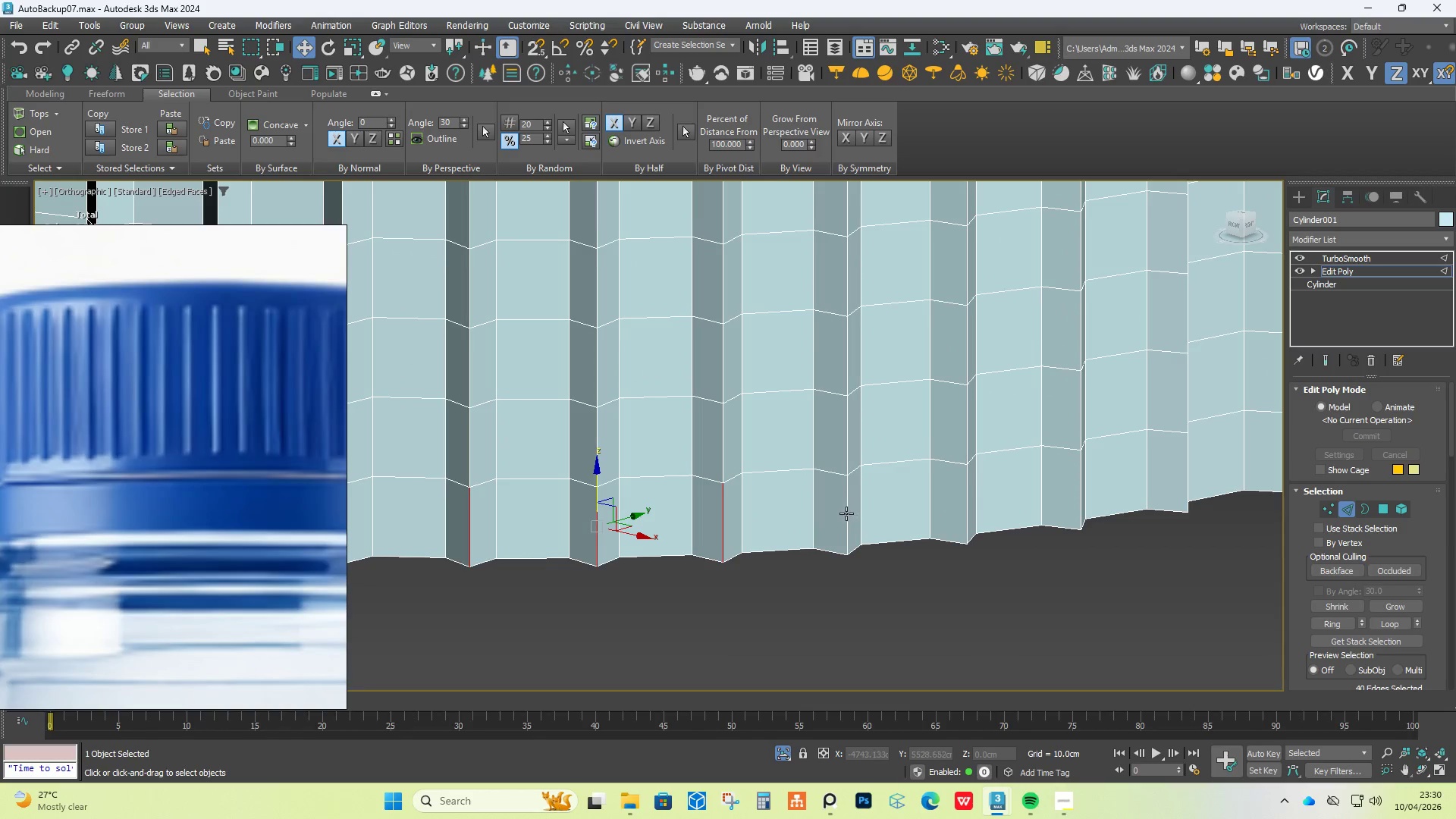 
left_click([846, 513])
 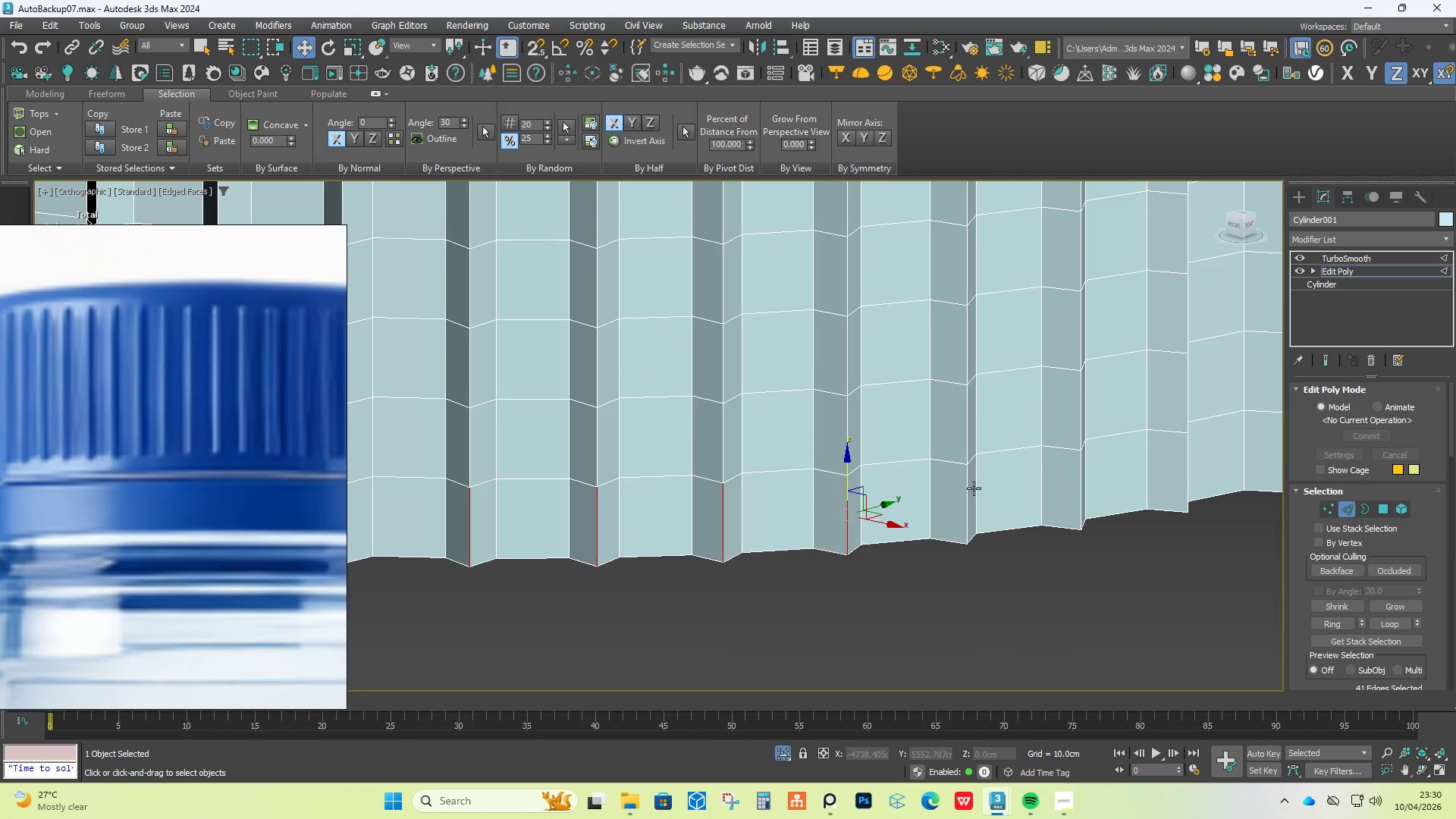 
left_click([970, 488])
 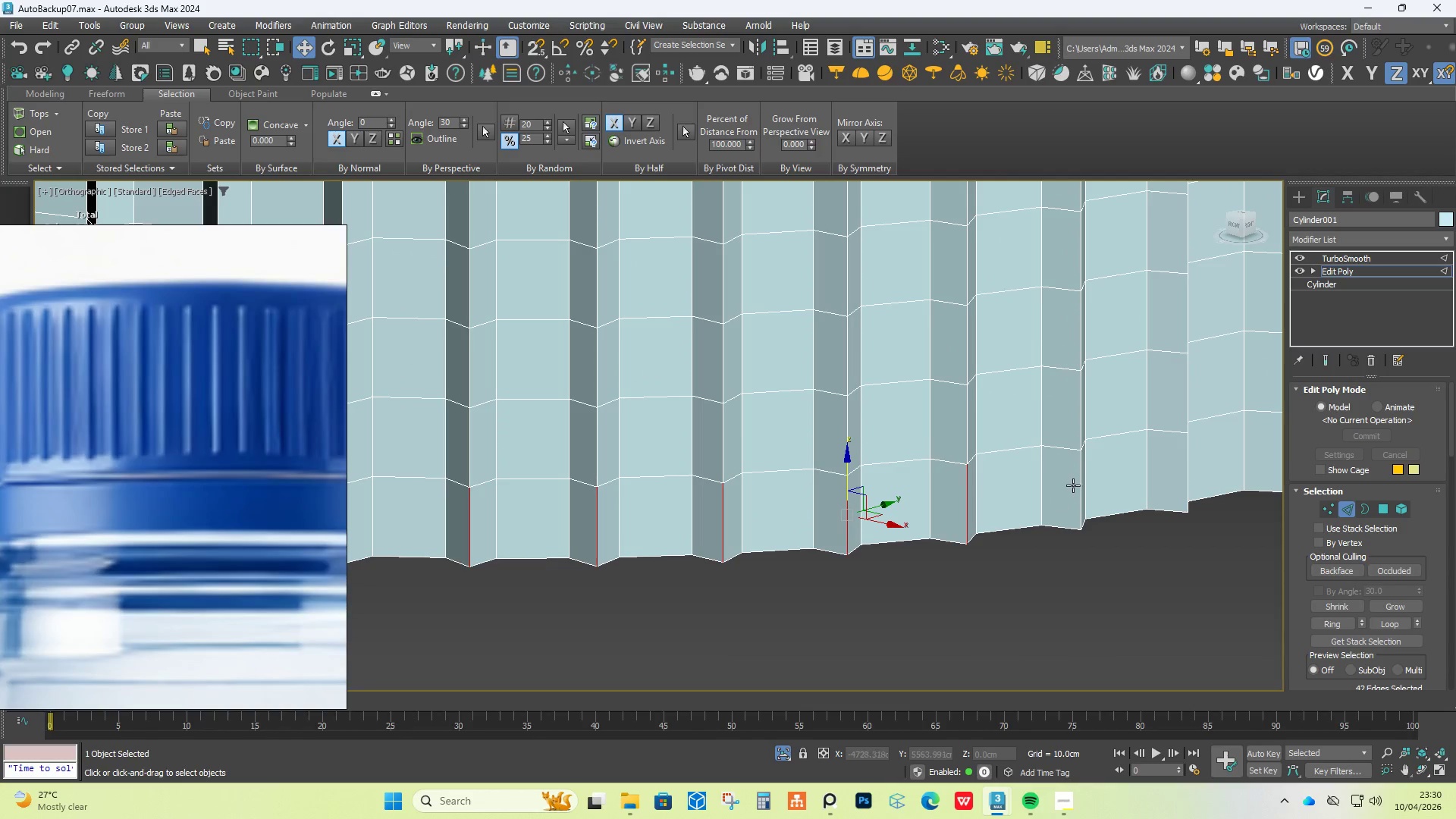 
left_click([1075, 482])
 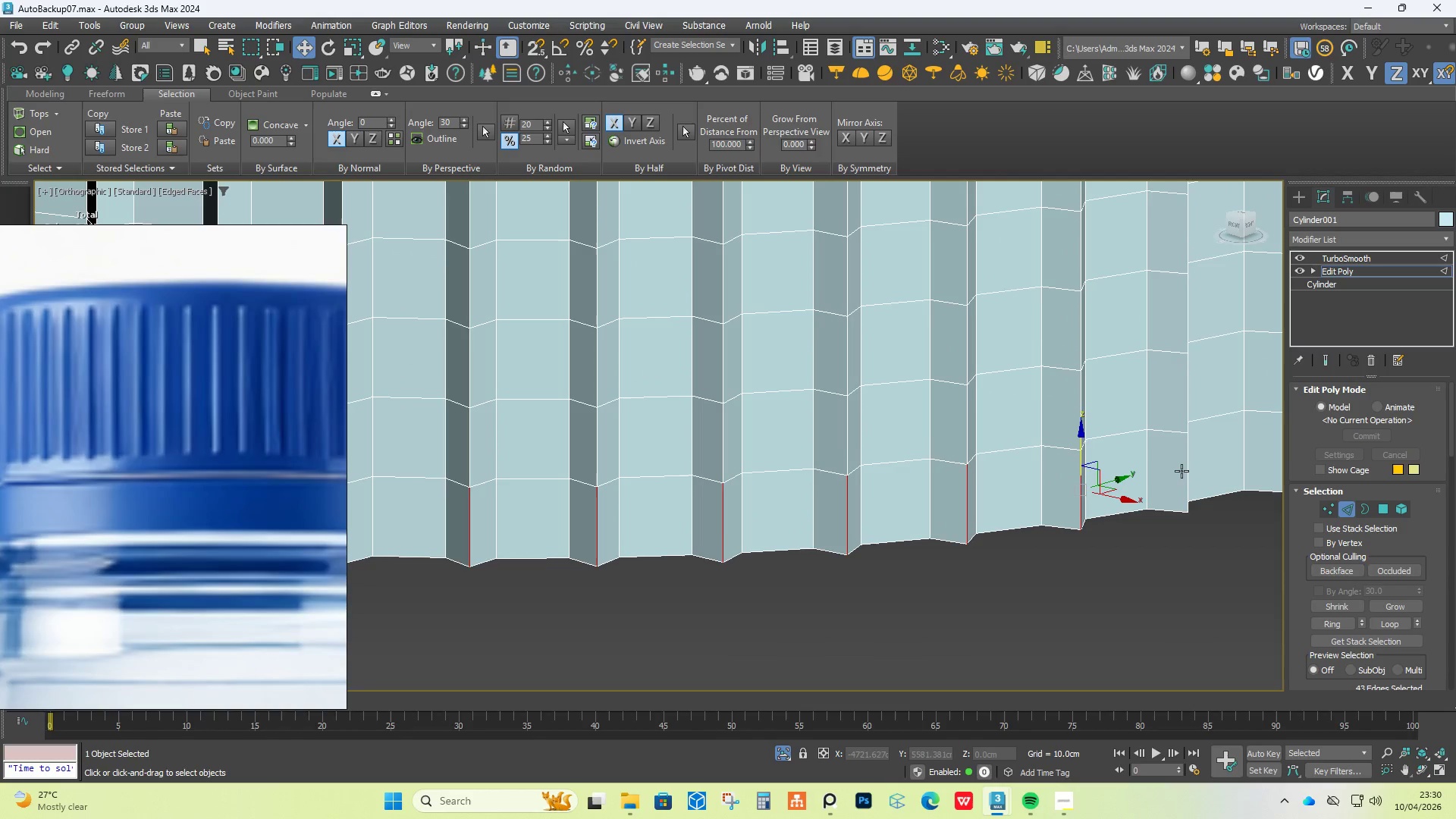 
left_click([1187, 466])
 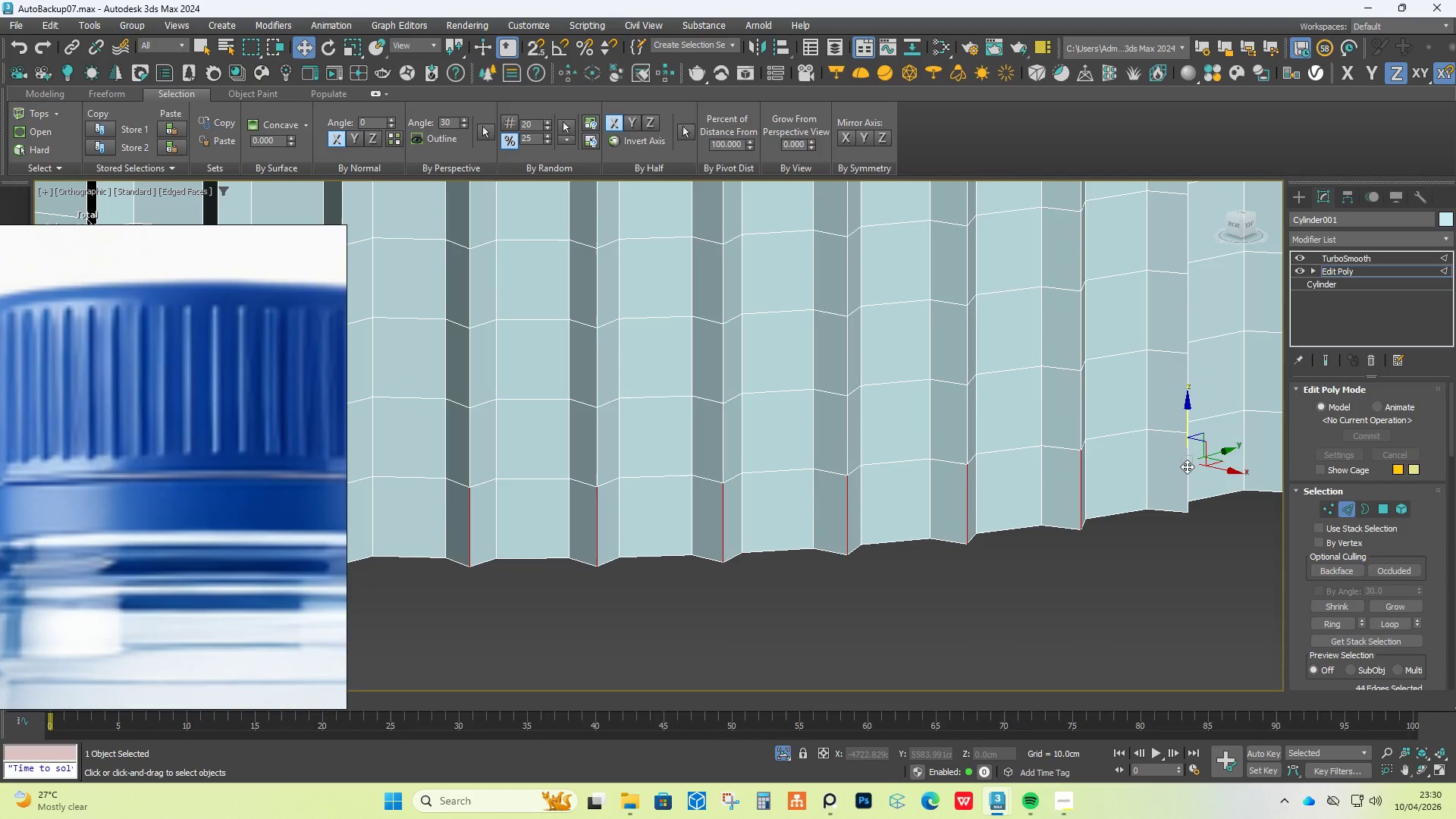 
hold_key(key=AltLeft, duration=0.5)
 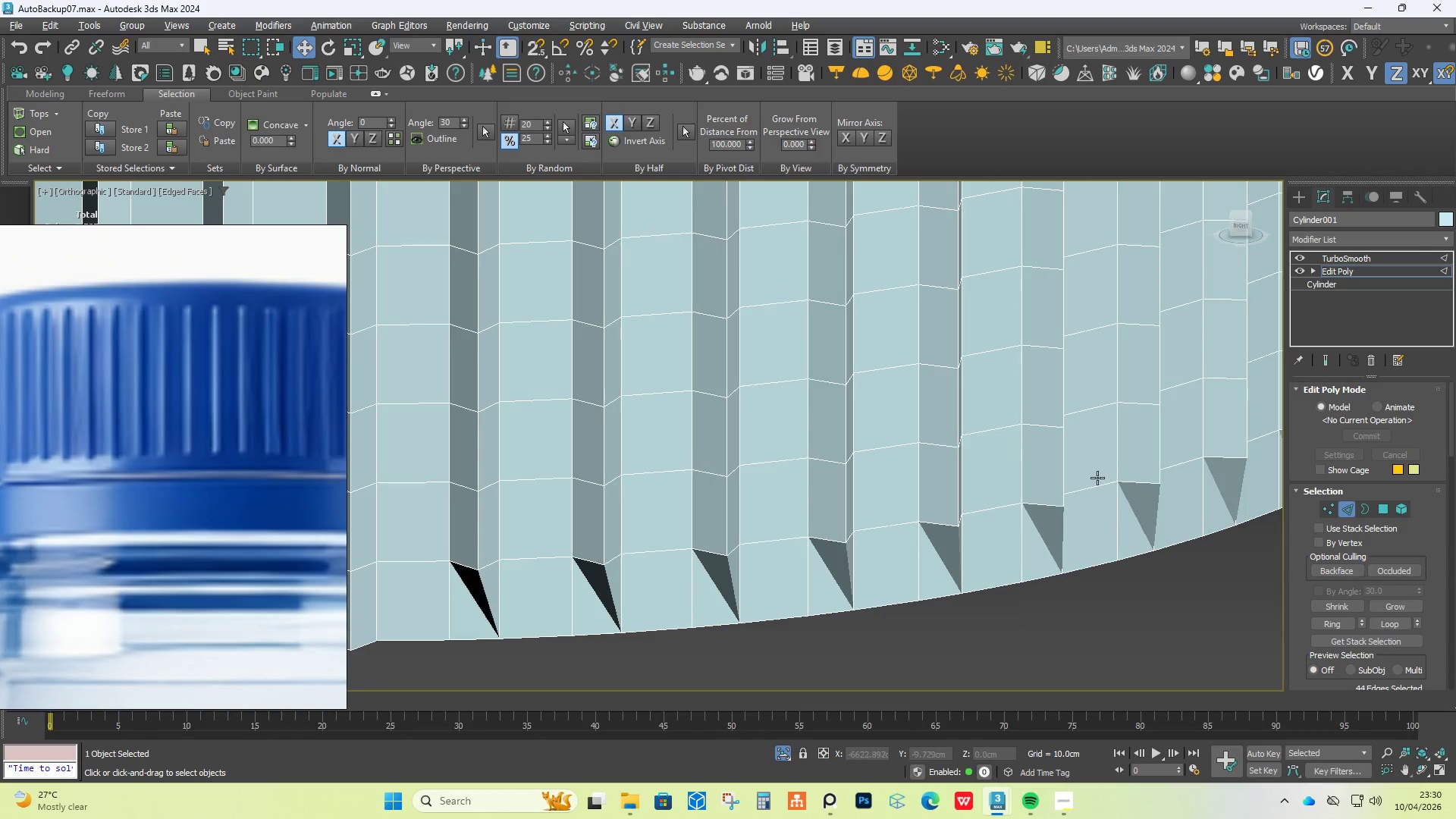 
key(Control+Z)
 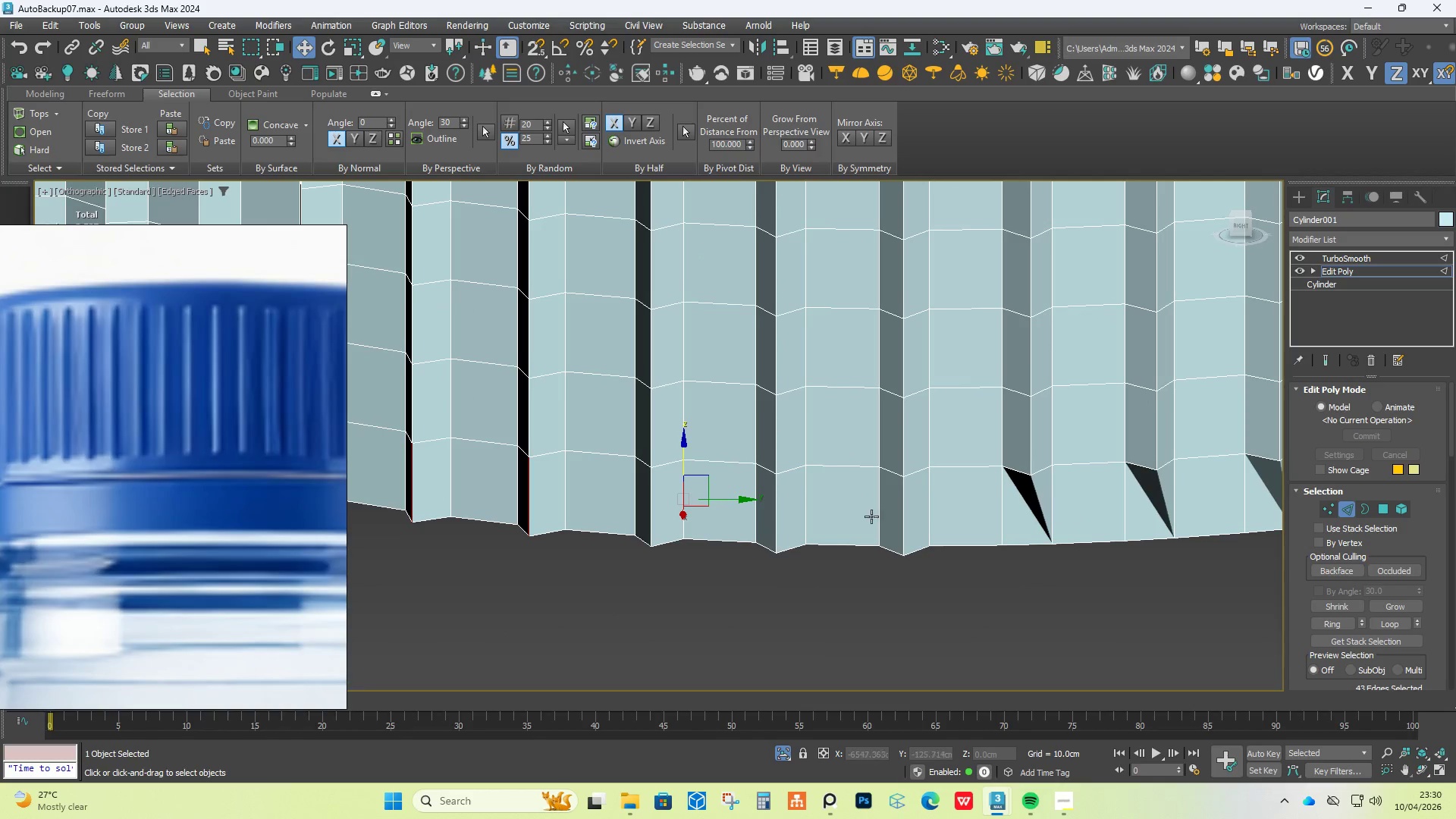 
hold_key(key=ControlLeft, duration=1.5)
left_click([653, 498])
 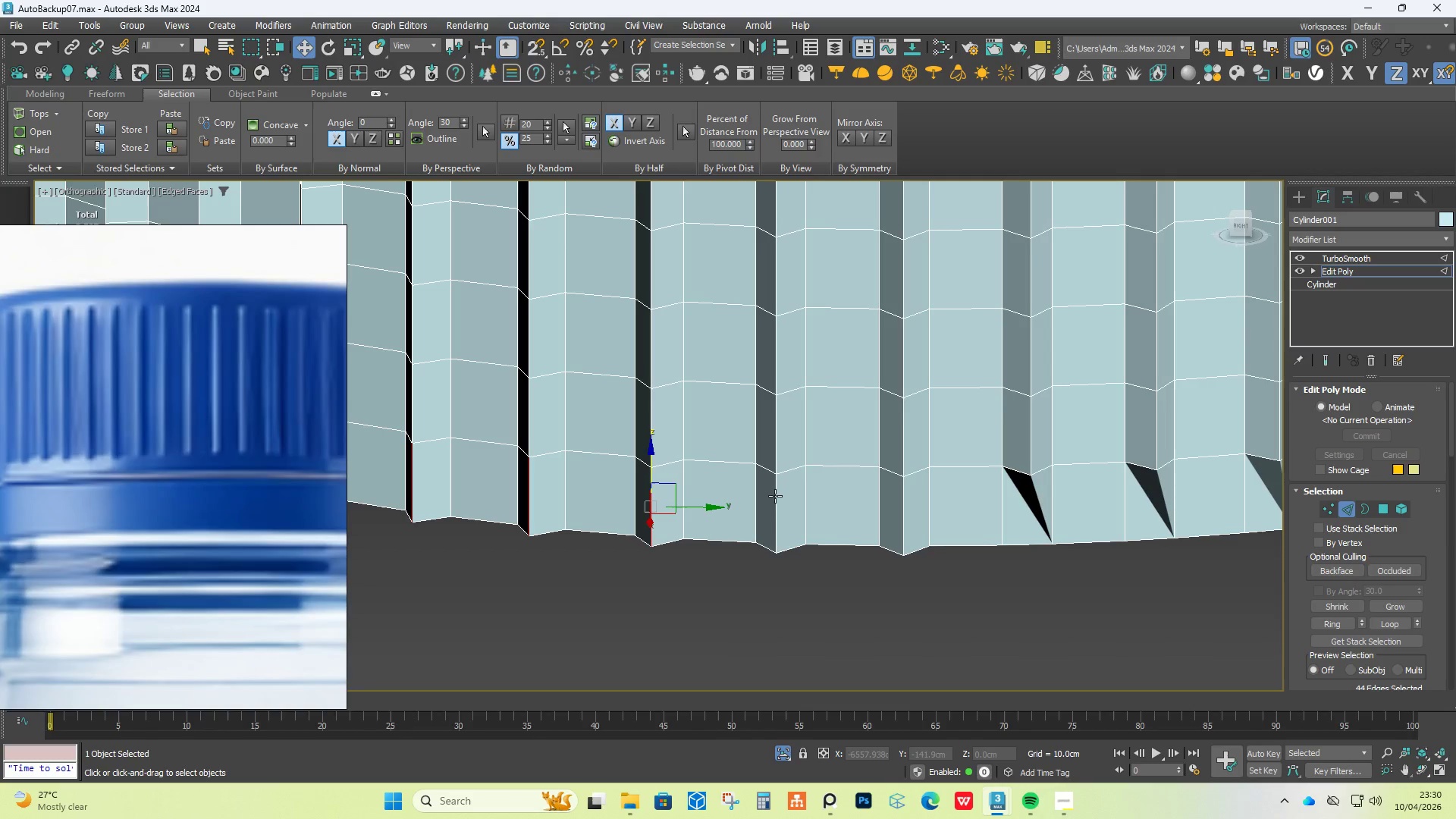 
hold_key(key=ControlLeft, duration=1.51)
left_click([773, 496])
 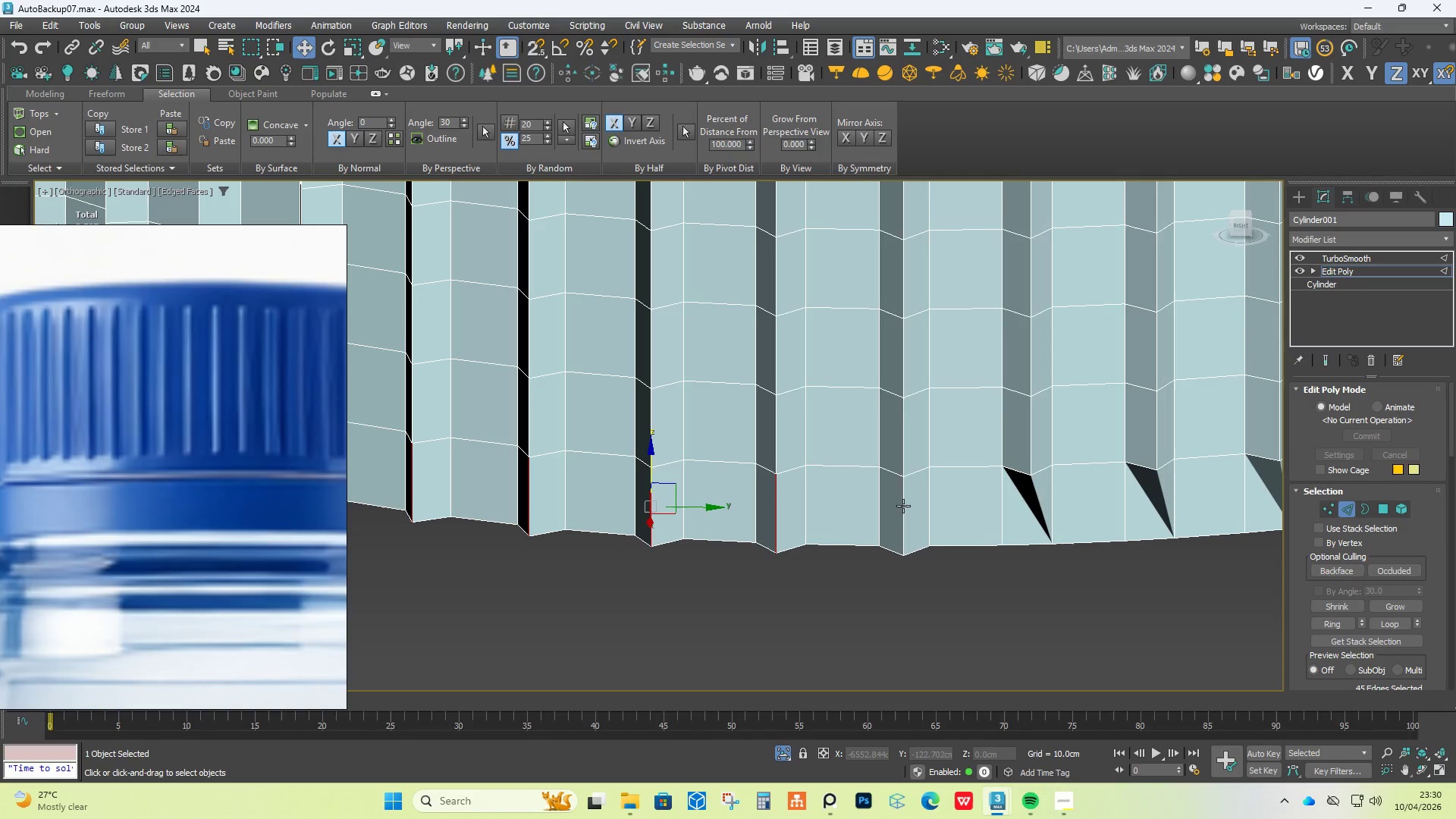 
left_click([903, 506])
 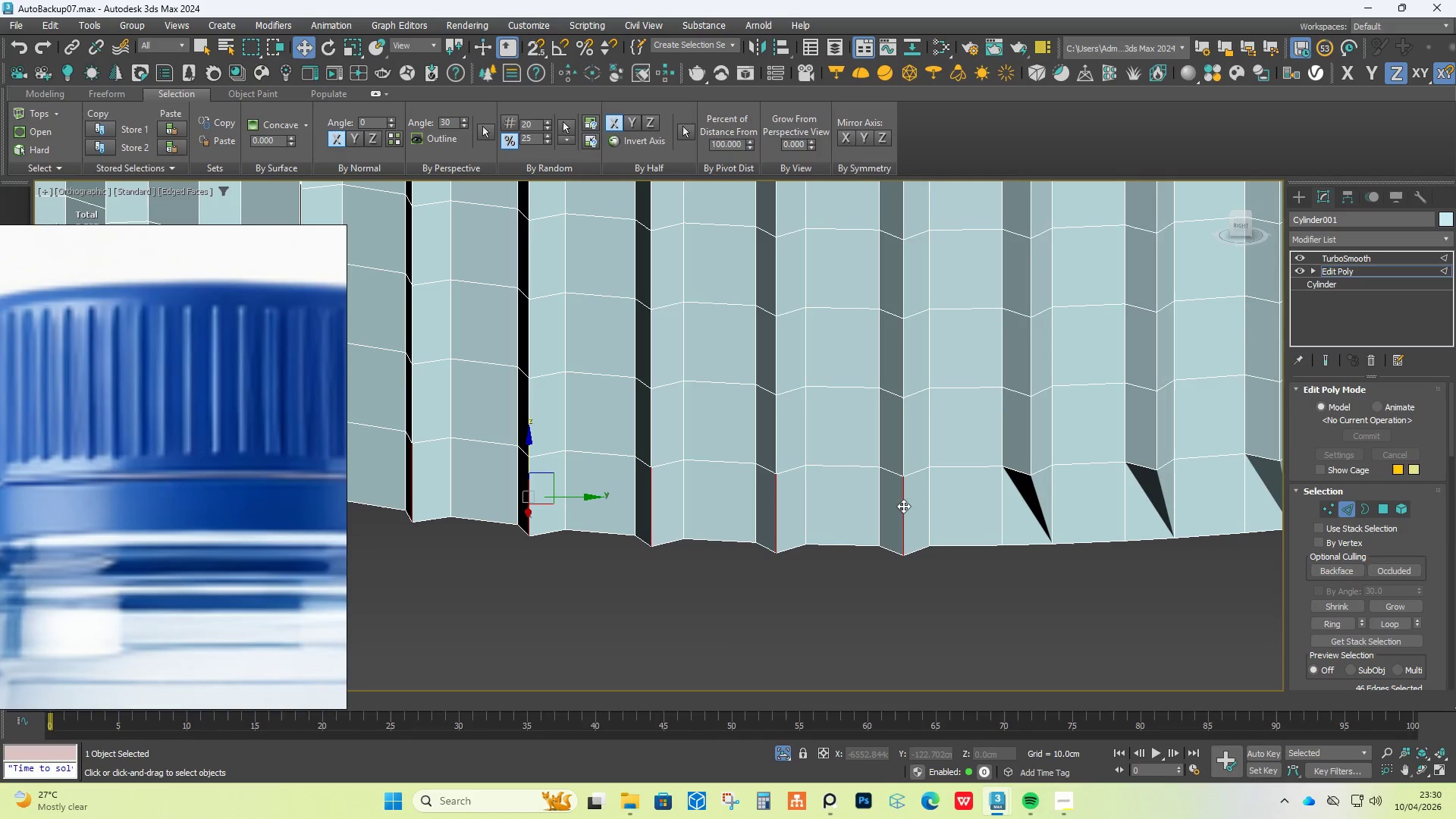 
key(Control+Backspace)
 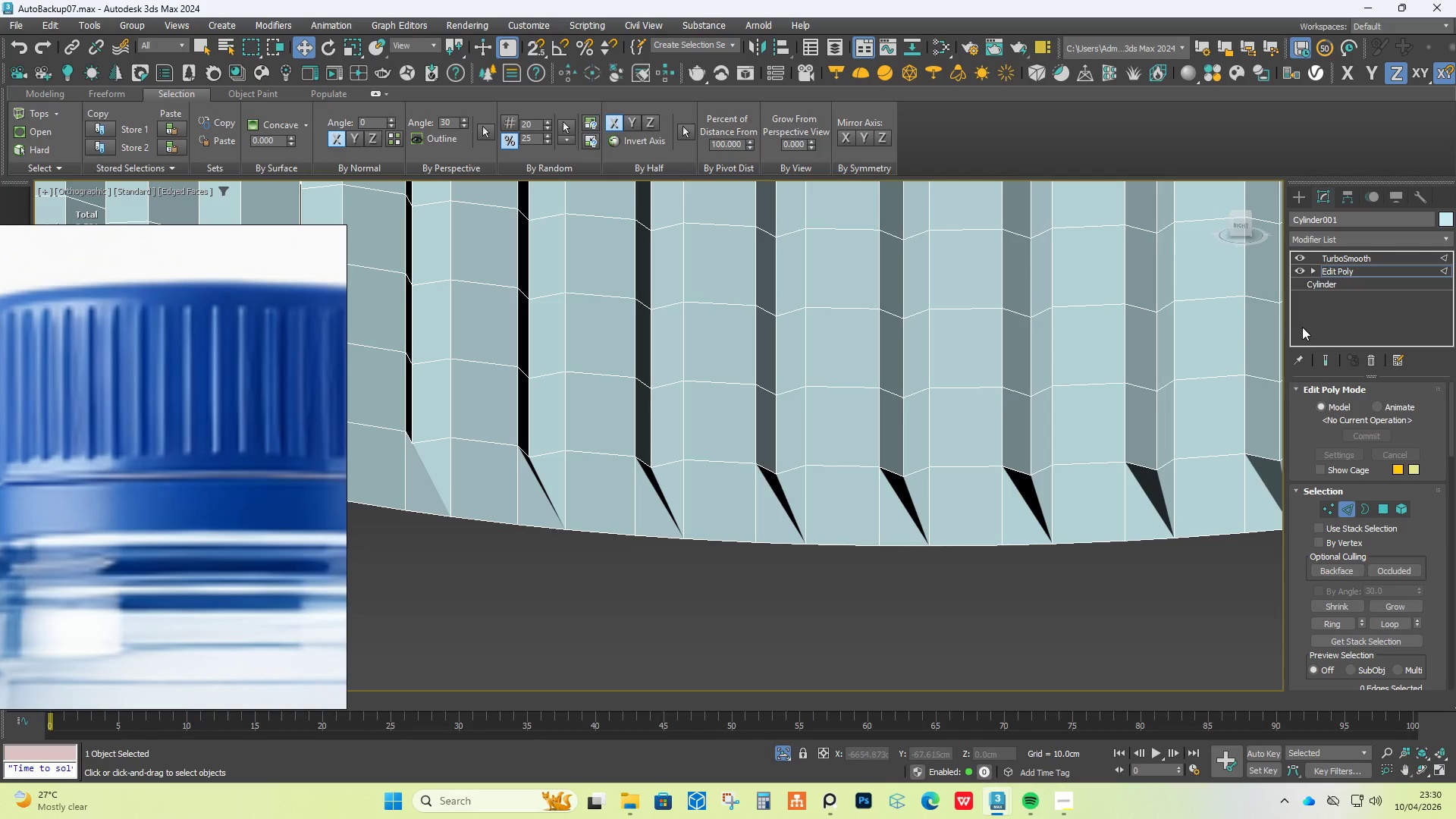 
left_click([1327, 364])
 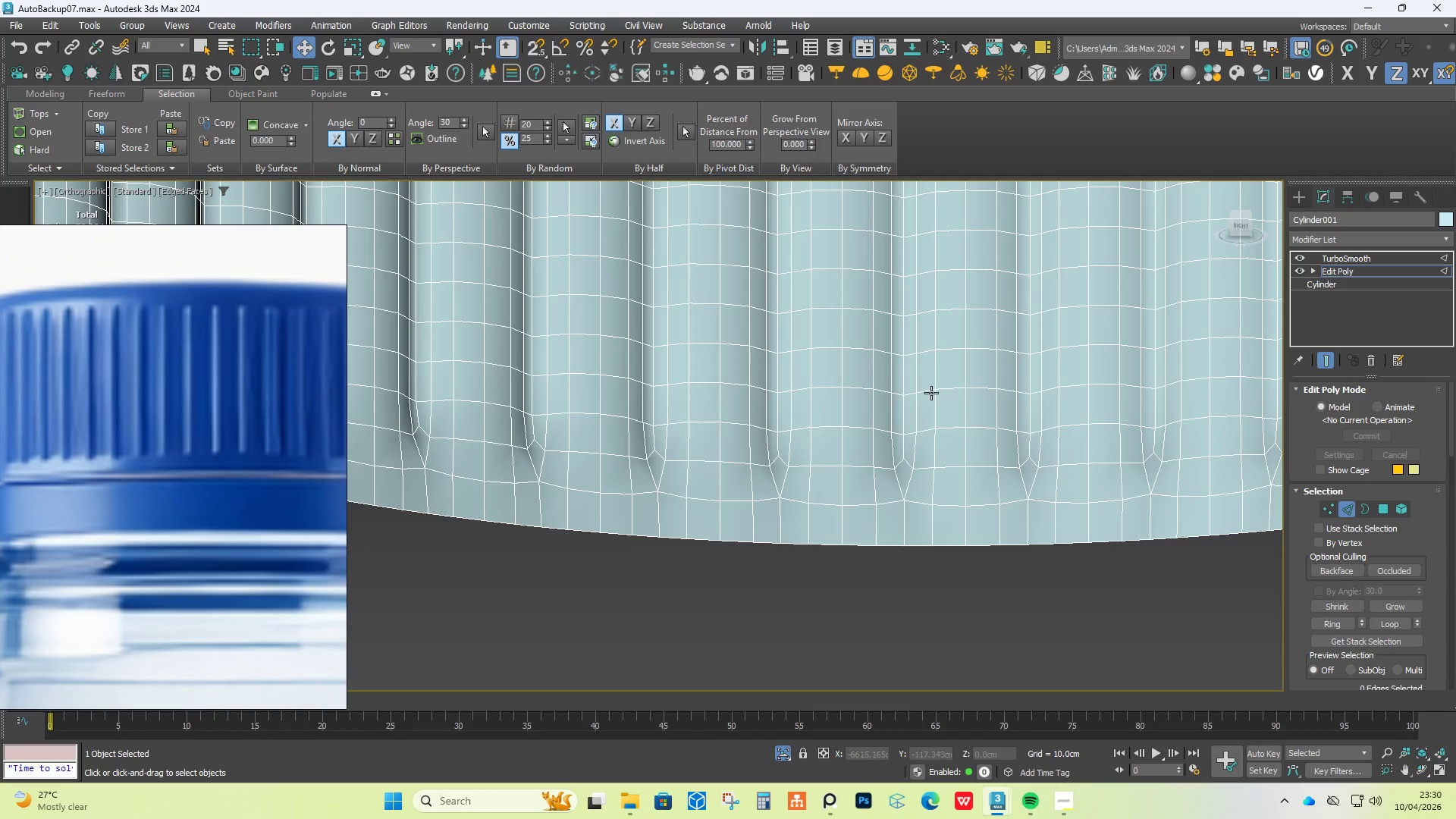 
scroll: coordinate [818, 404], scroll_direction: down, amount: 3.0
 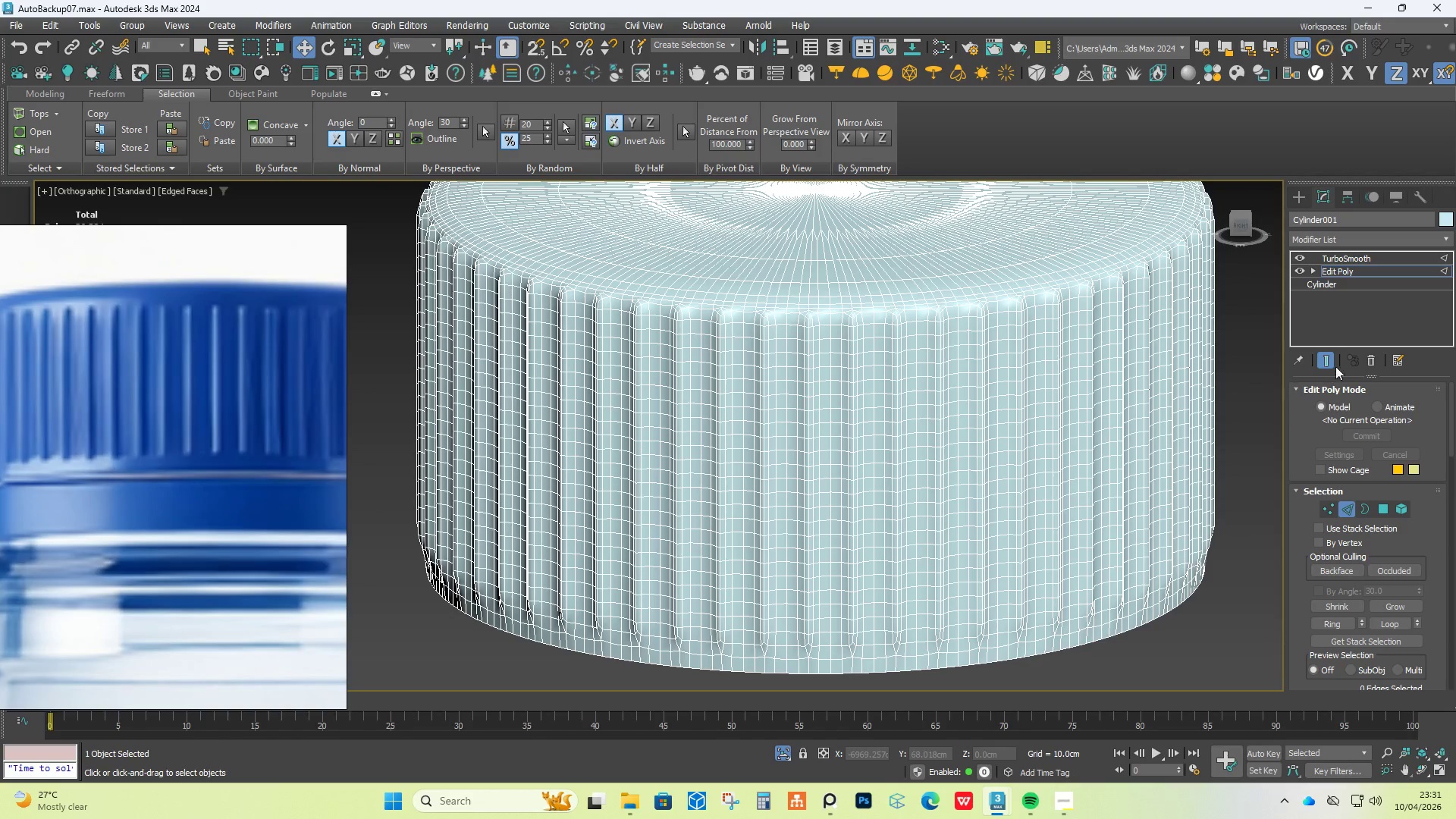 
left_click([1326, 362])
 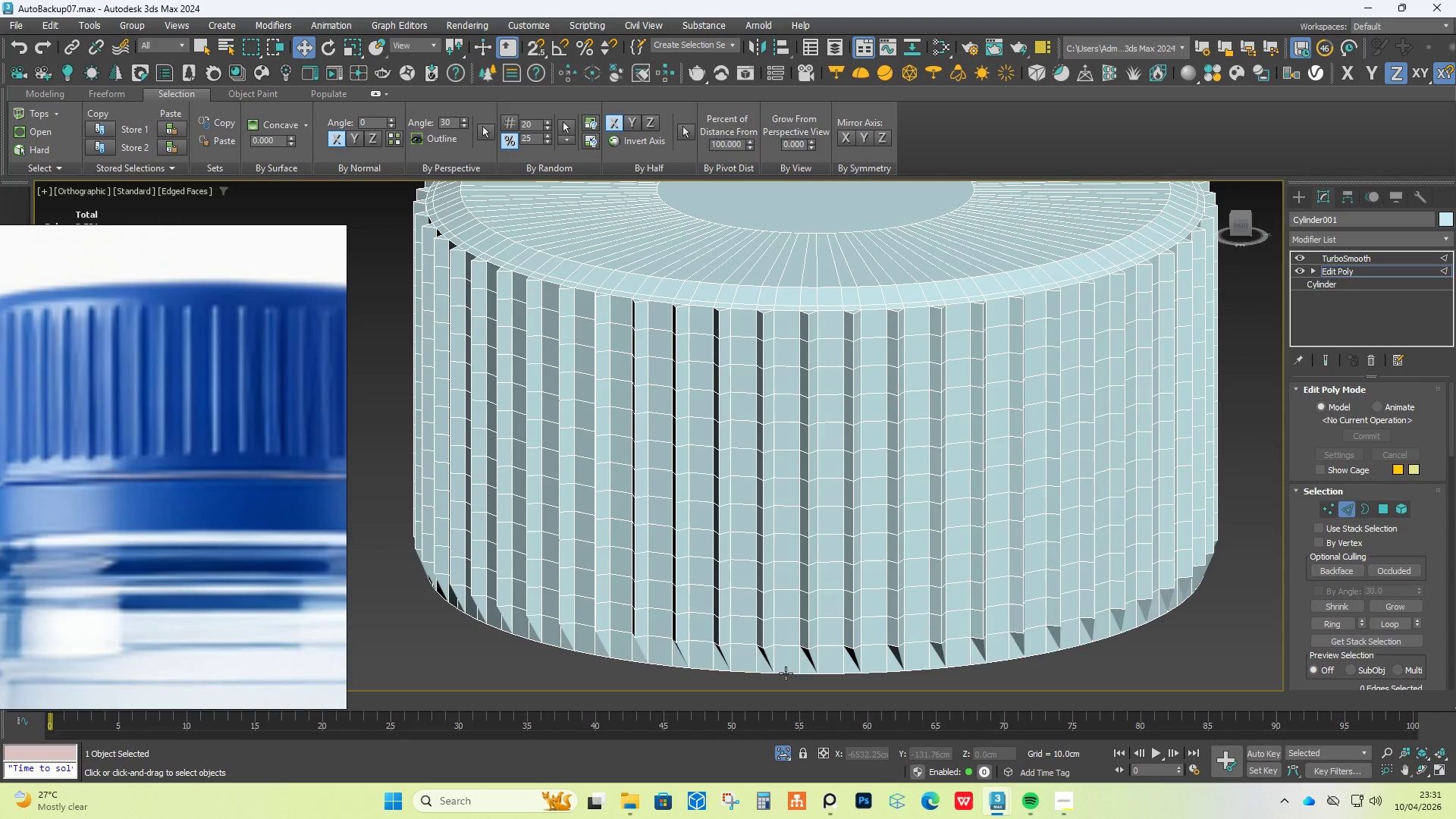 
scroll: coordinate [818, 655], scroll_direction: up, amount: 3.0
 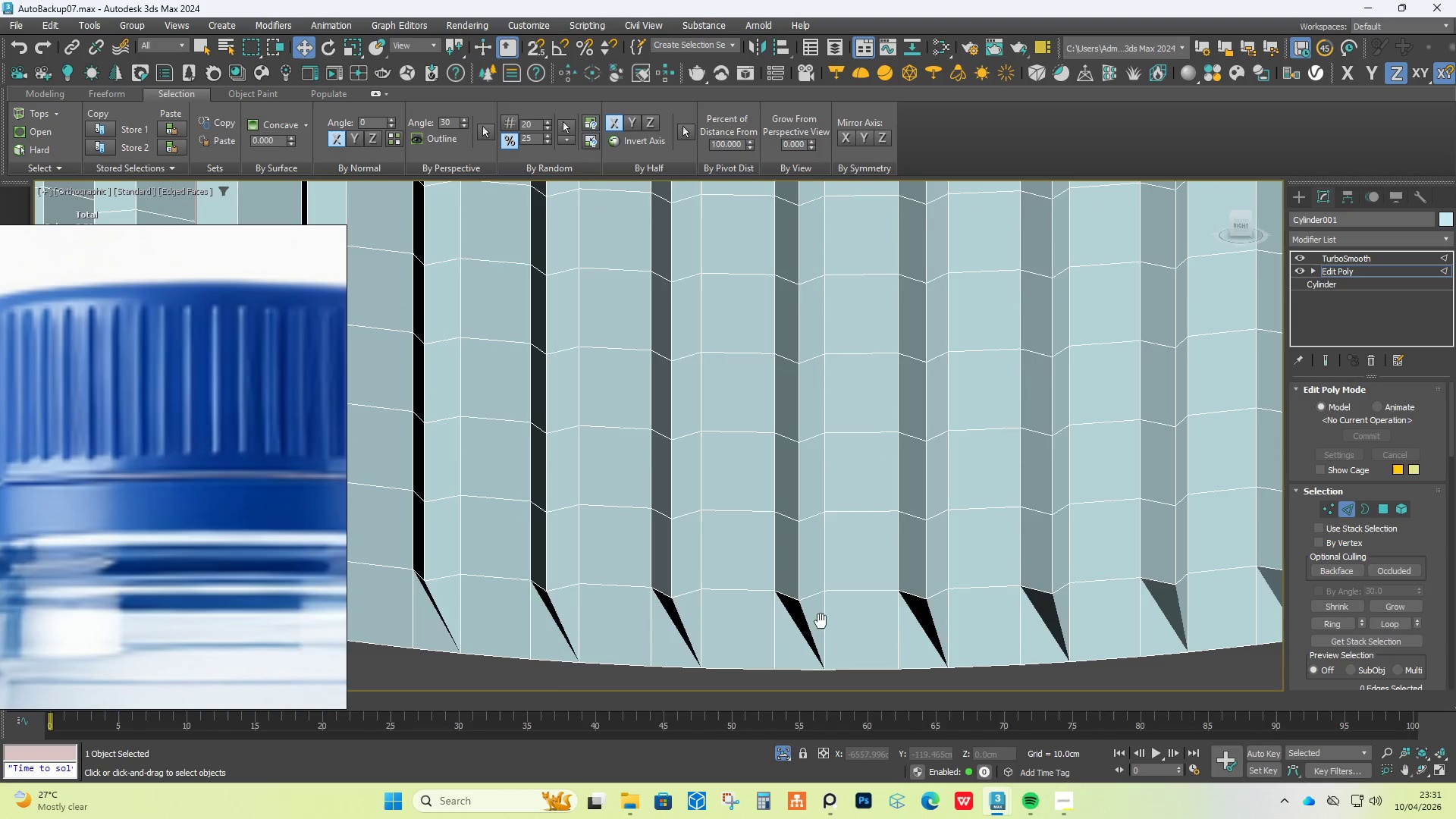 
key(Alt+1)
 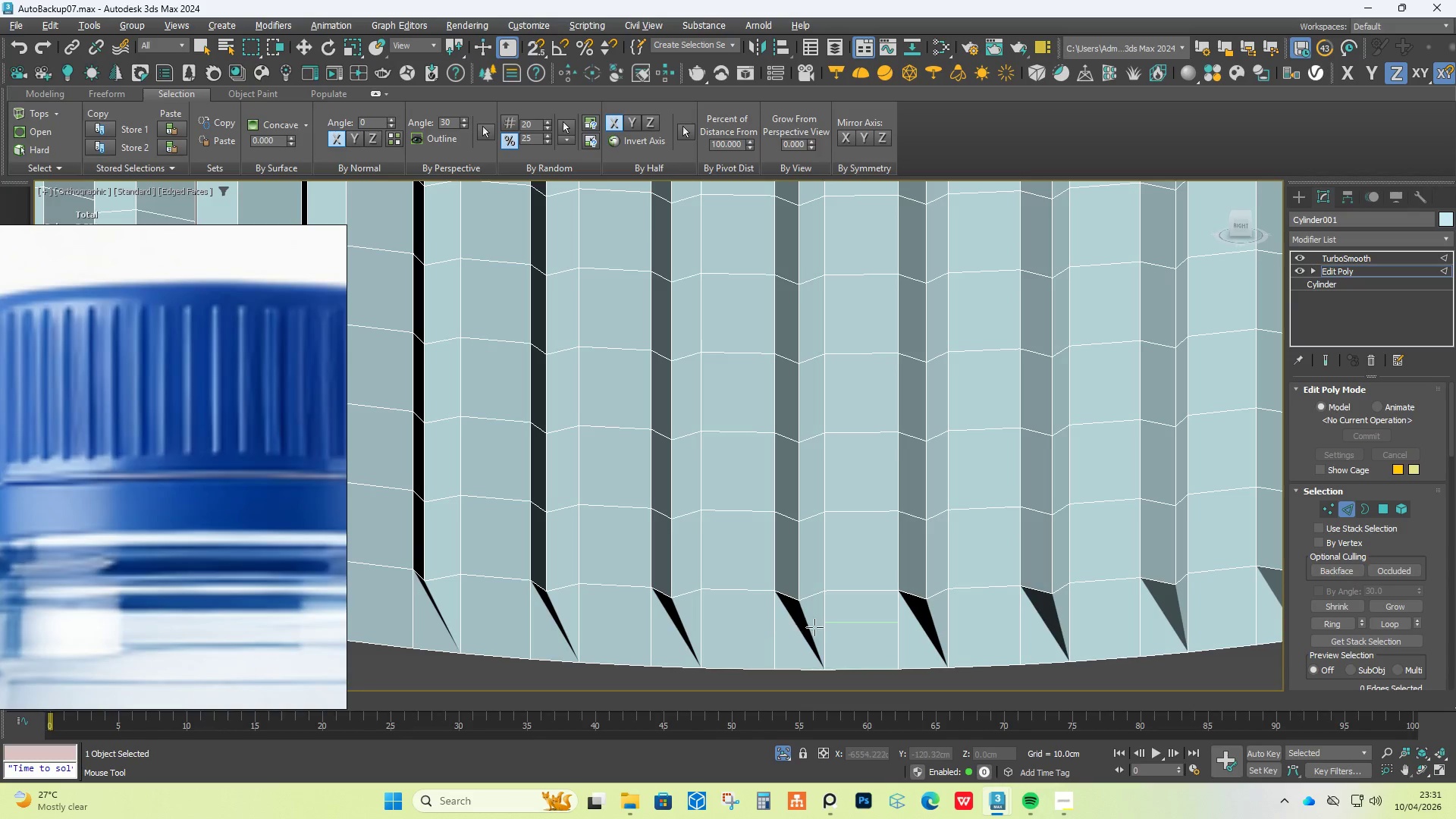 
right_click([814, 627])
 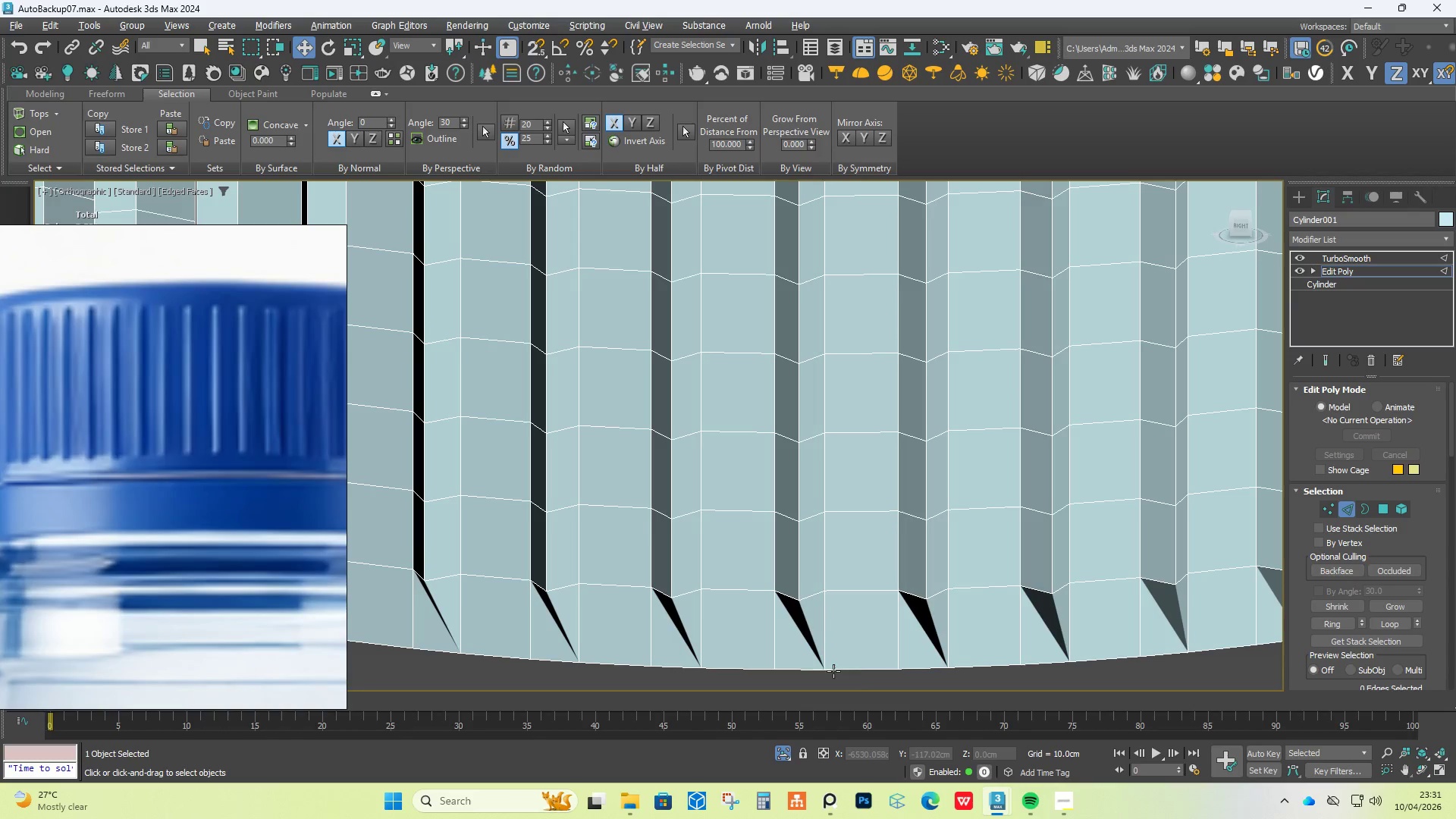 
double_click([833, 671])
 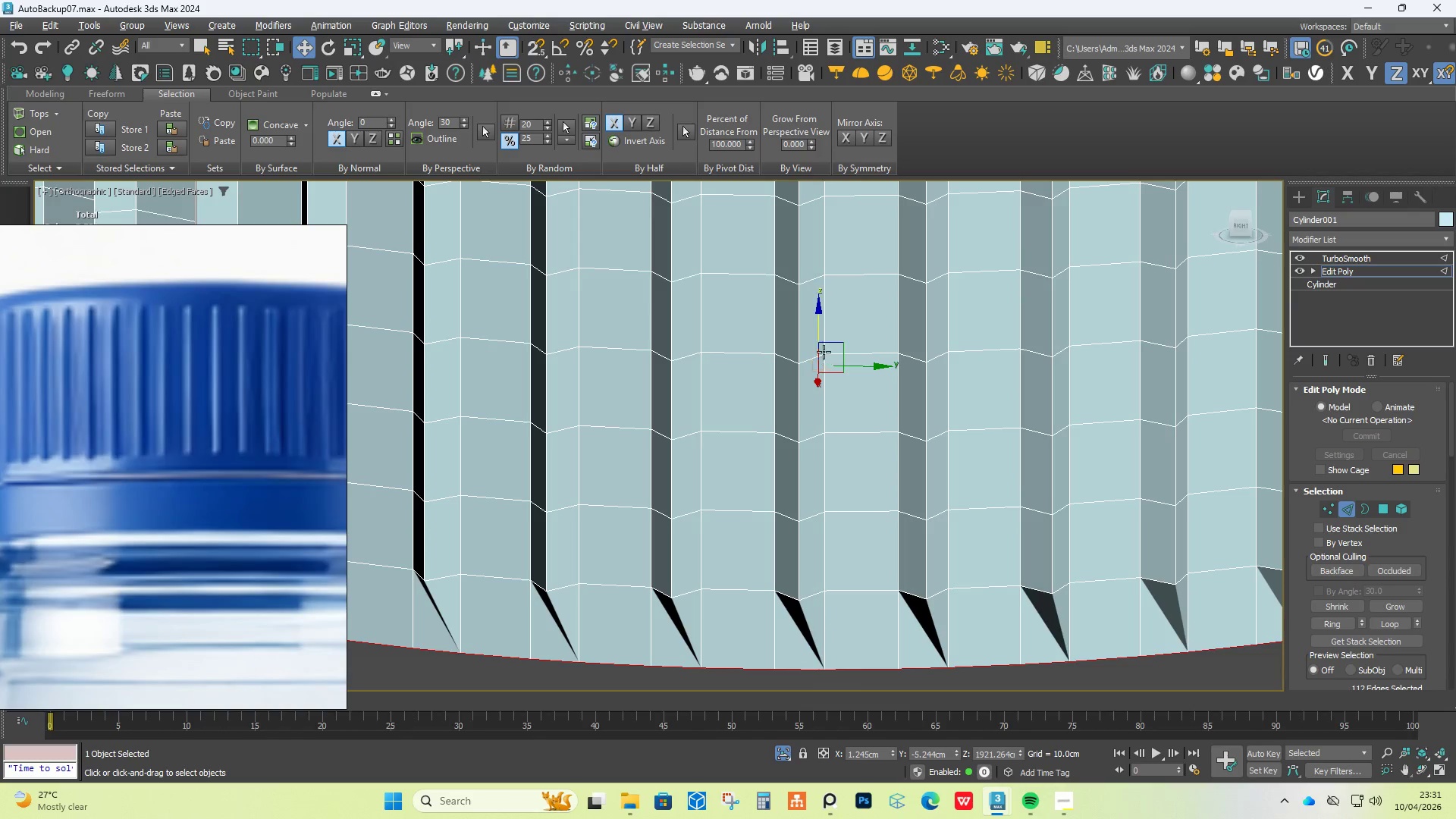 
left_click_drag(start_coordinate=[822, 340], to_coordinate=[814, 295])
 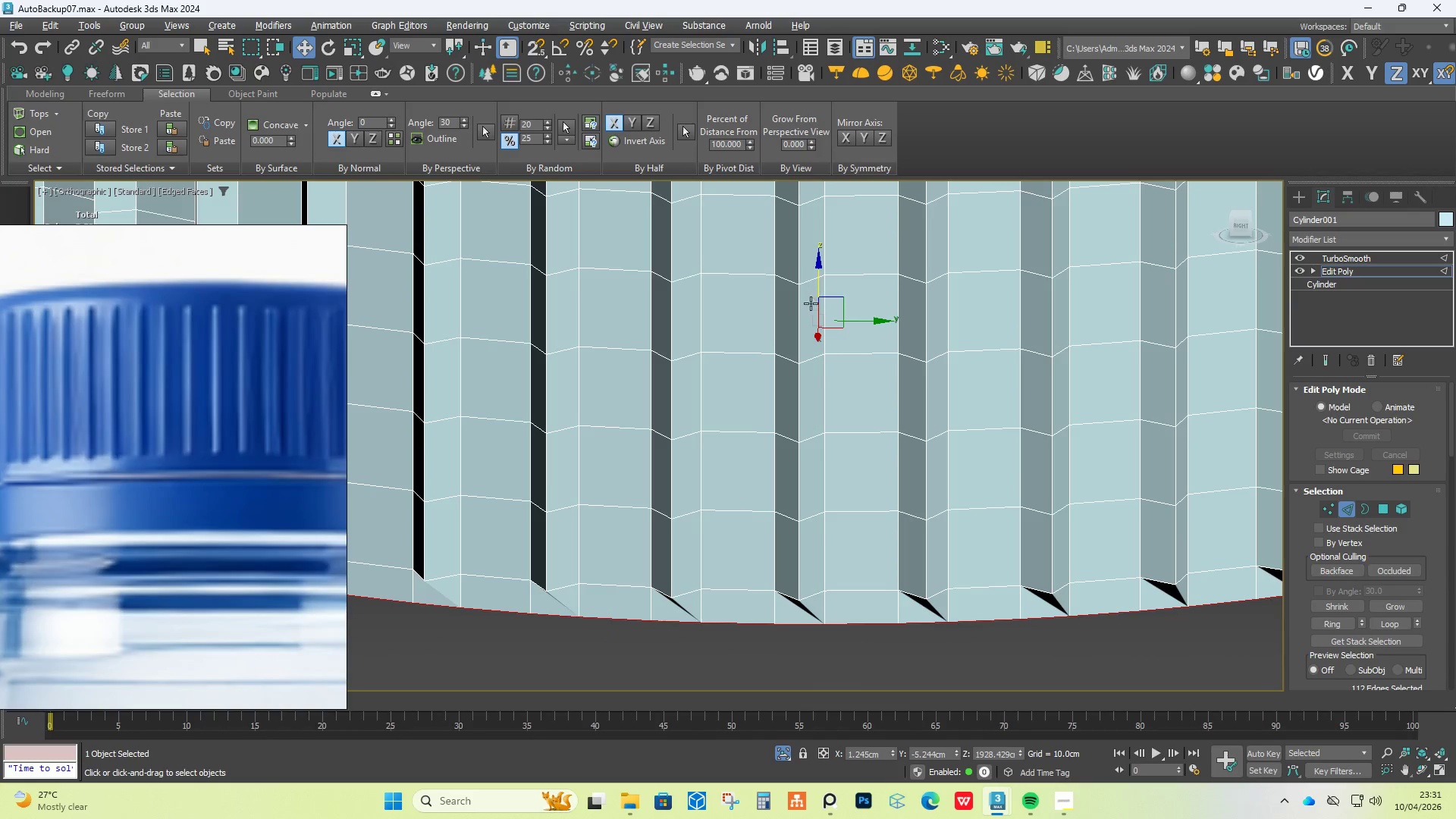 
hold_key(key=ShiftLeft, duration=1.41)
left_click_drag(start_coordinate=[821, 282], to_coordinate=[824, 323])
 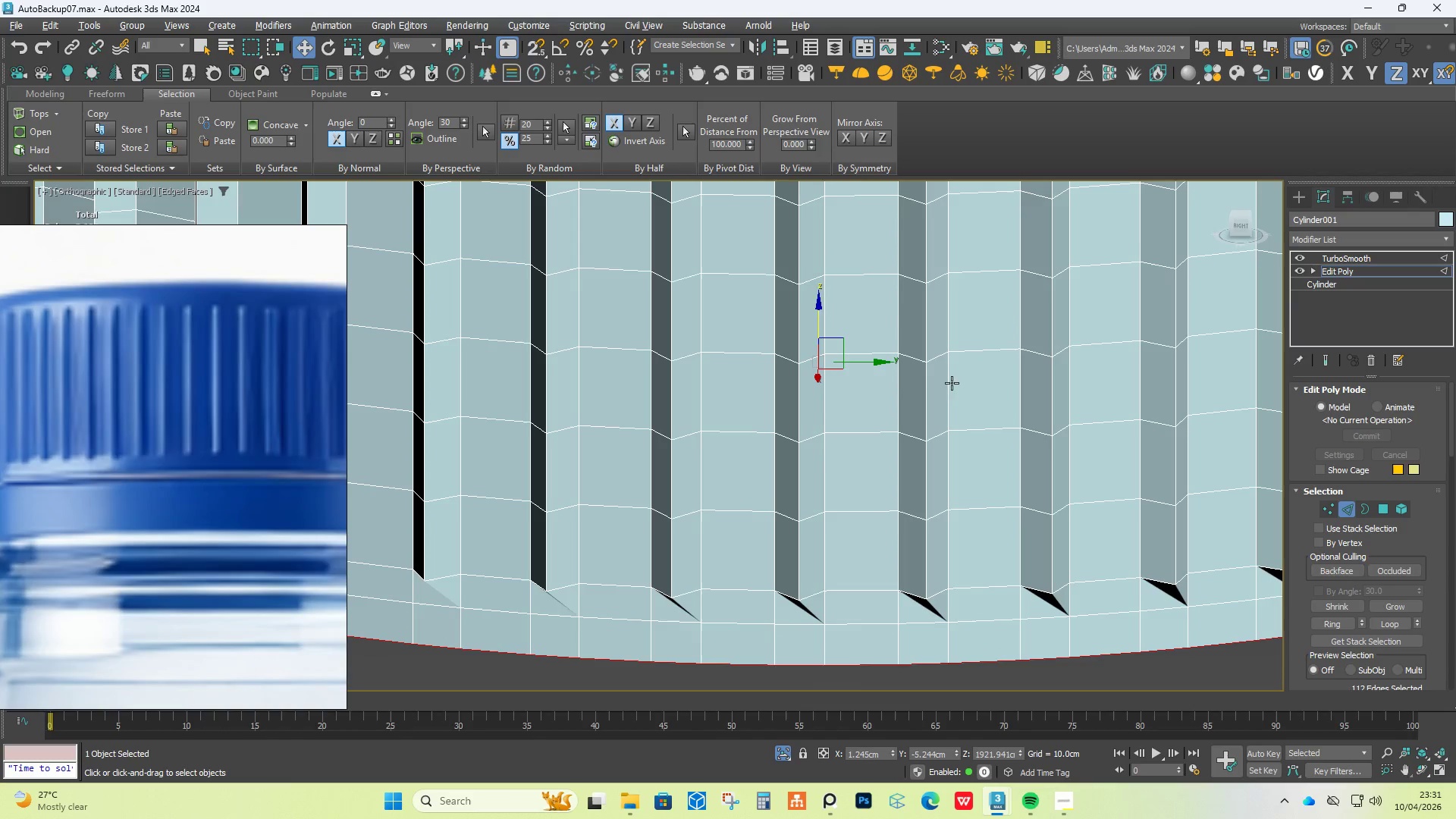 
key(Shift+ShiftLeft)
 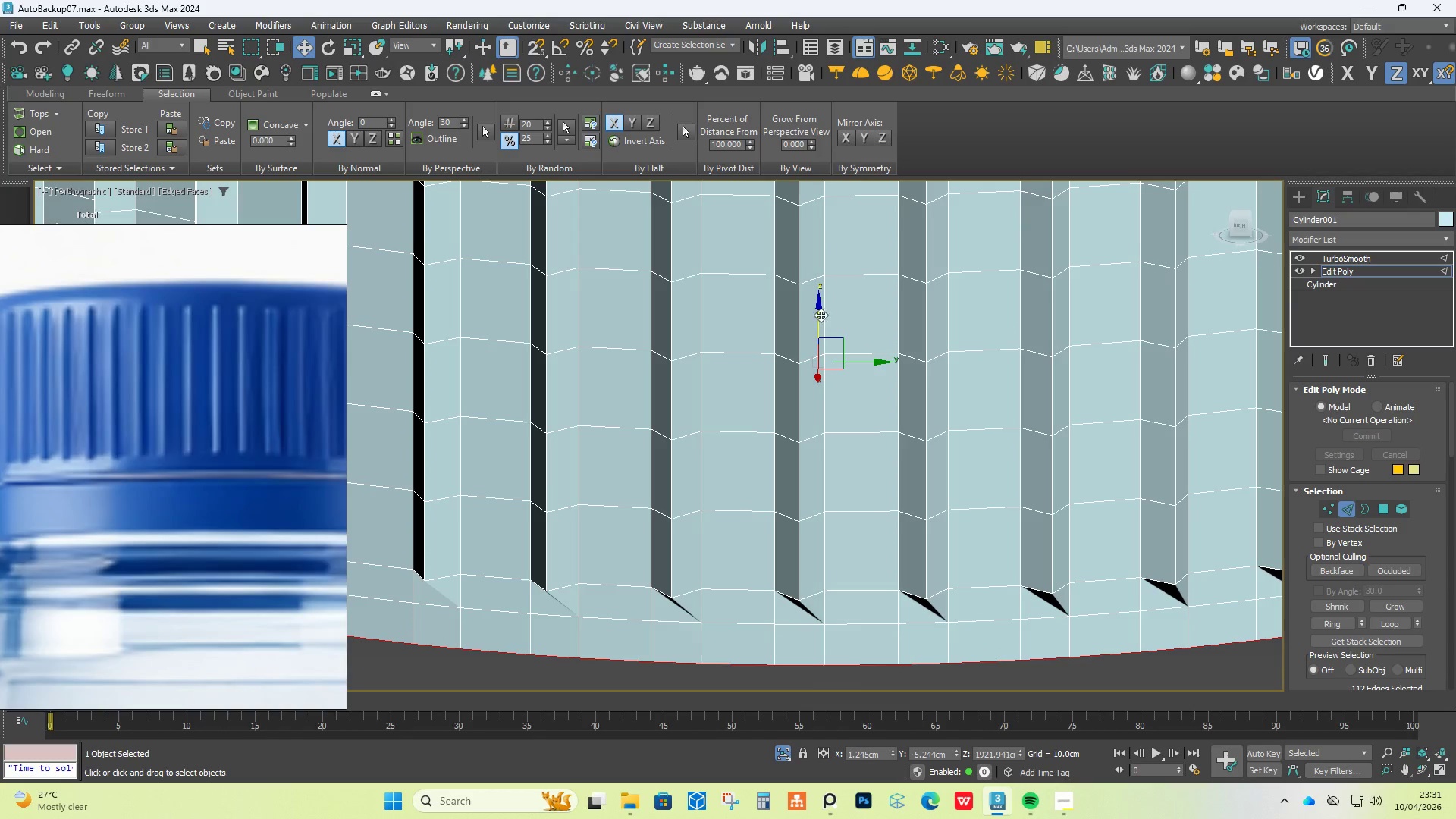 
left_click_drag(start_coordinate=[816, 315], to_coordinate=[817, 386])
 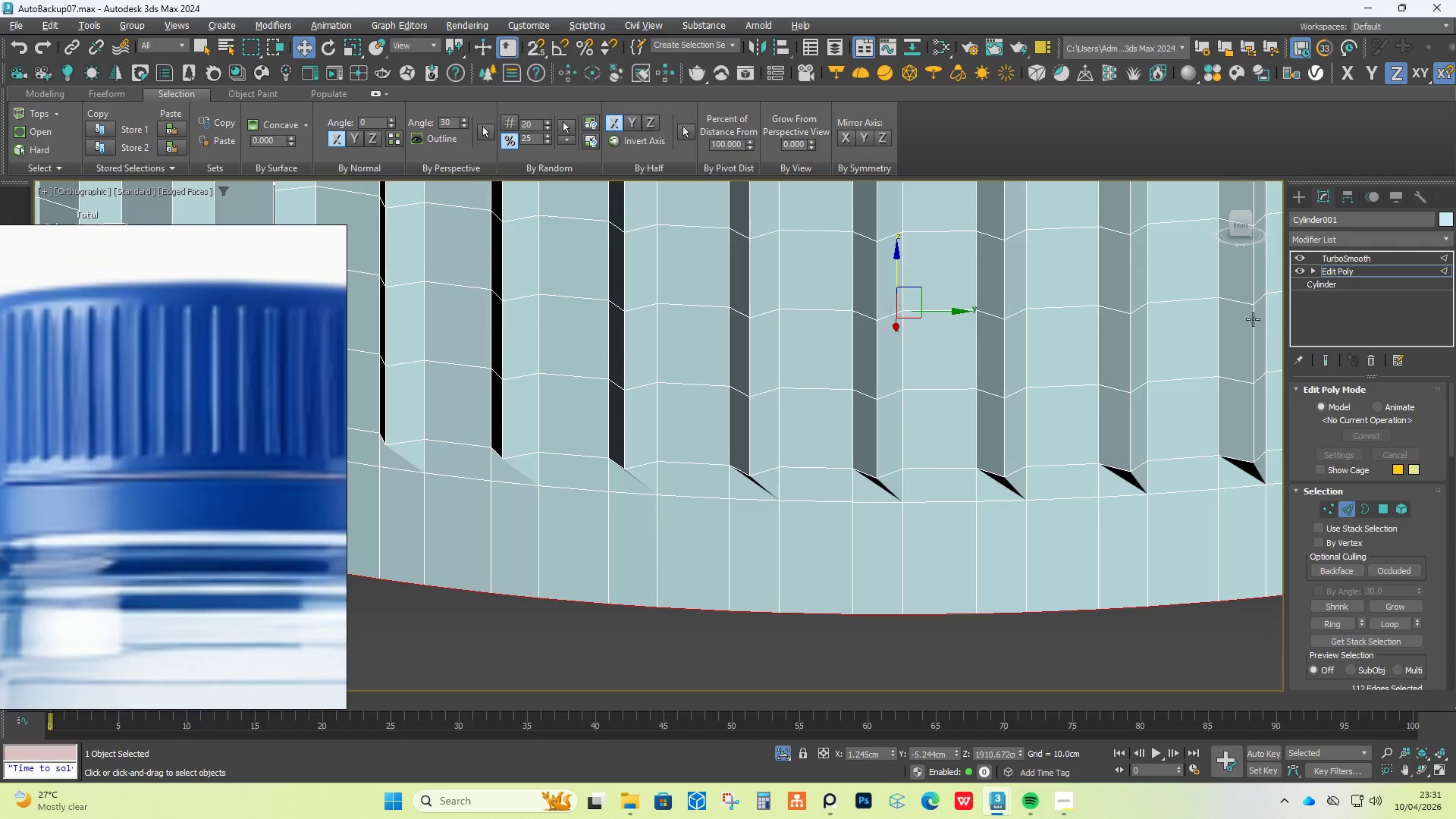 
left_click([1324, 362])
 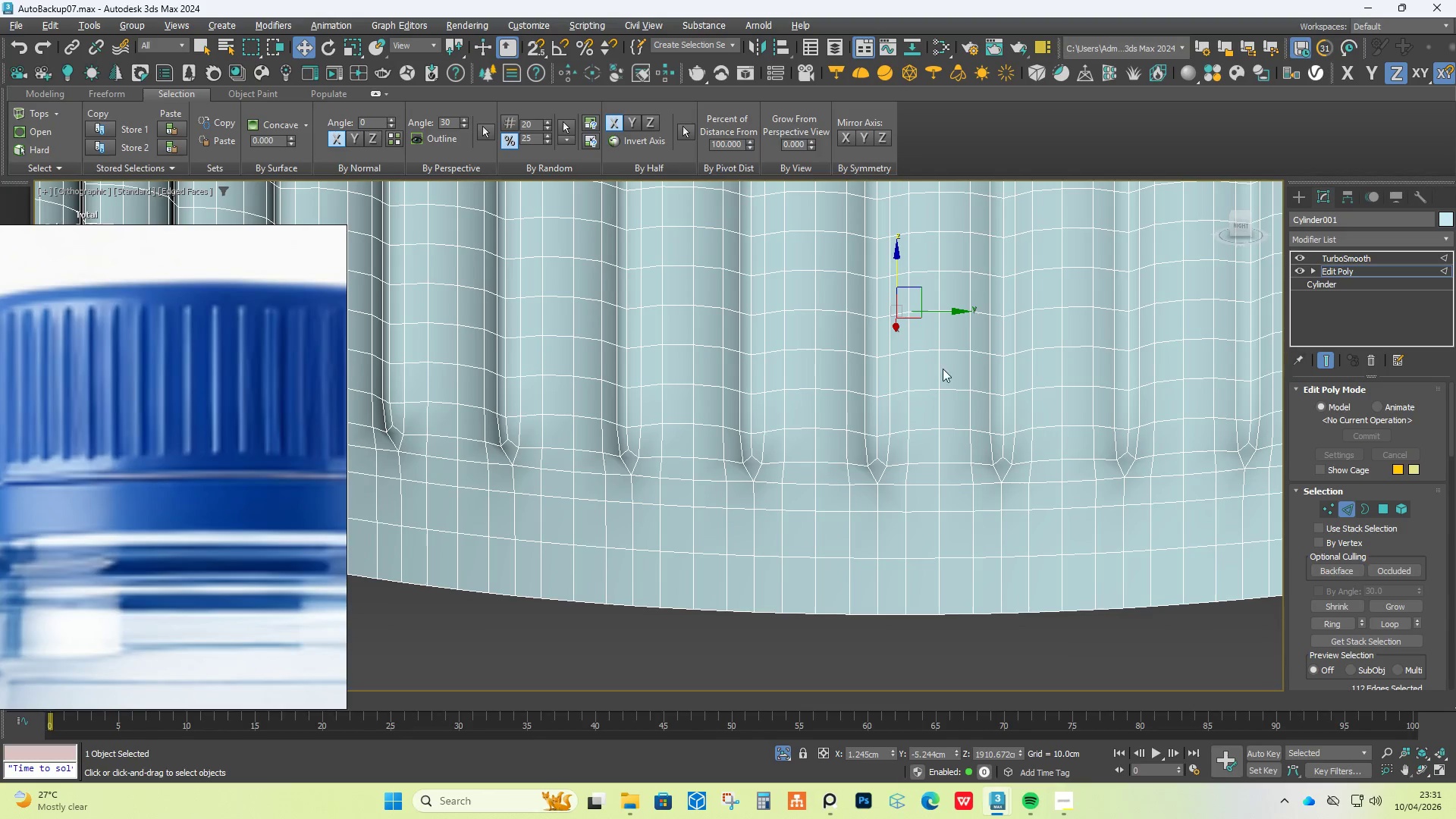 
scroll: coordinate [877, 370], scroll_direction: down, amount: 4.0
 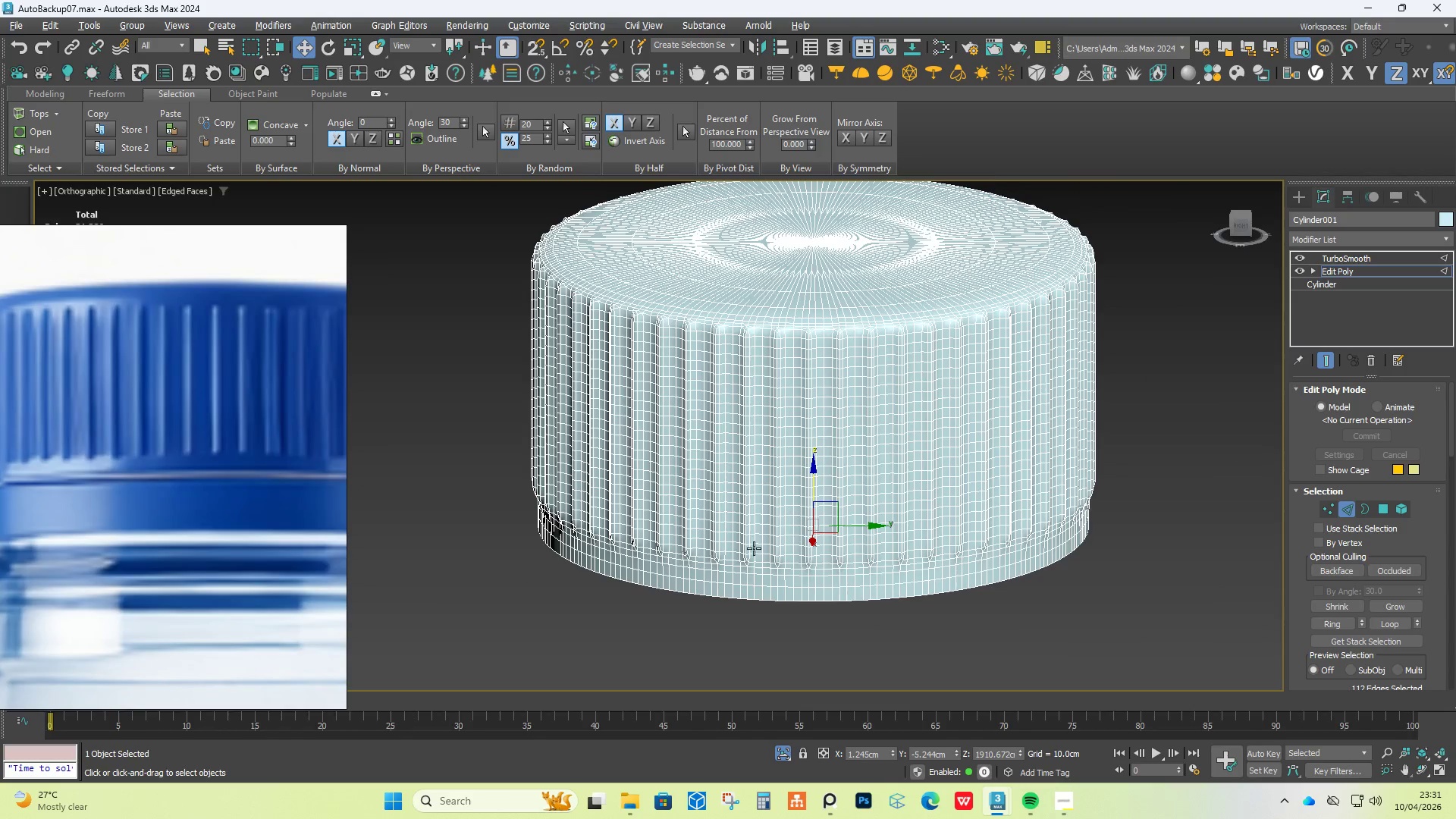 
hold_key(key=AltLeft, duration=0.81)
scroll: coordinate [829, 504], scroll_direction: up, amount: 1.0
 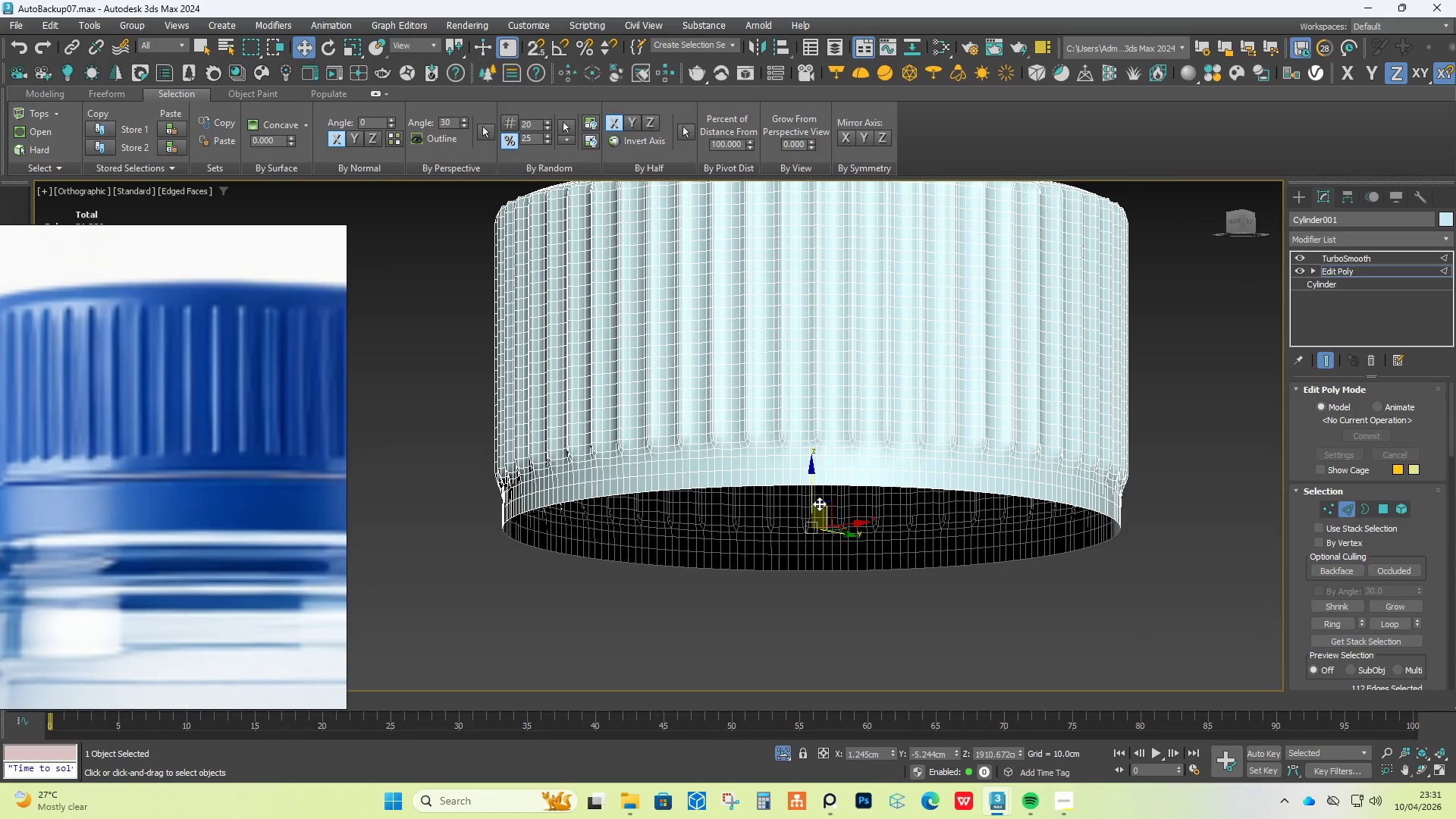 
key(F4)
 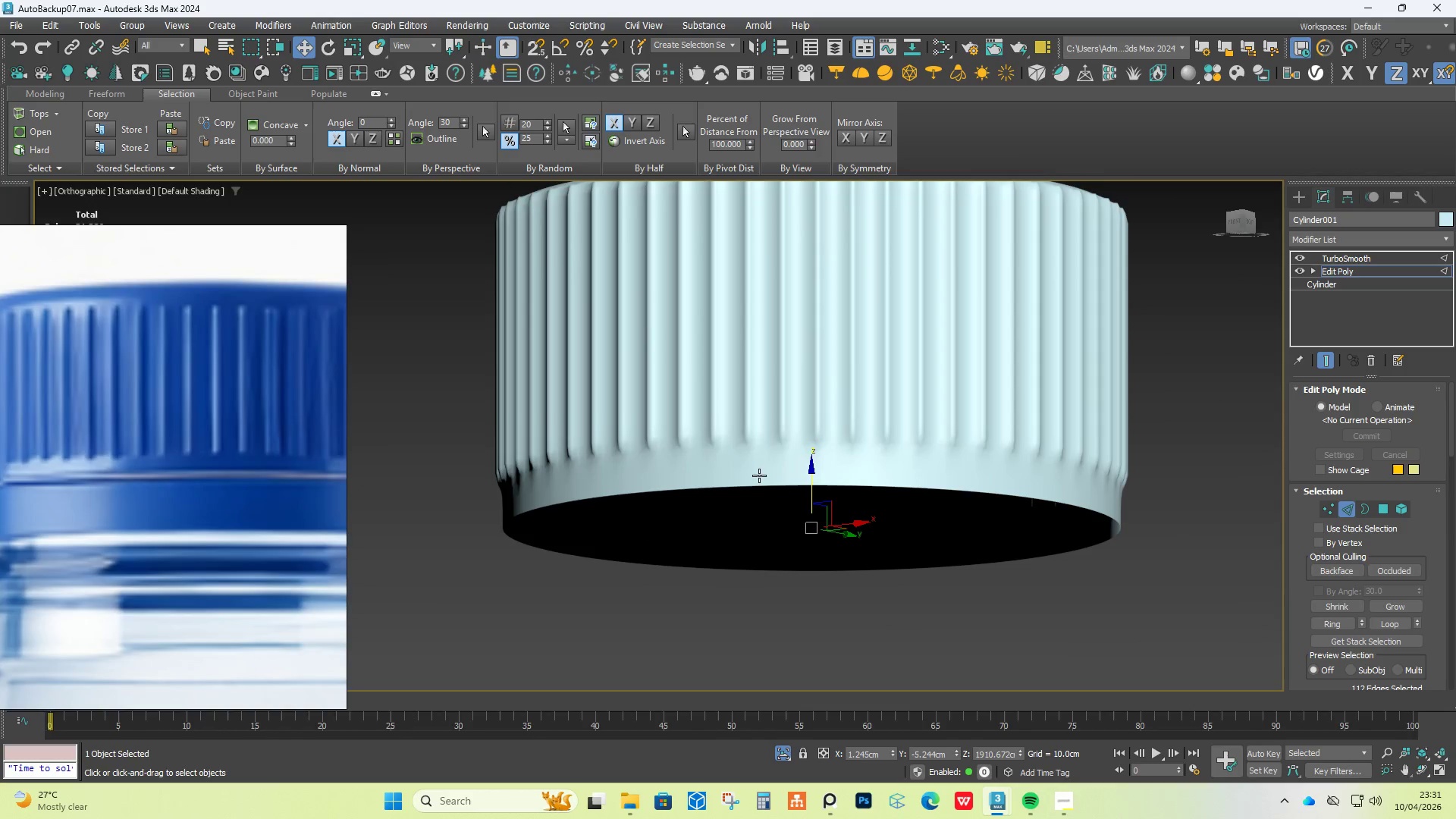 
hold_key(key=AltLeft, duration=1.5)
 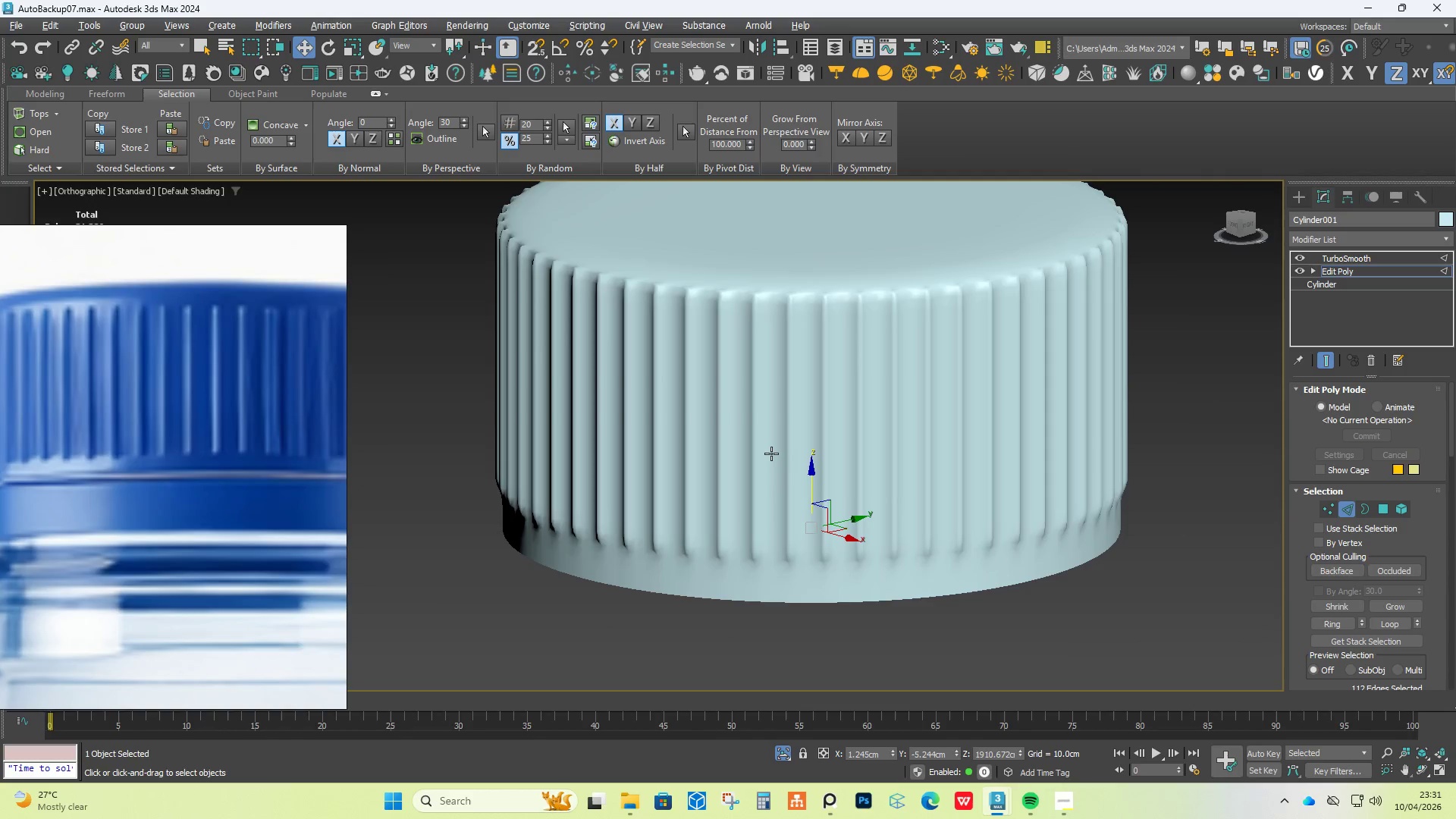 
hold_key(key=AltLeft, duration=0.72)
 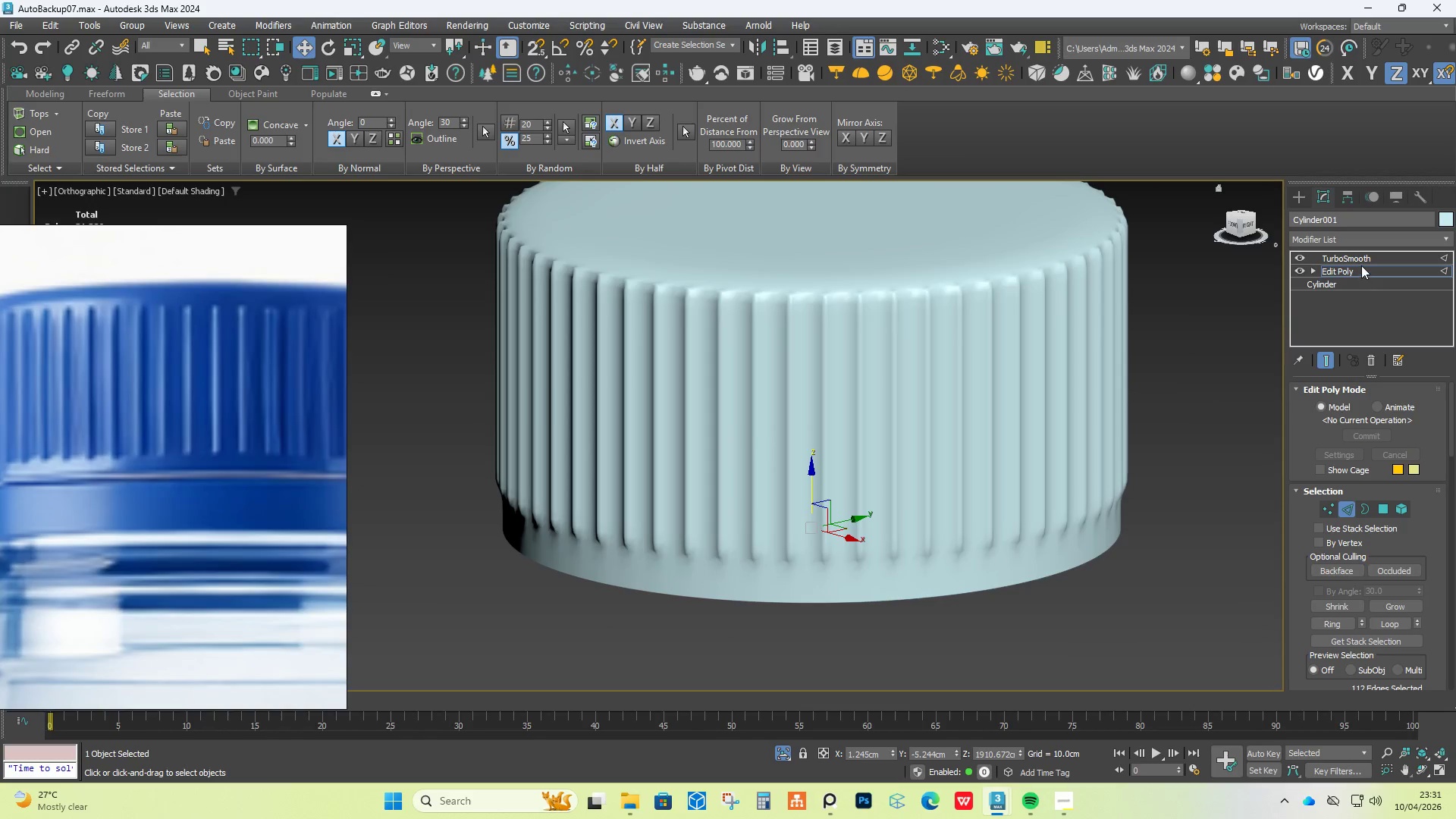 
left_click([1361, 265])
 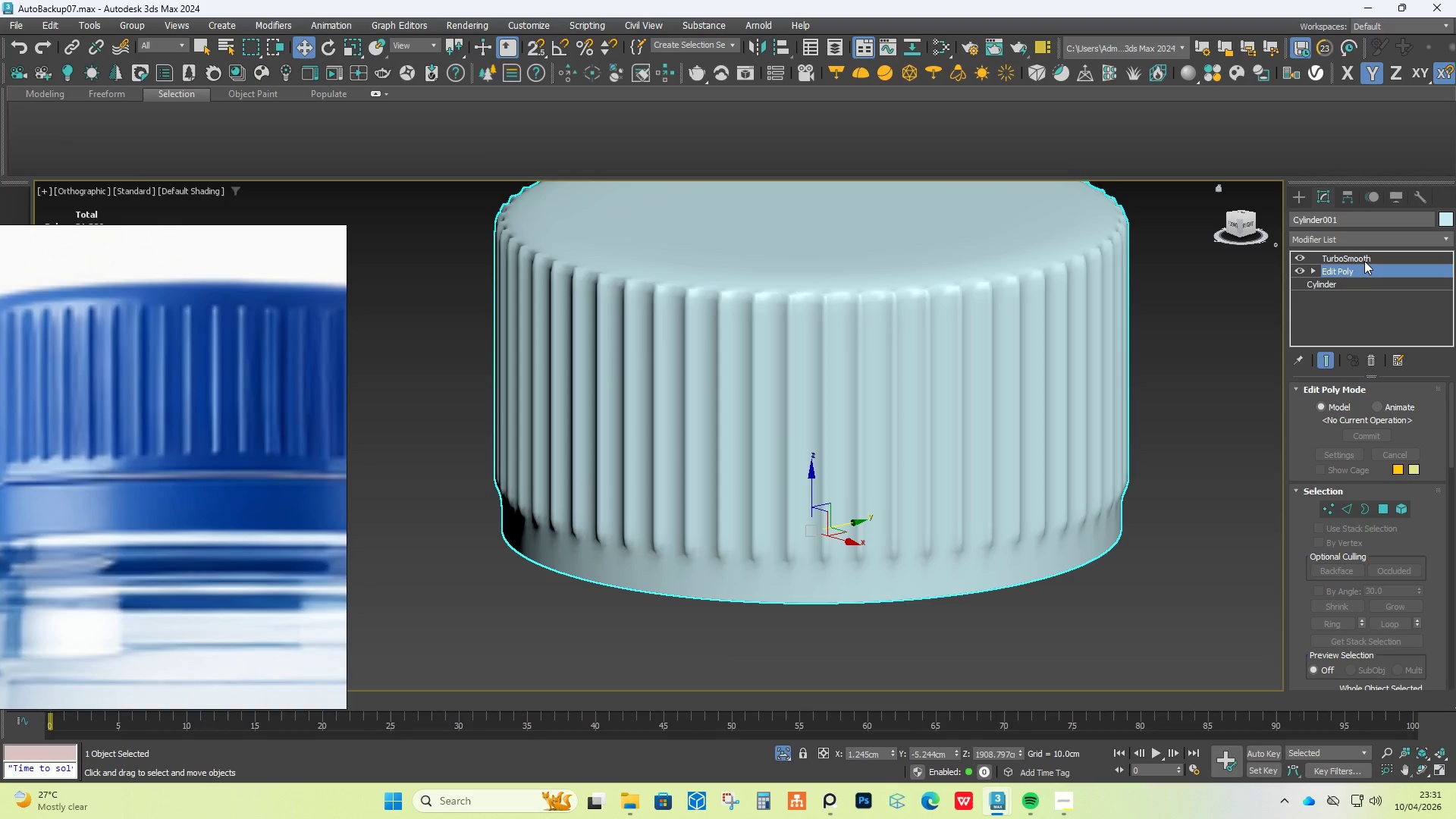 
left_click([1364, 261])
 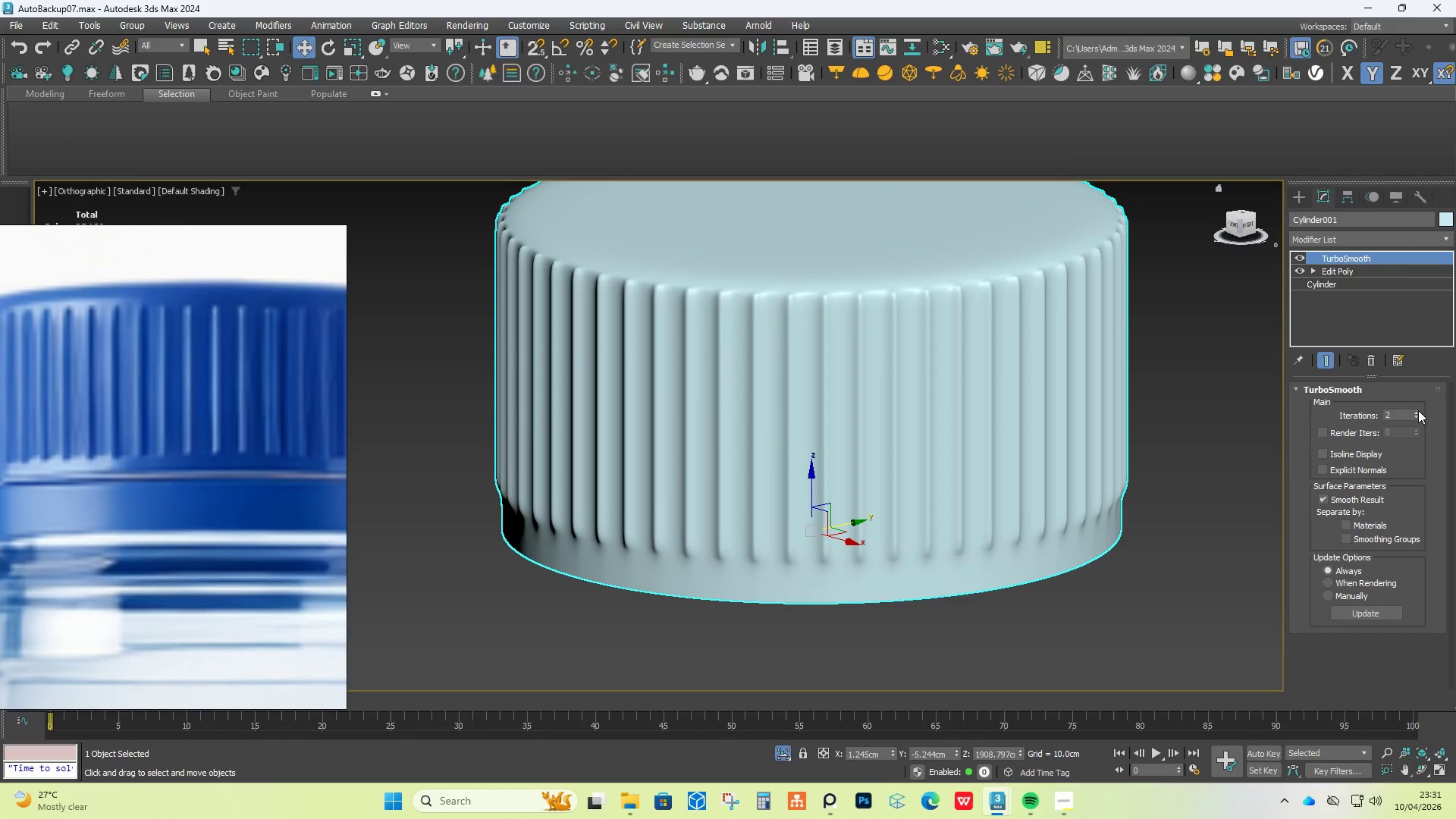 
scroll: coordinate [764, 572], scroll_direction: up, amount: 5.0
 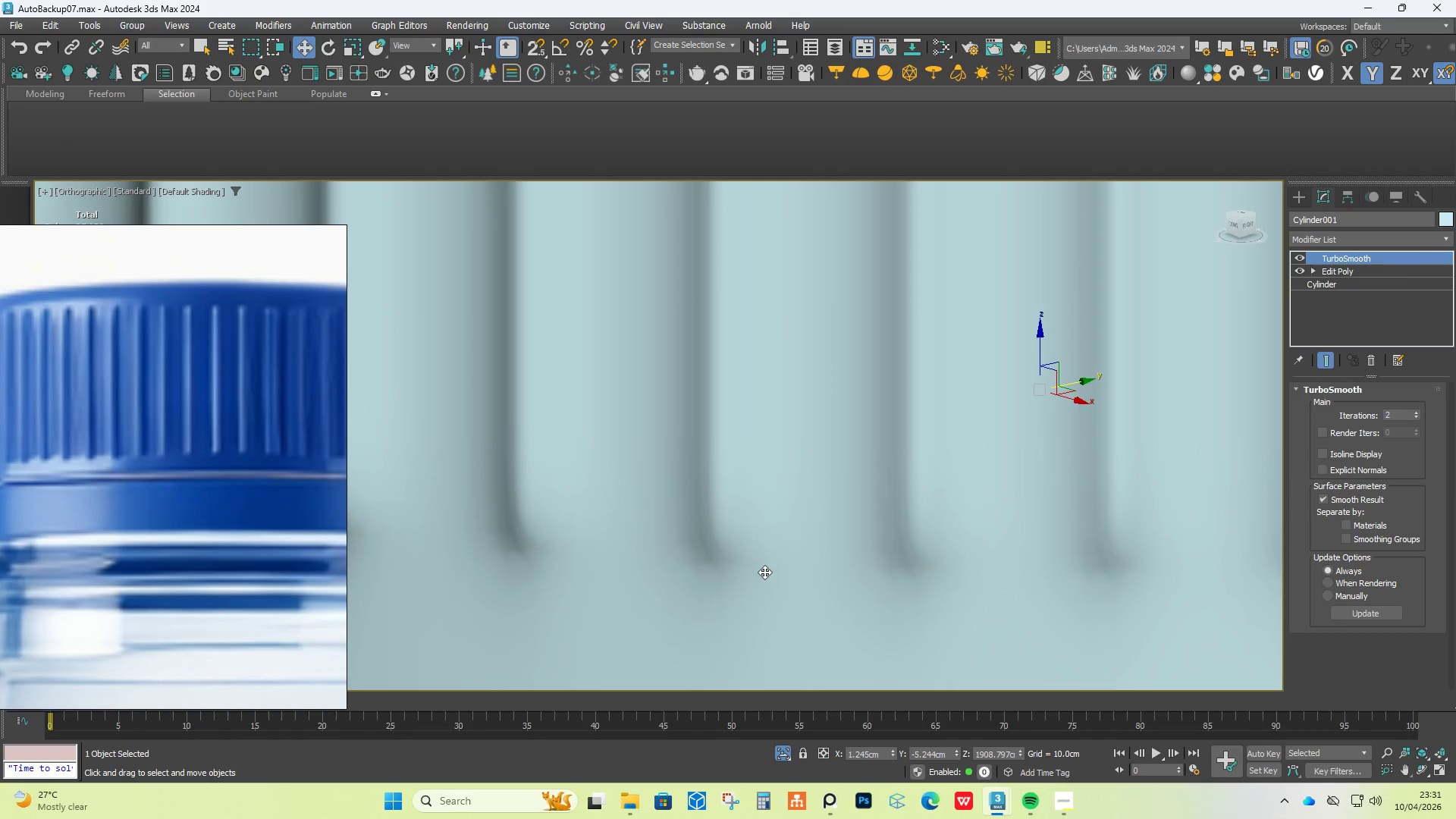 
hold_key(key=AltLeft, duration=0.42)
 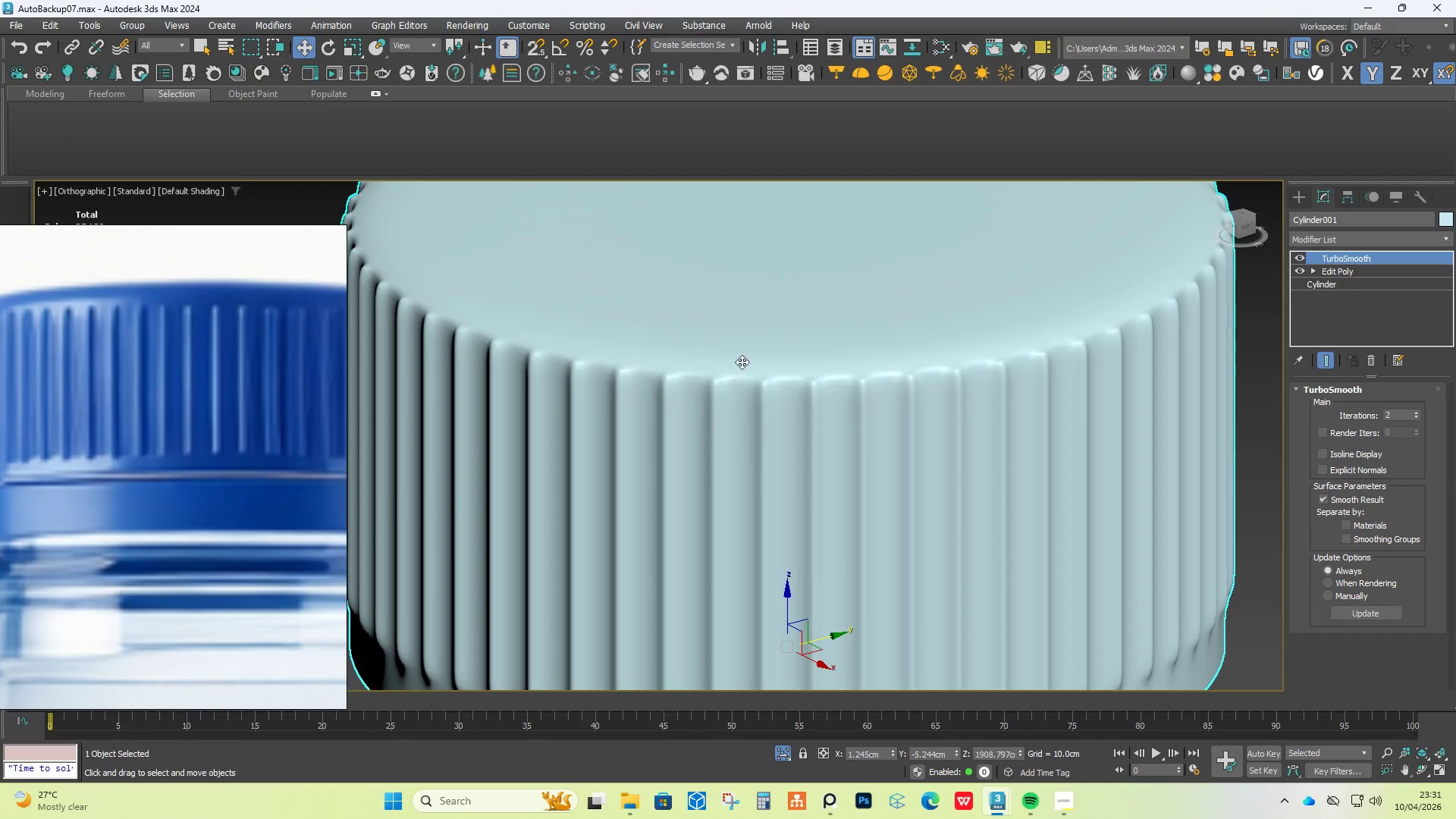 
scroll: coordinate [764, 572], scroll_direction: down, amount: 4.0
 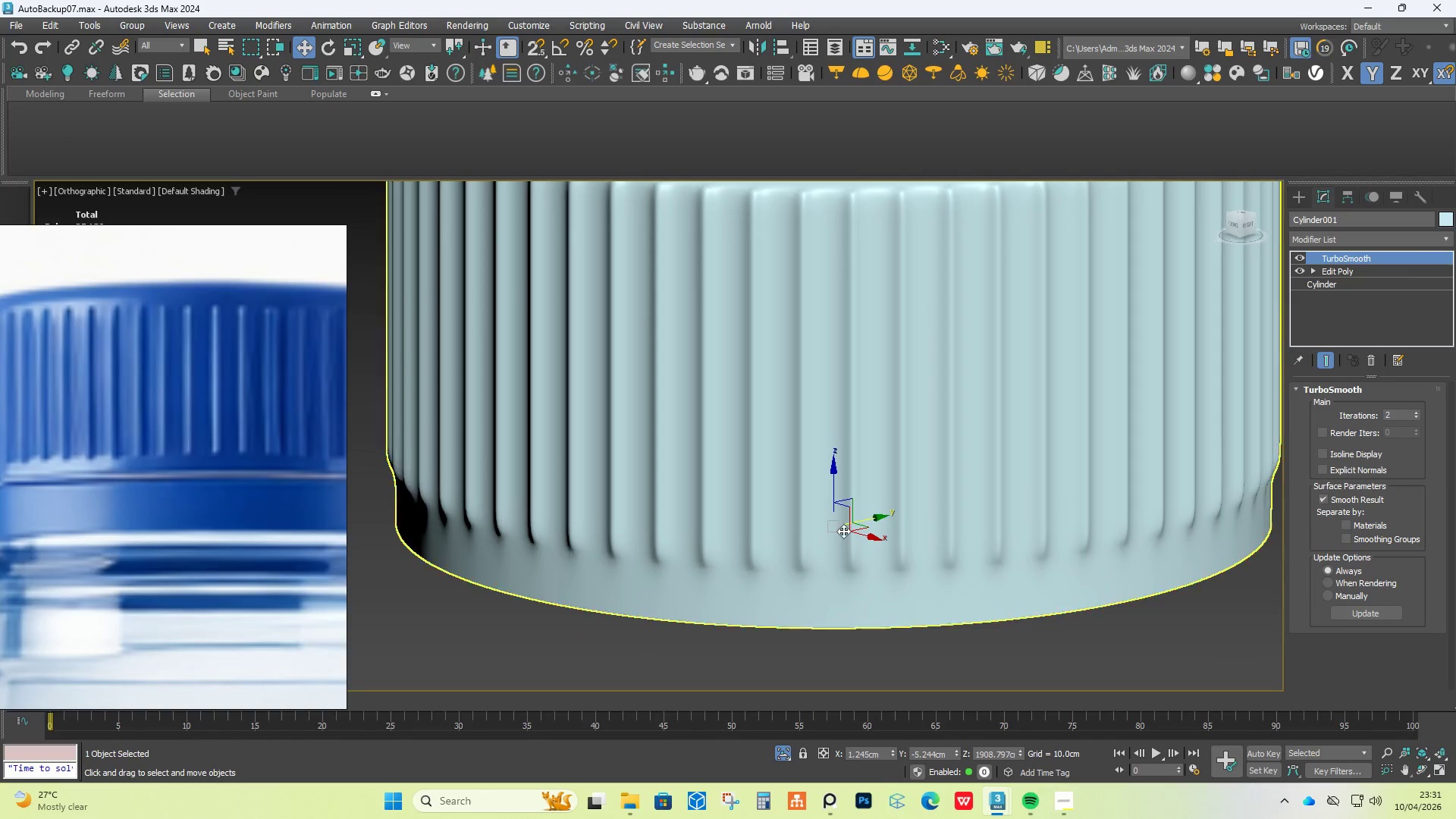 
scroll: coordinate [739, 353], scroll_direction: up, amount: 2.0
 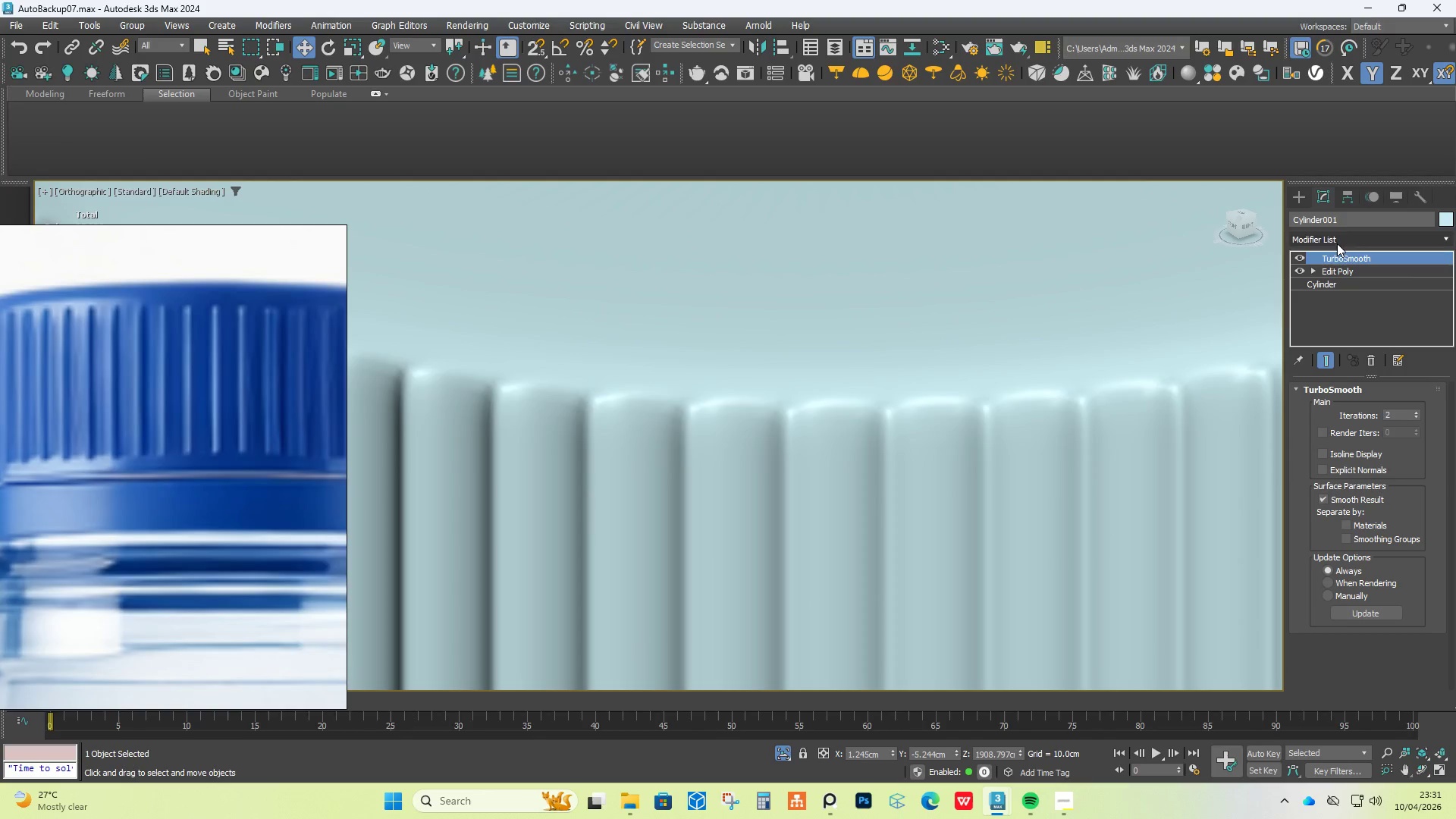 
left_click([1338, 273])
 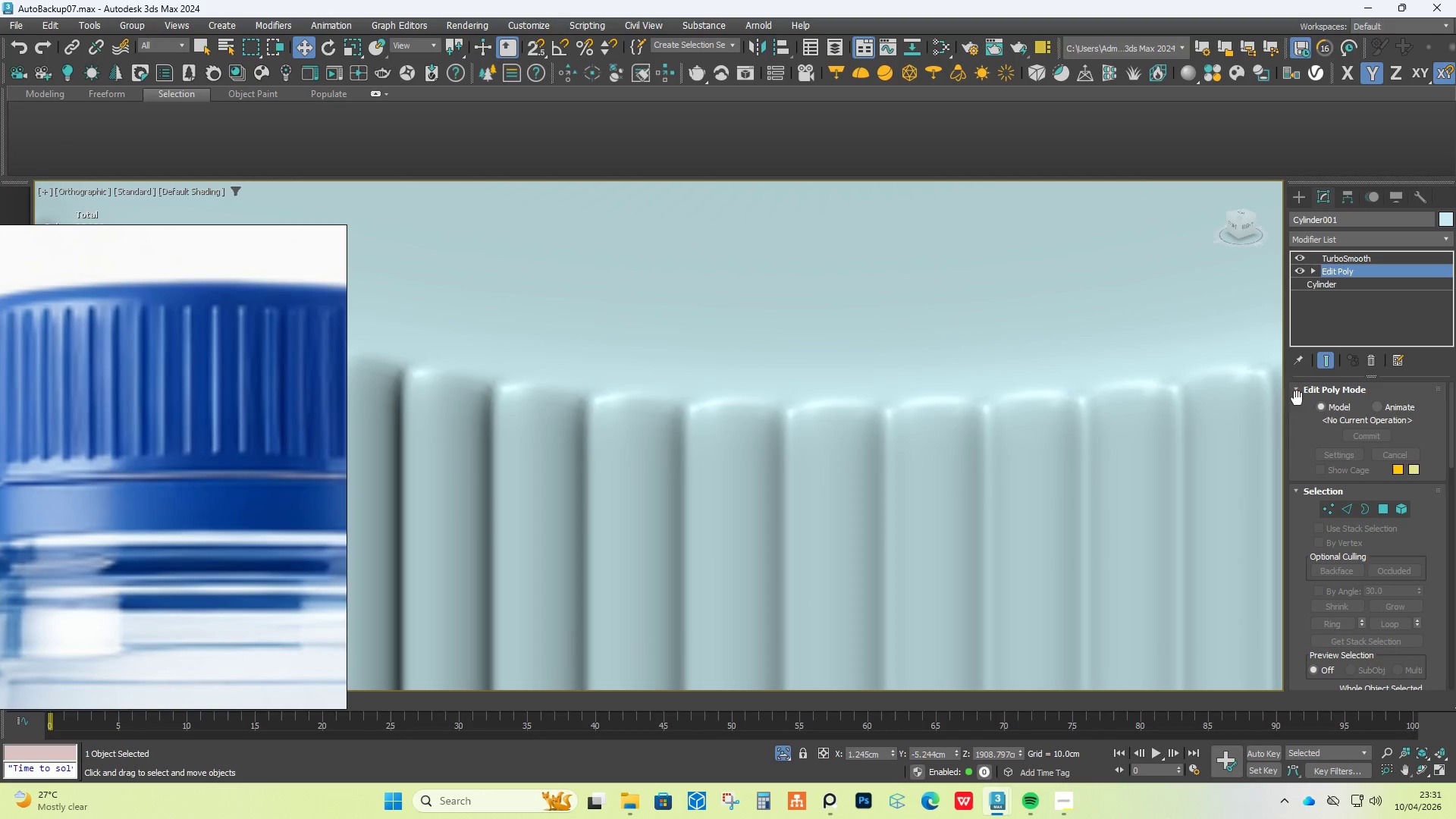 
left_click([1327, 356])
 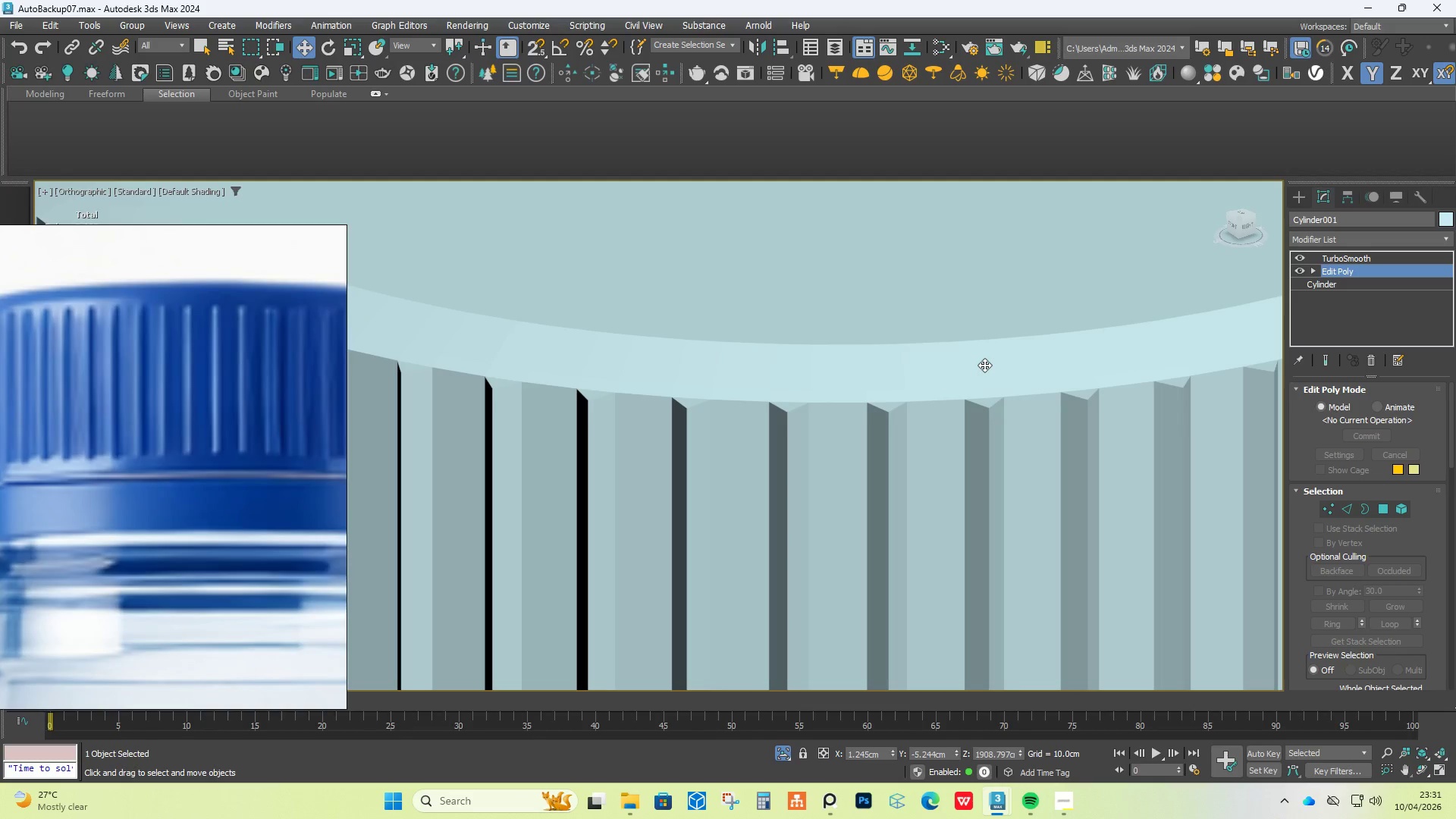 
key(F4)
 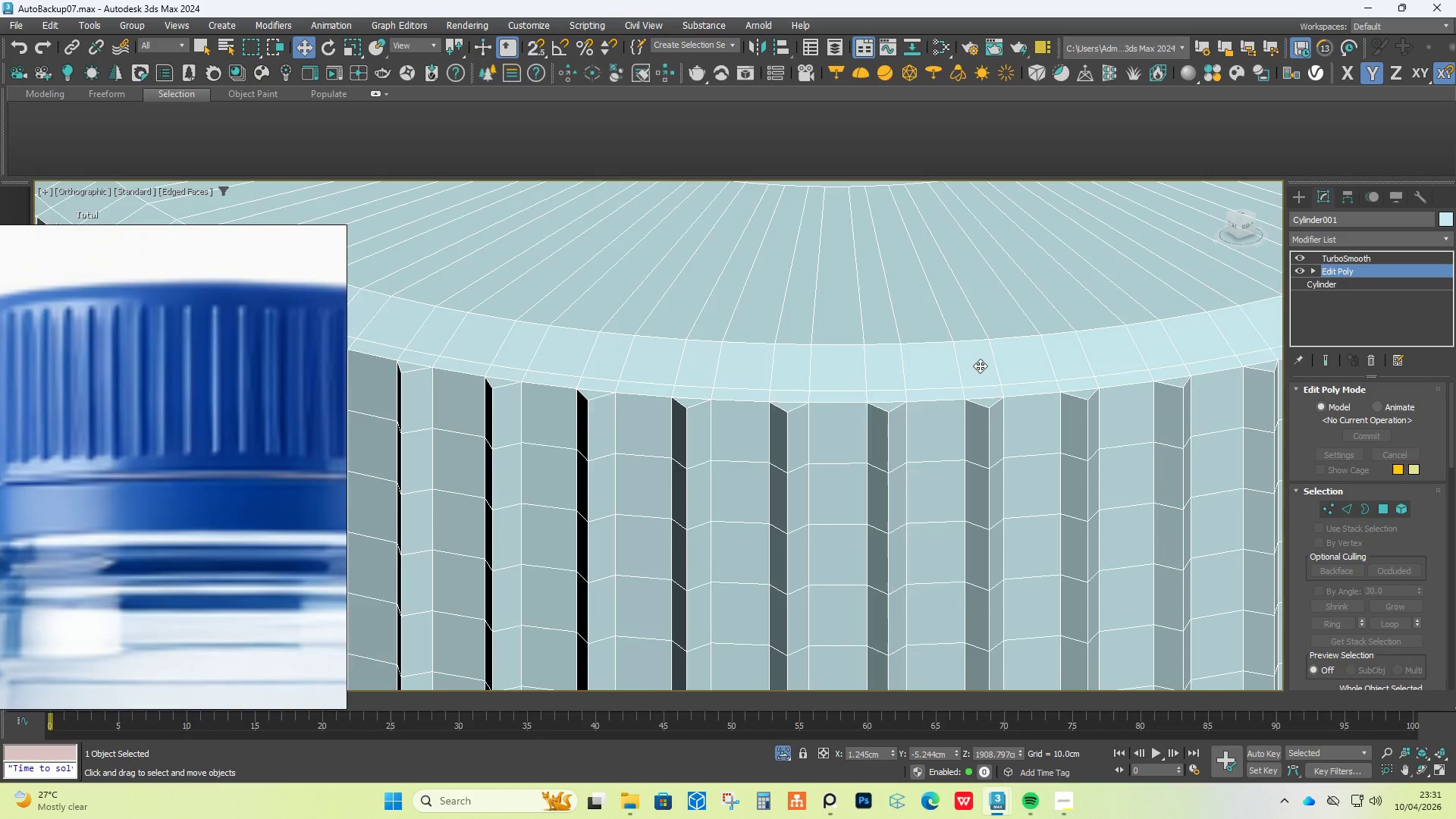 
scroll: coordinate [977, 366], scroll_direction: down, amount: 1.0
 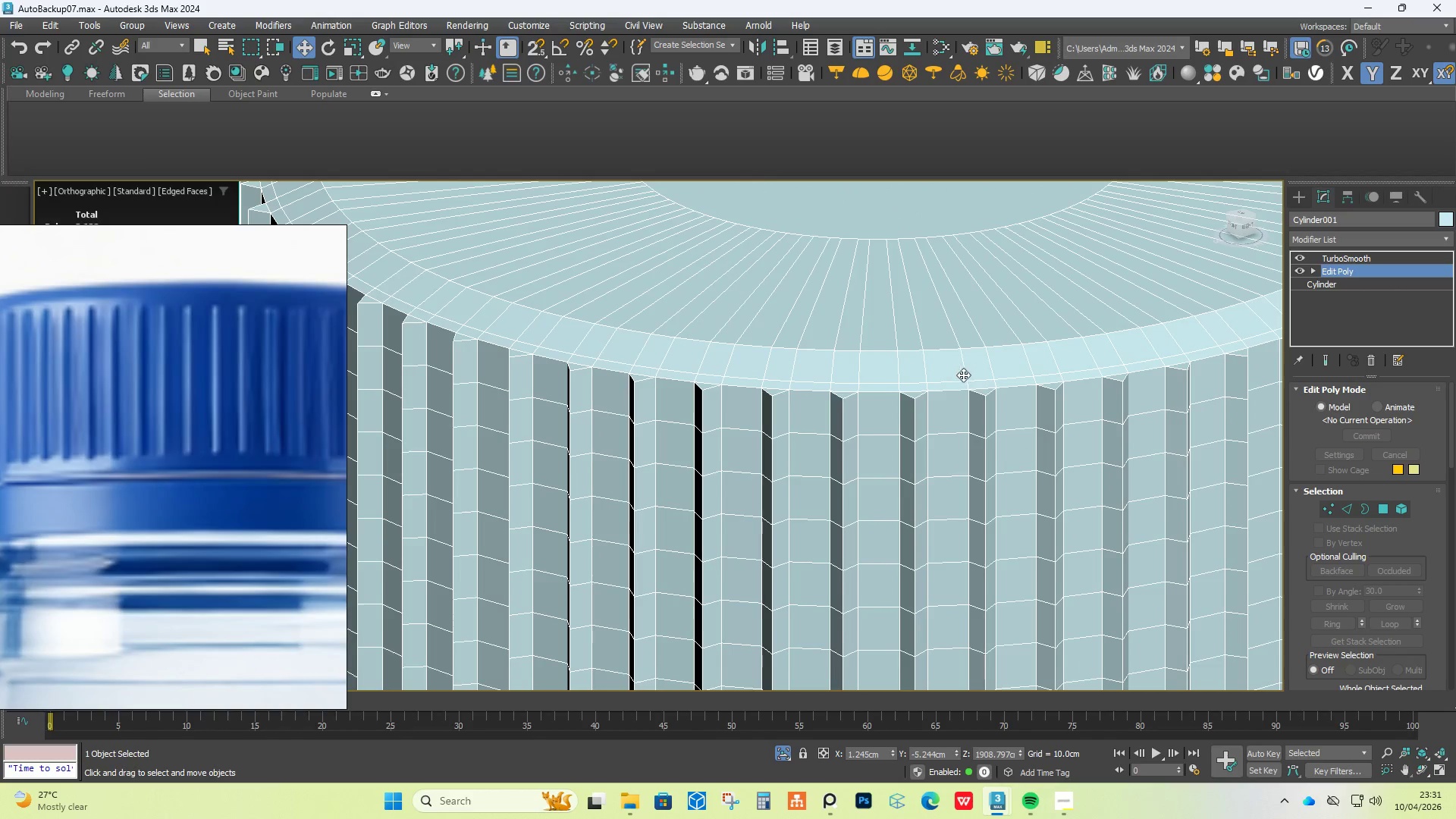 
hold_key(key=AltLeft, duration=1.22)
 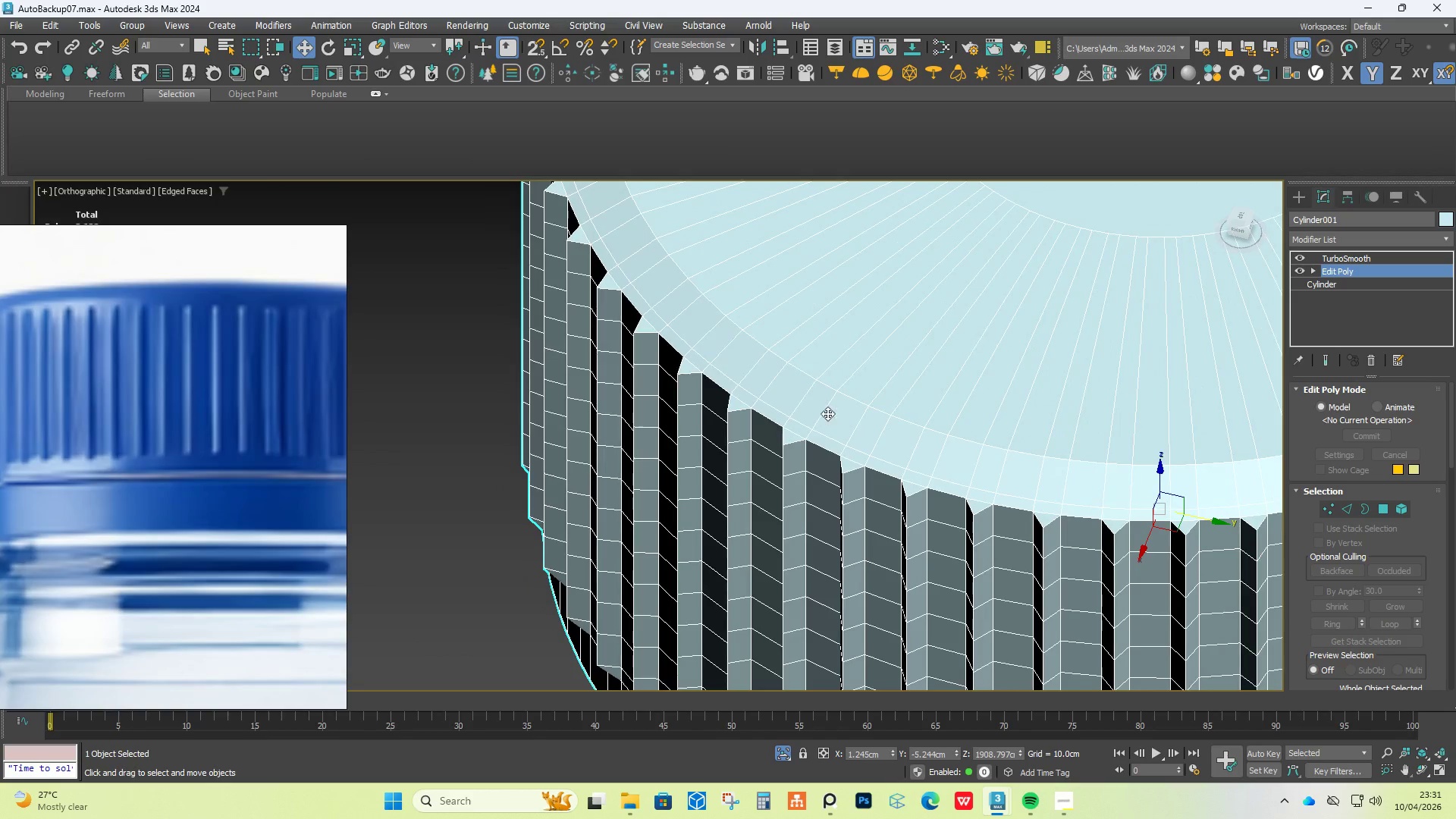 
scroll: coordinate [810, 425], scroll_direction: up, amount: 3.0
 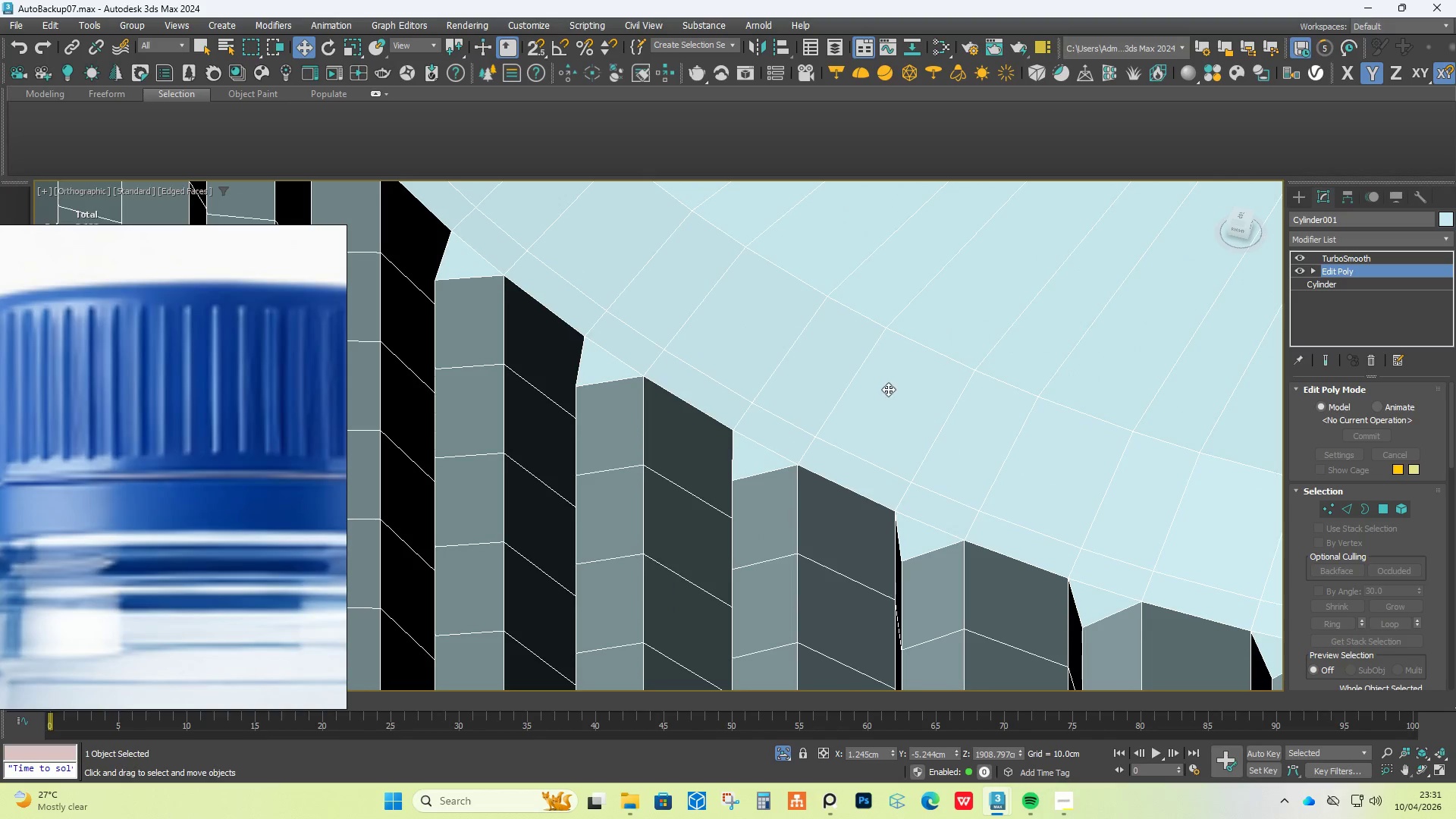 
wait(6.61)
 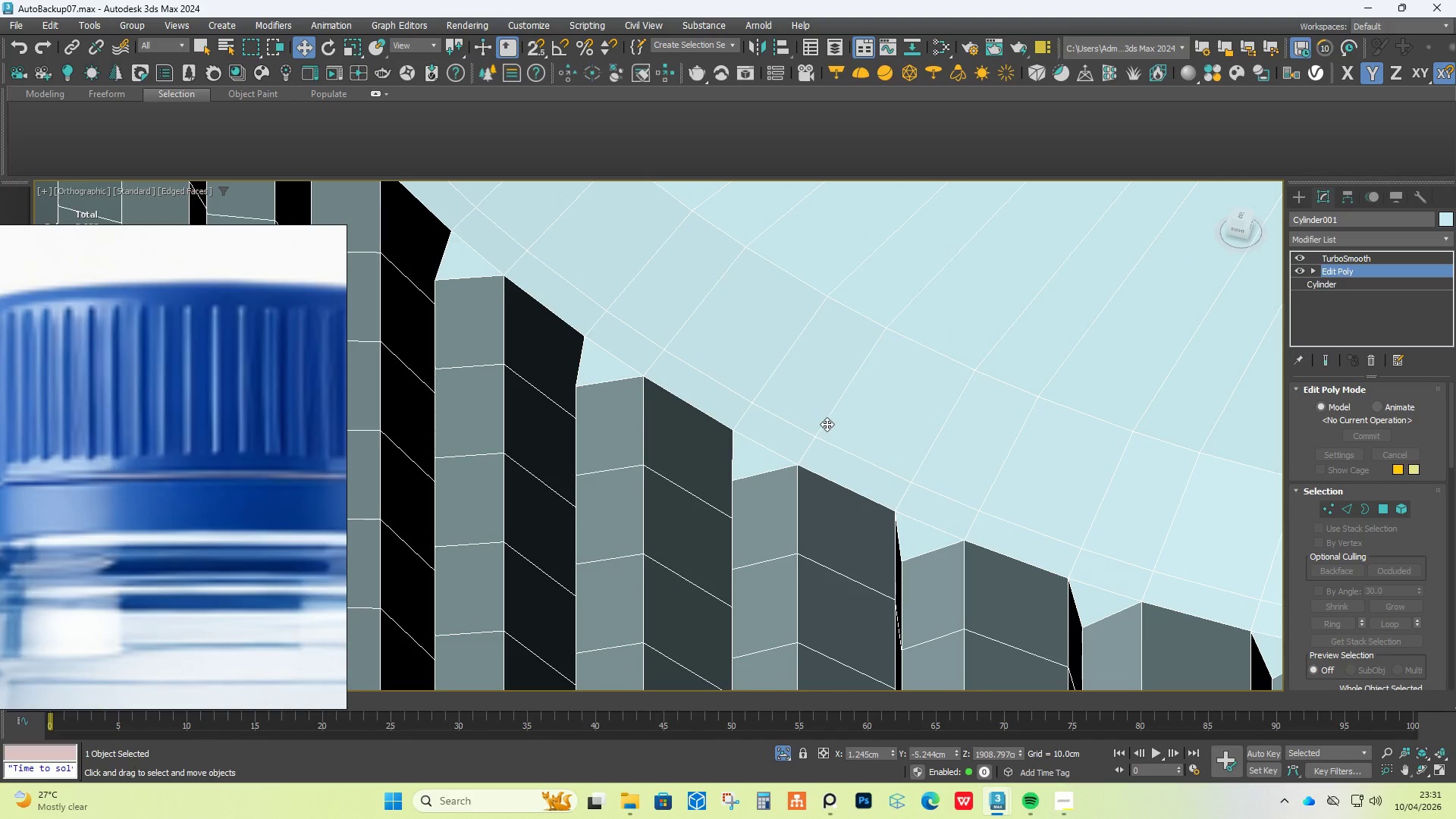 
left_click([1383, 508])
 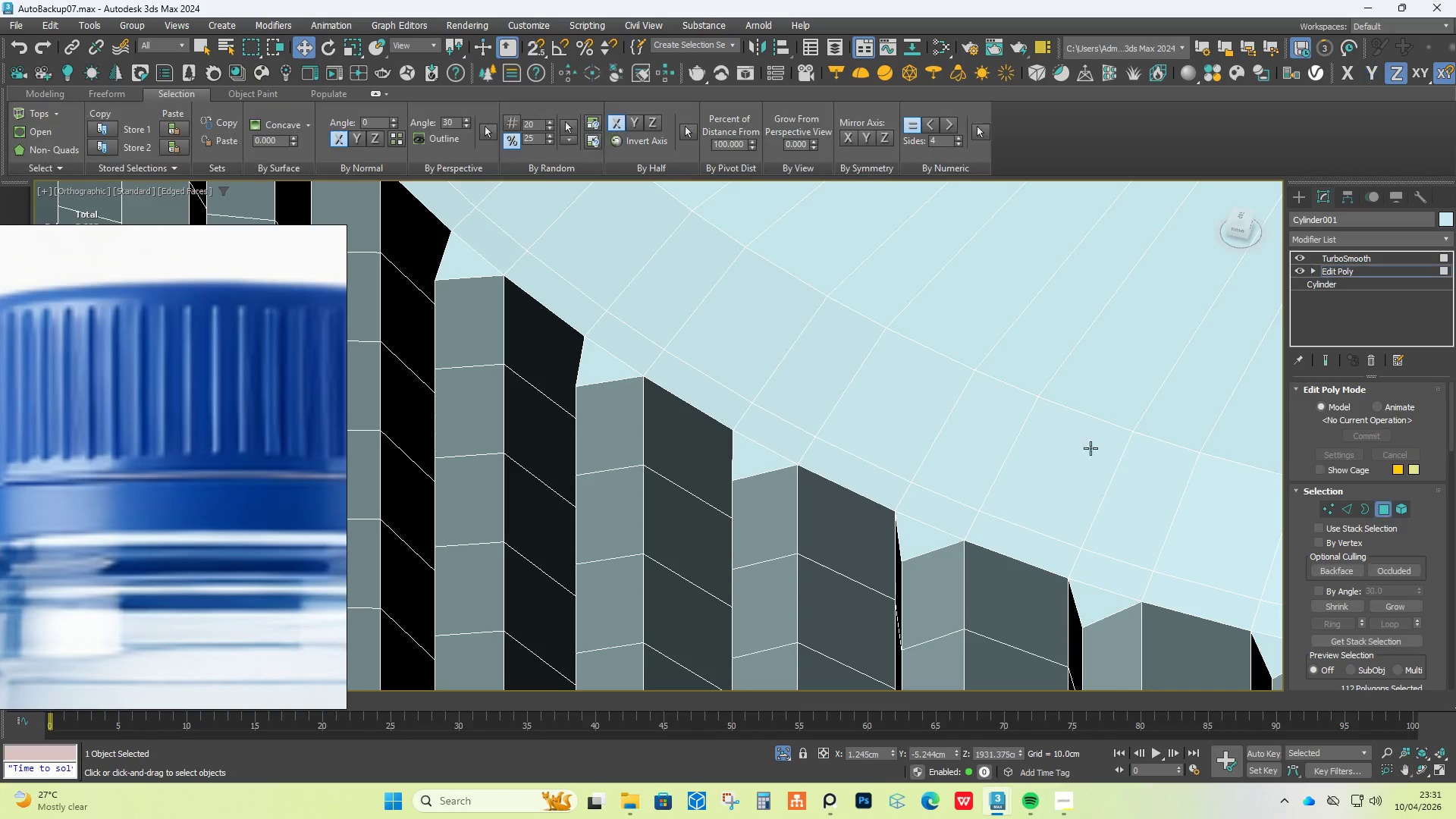 
scroll: coordinate [943, 440], scroll_direction: down, amount: 5.0
 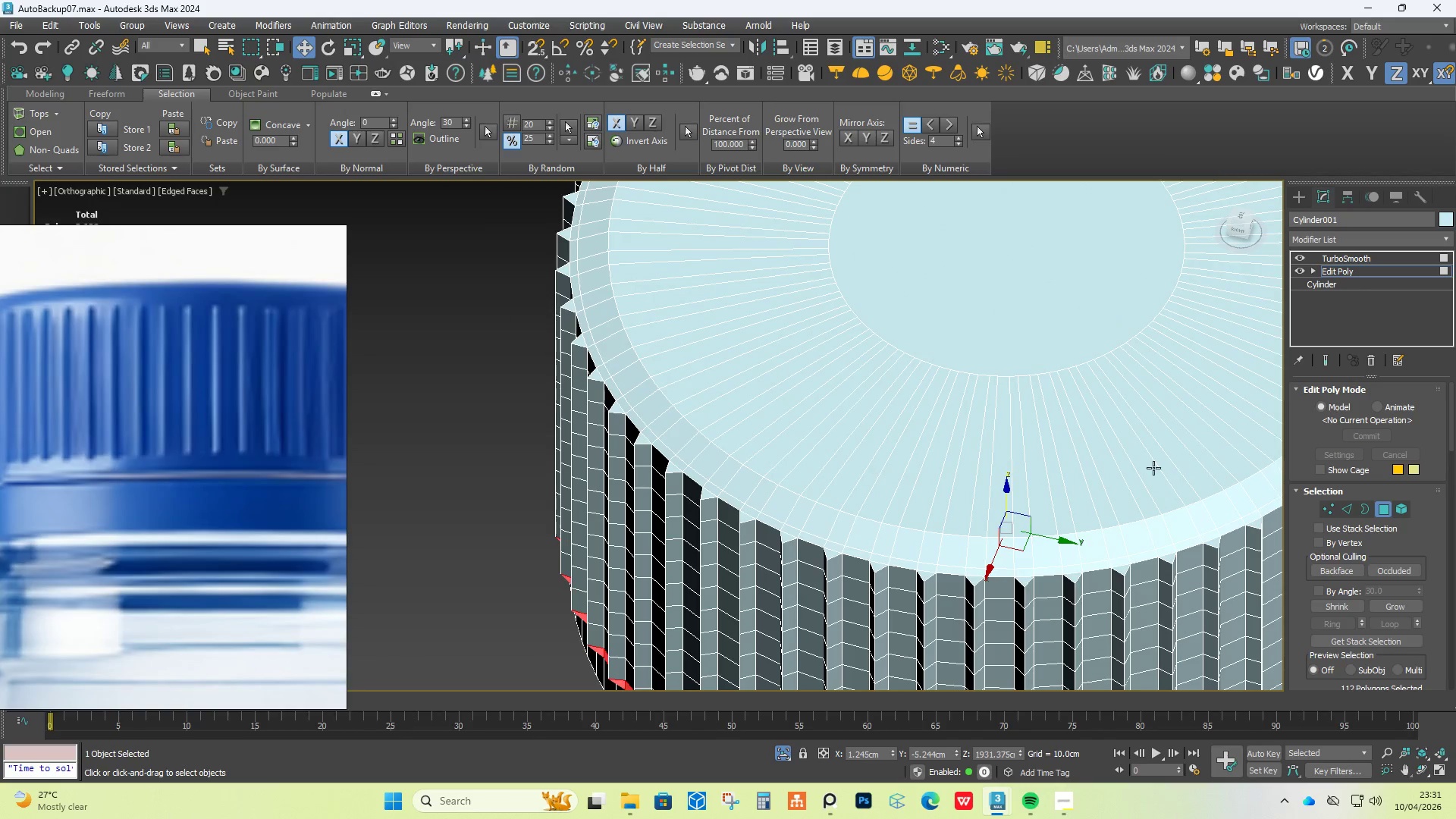 
left_click([1063, 312])
 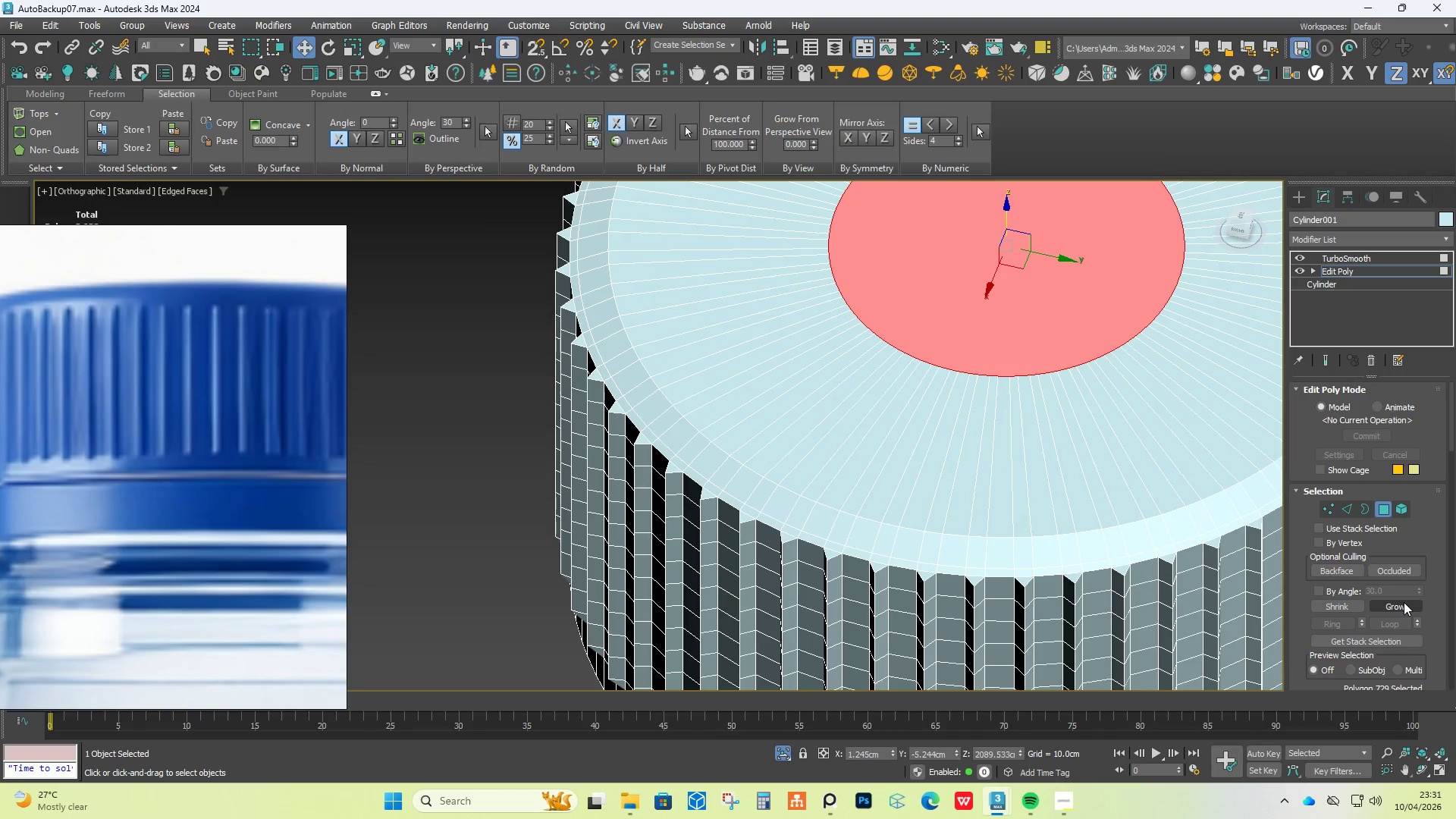 
double_click([1404, 602])
 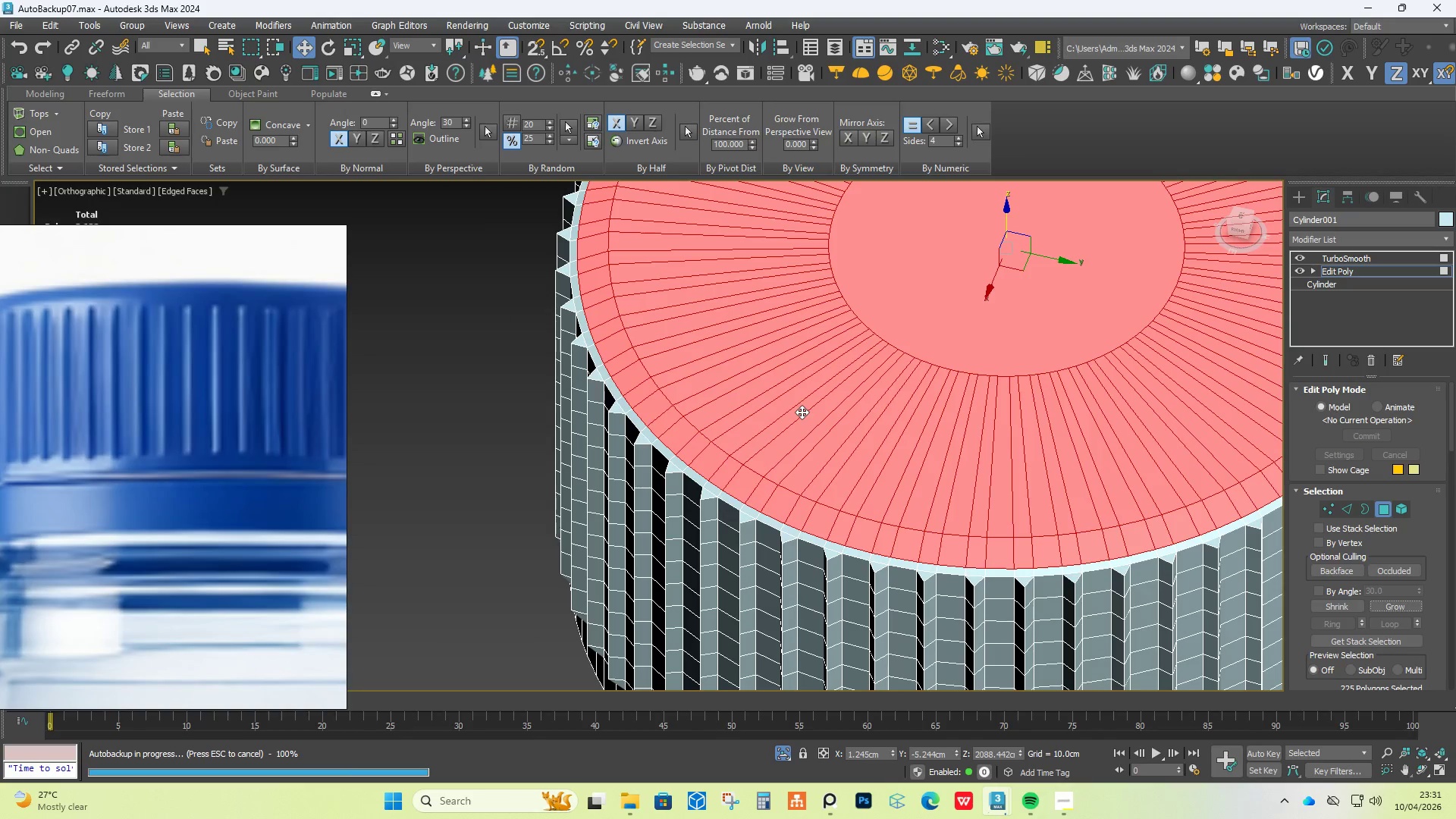 
key(Delete)
 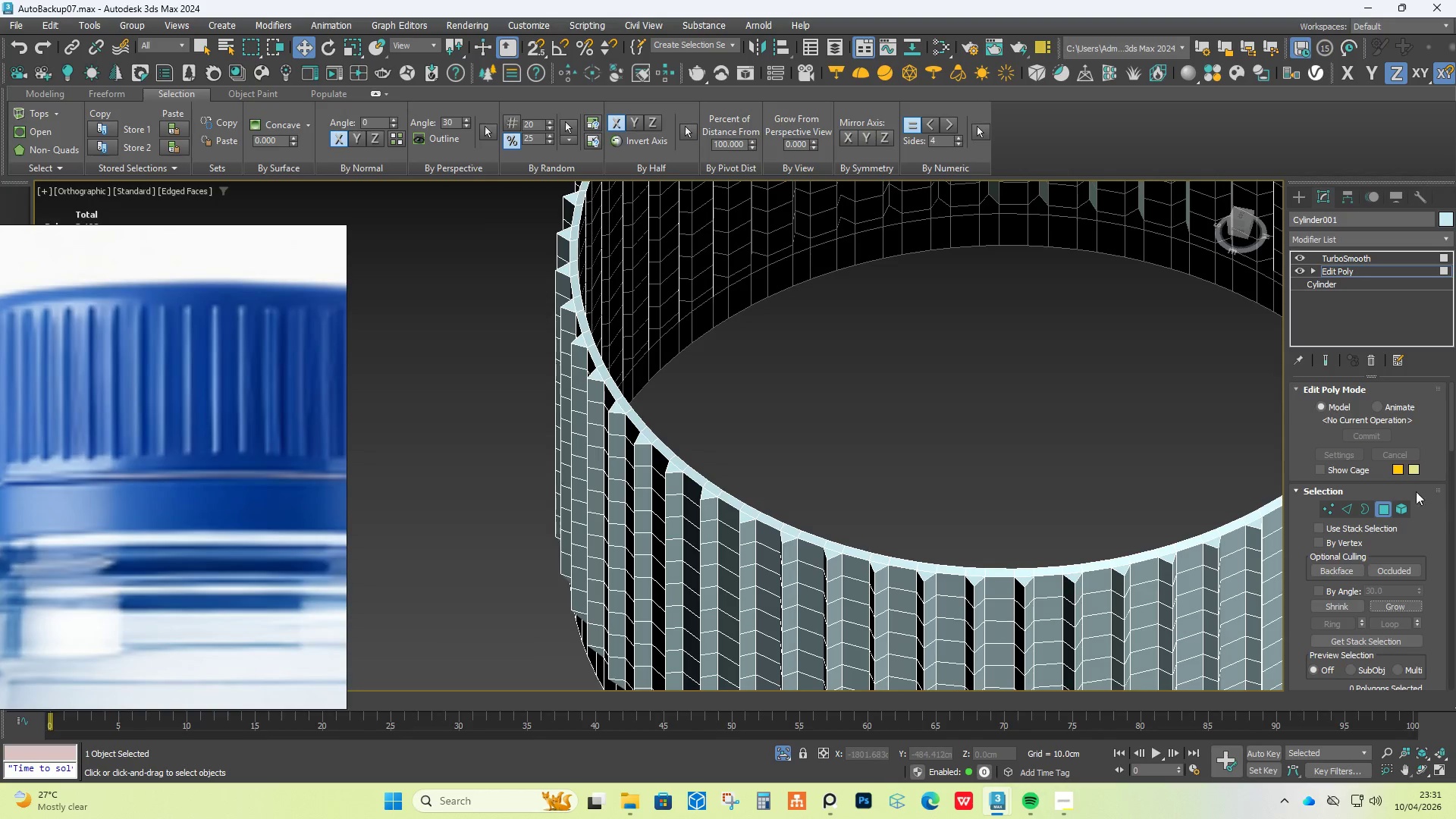 
left_click([1351, 507])
 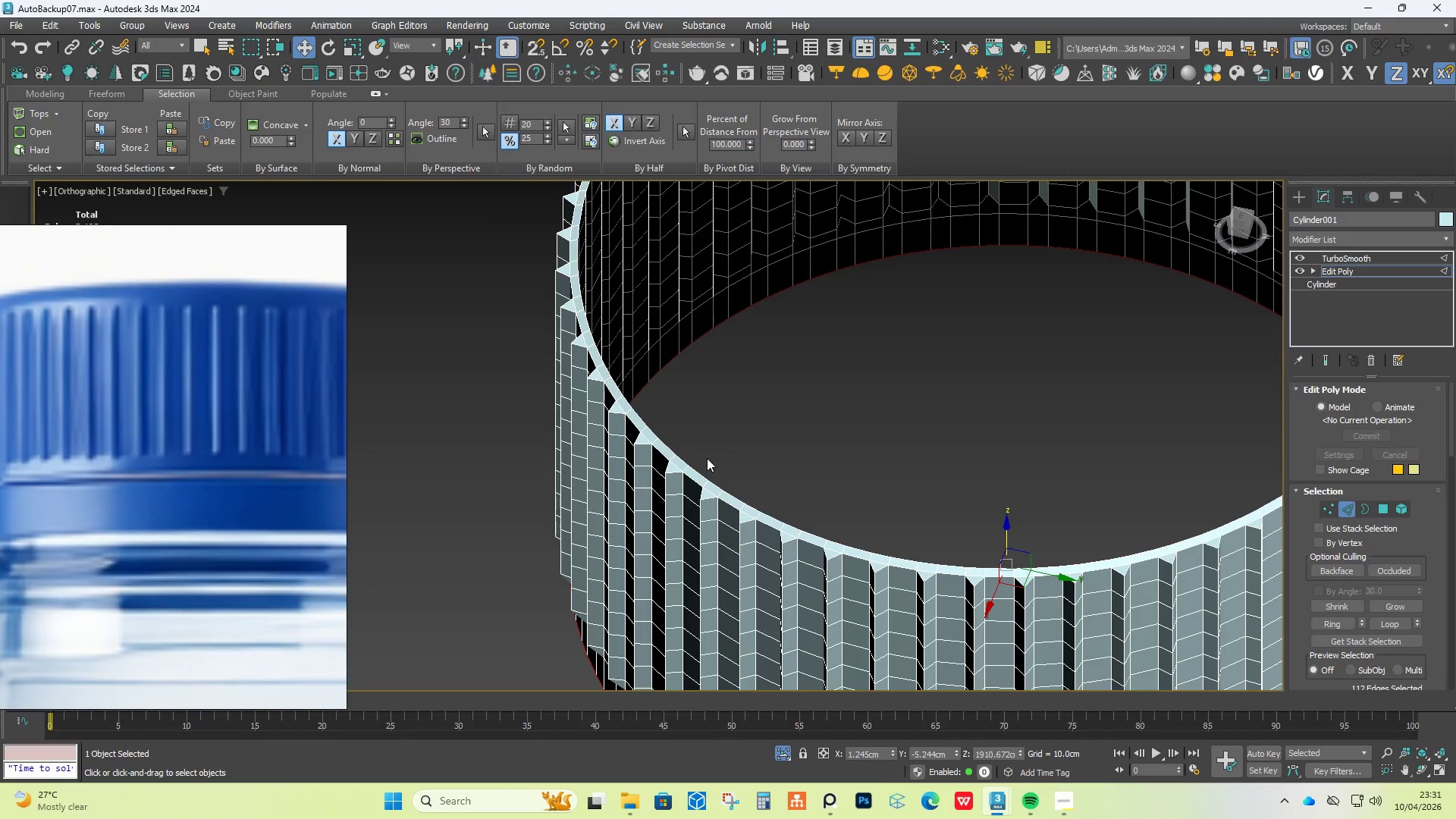 
scroll: coordinate [681, 475], scroll_direction: up, amount: 5.0
 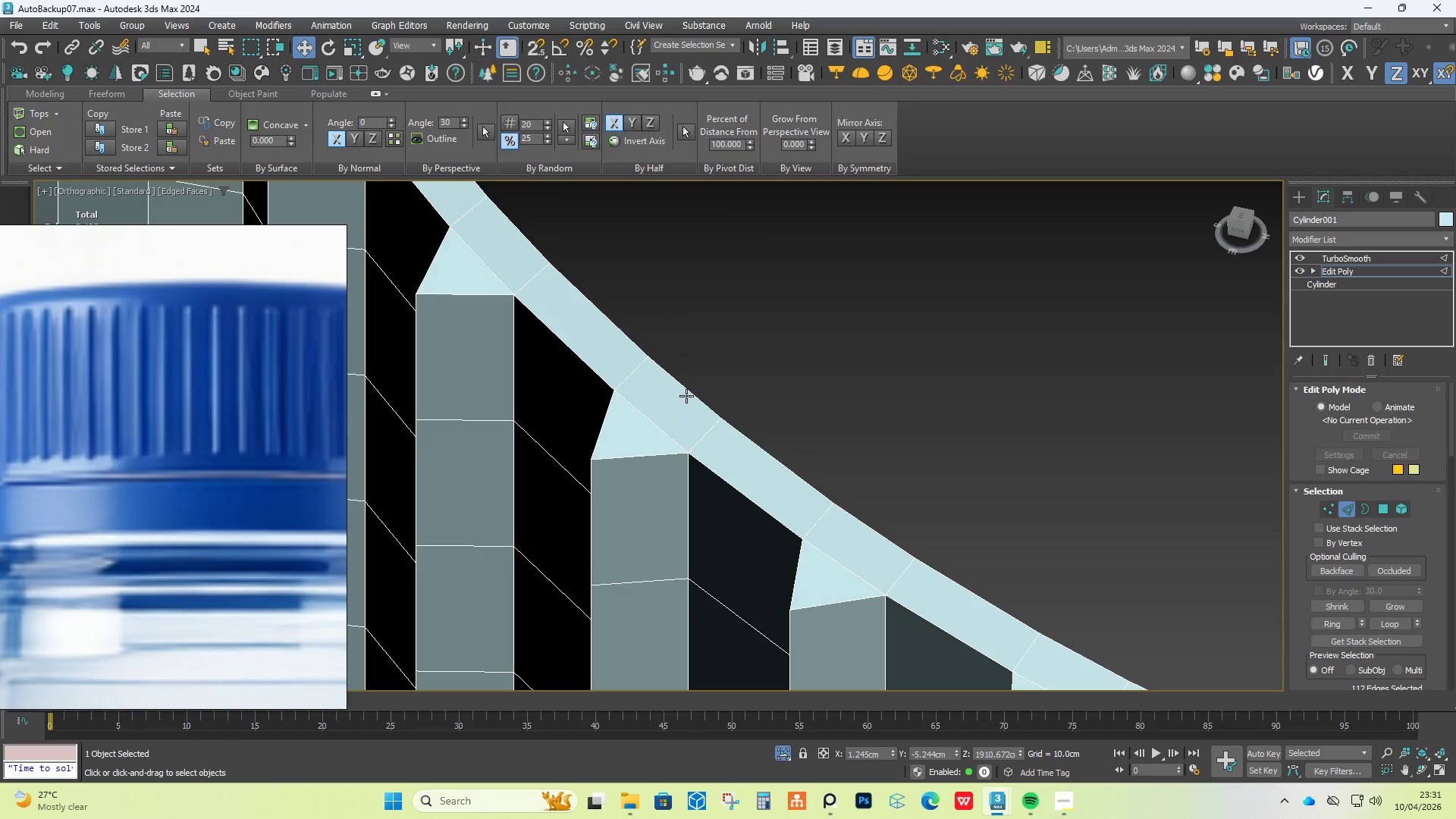 
double_click([687, 395])
 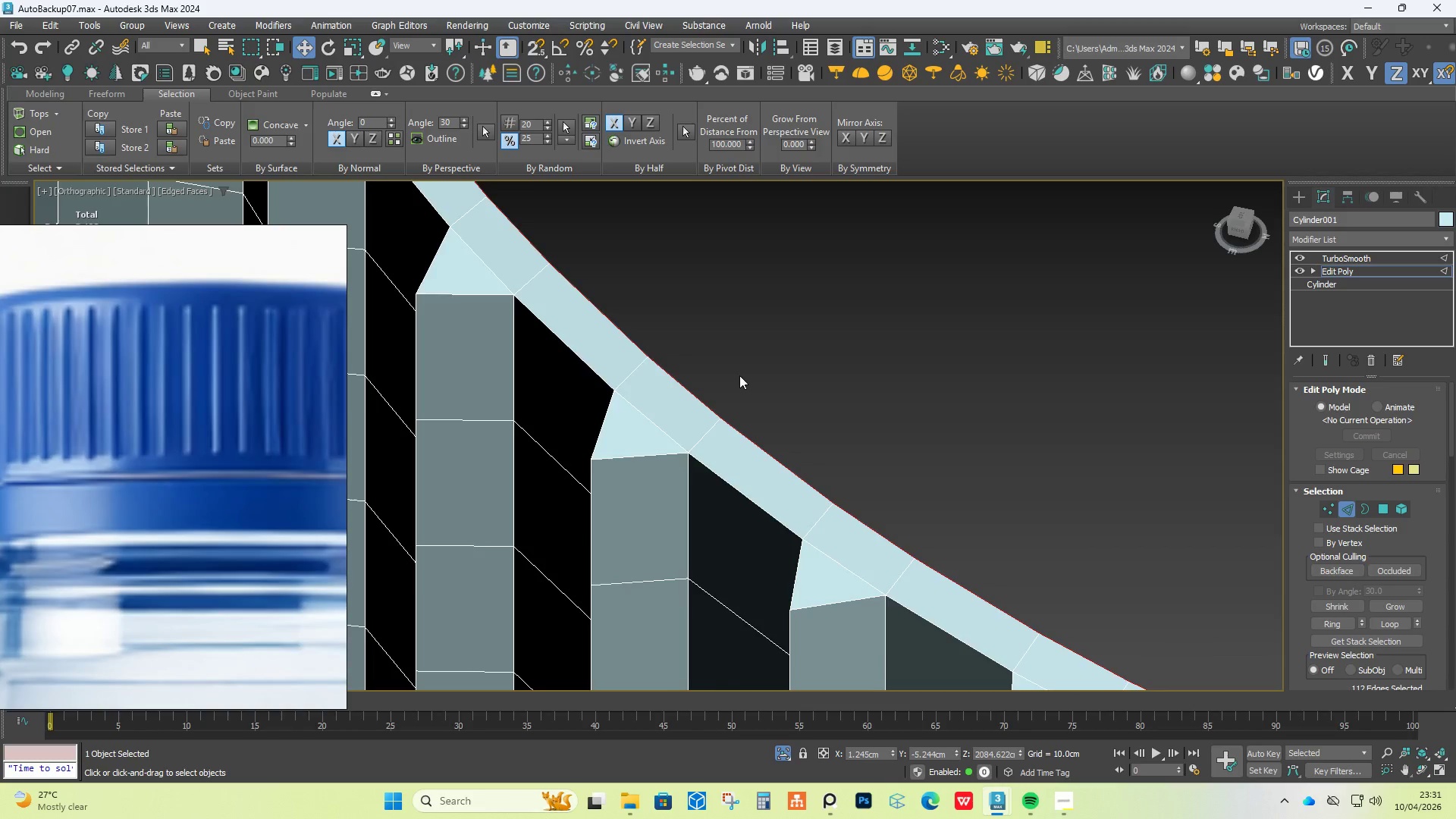 
scroll: coordinate [754, 521], scroll_direction: down, amount: 9.0
 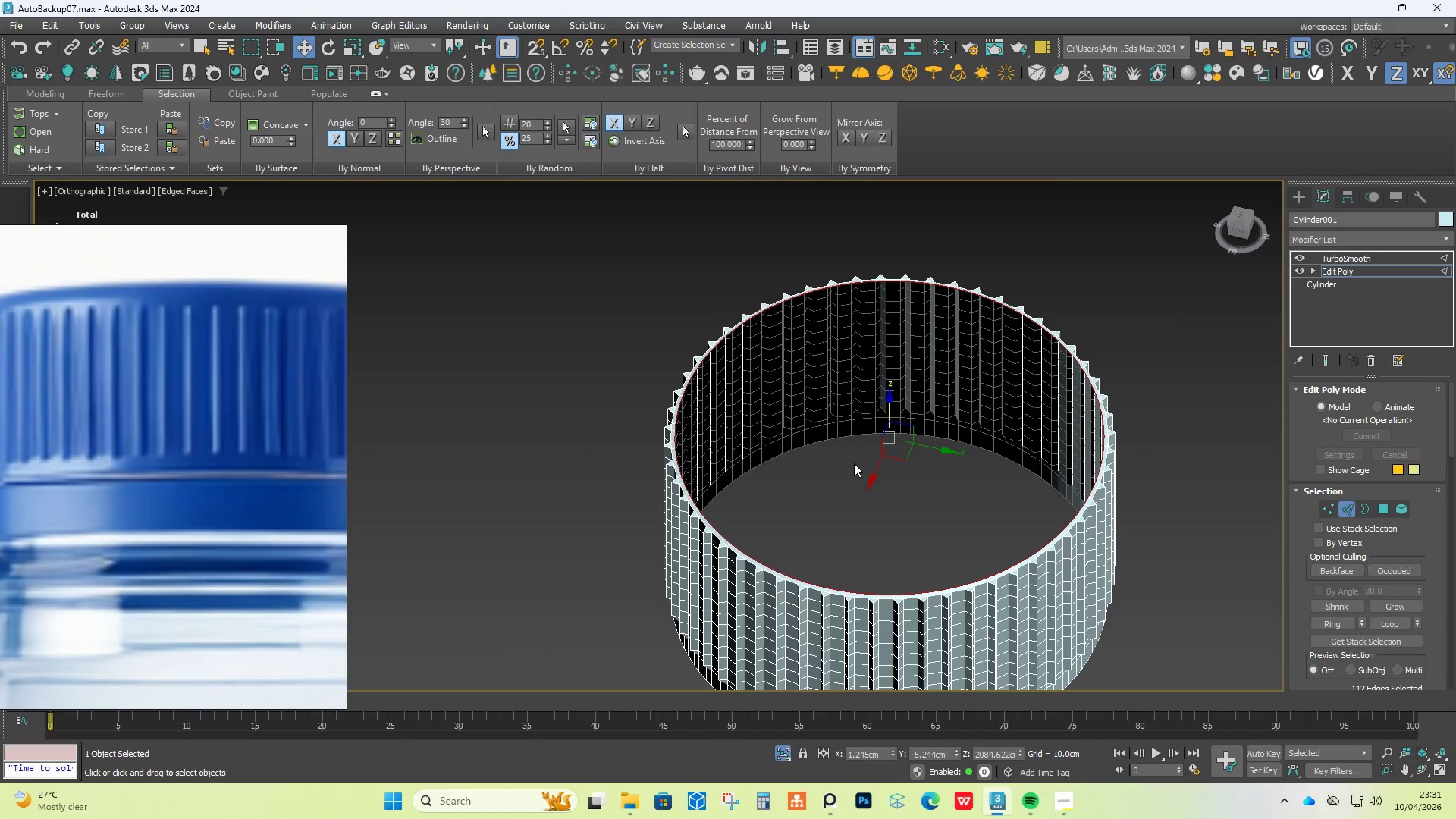 
key(R)
 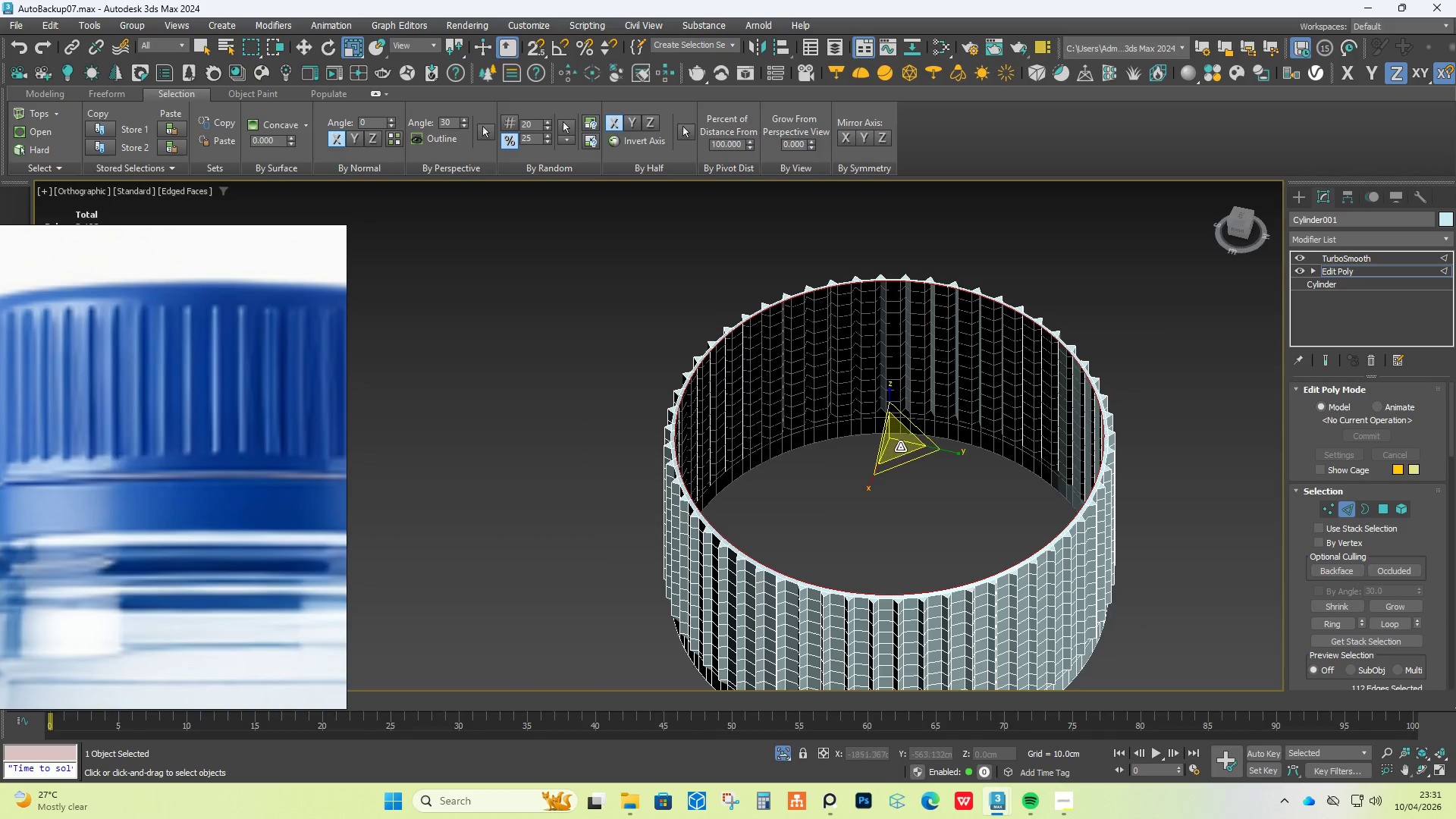 
scroll: coordinate [900, 447], scroll_direction: up, amount: 1.0
 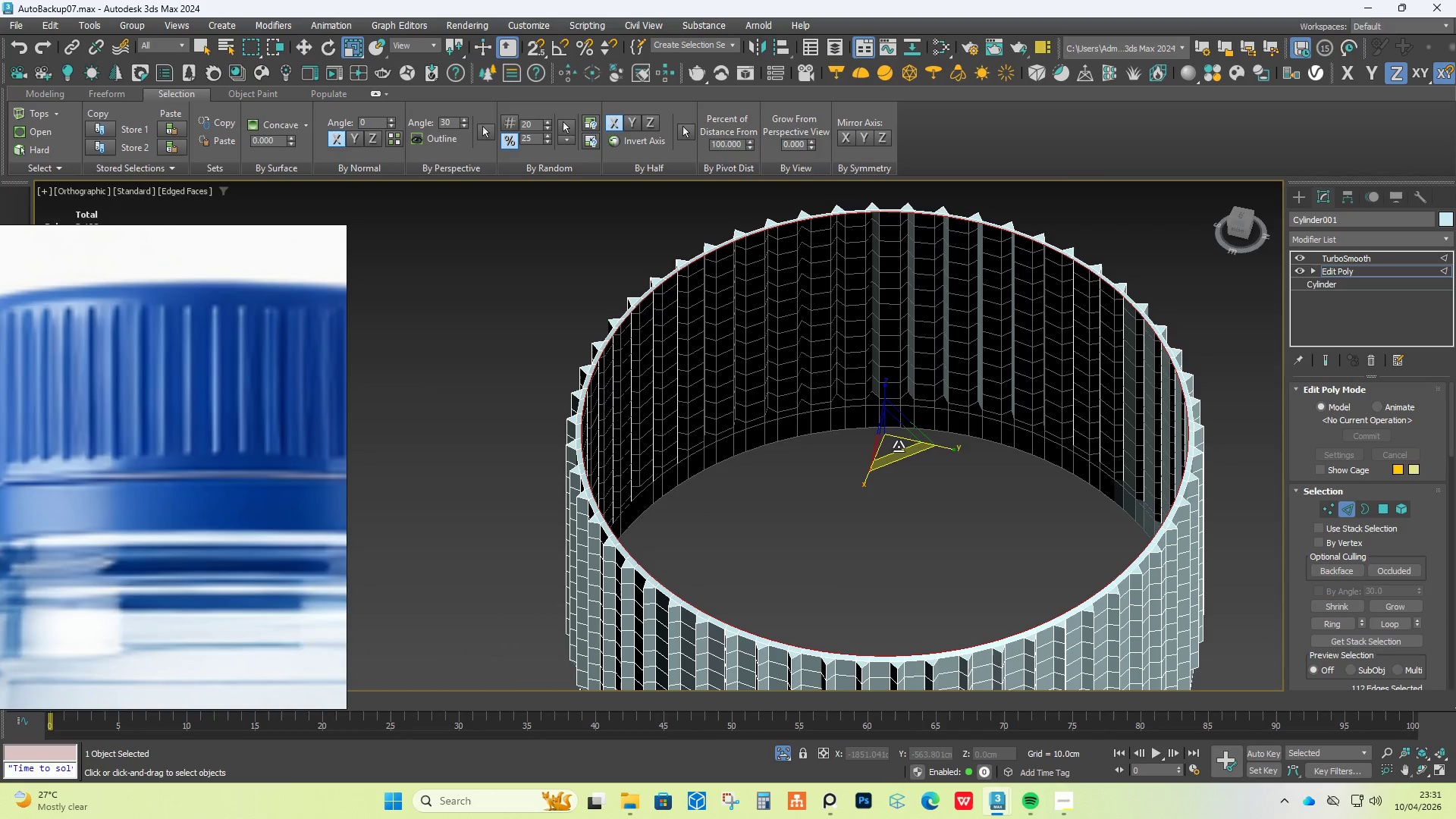 
left_click_drag(start_coordinate=[899, 447], to_coordinate=[895, 448])
 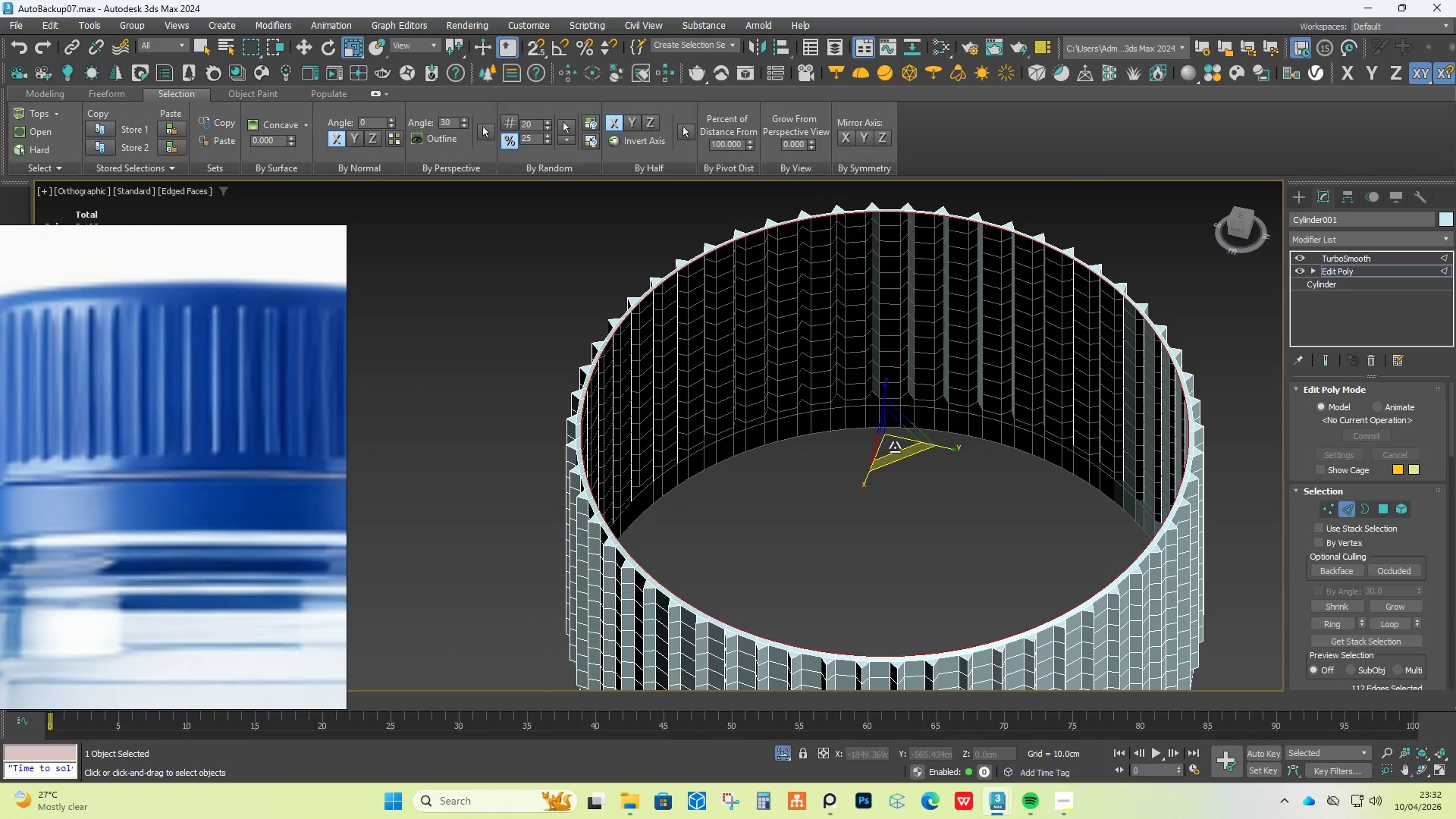 
hold_key(key=ShiftLeft, duration=1.53)
left_click_drag(start_coordinate=[895, 442], to_coordinate=[888, 464])
 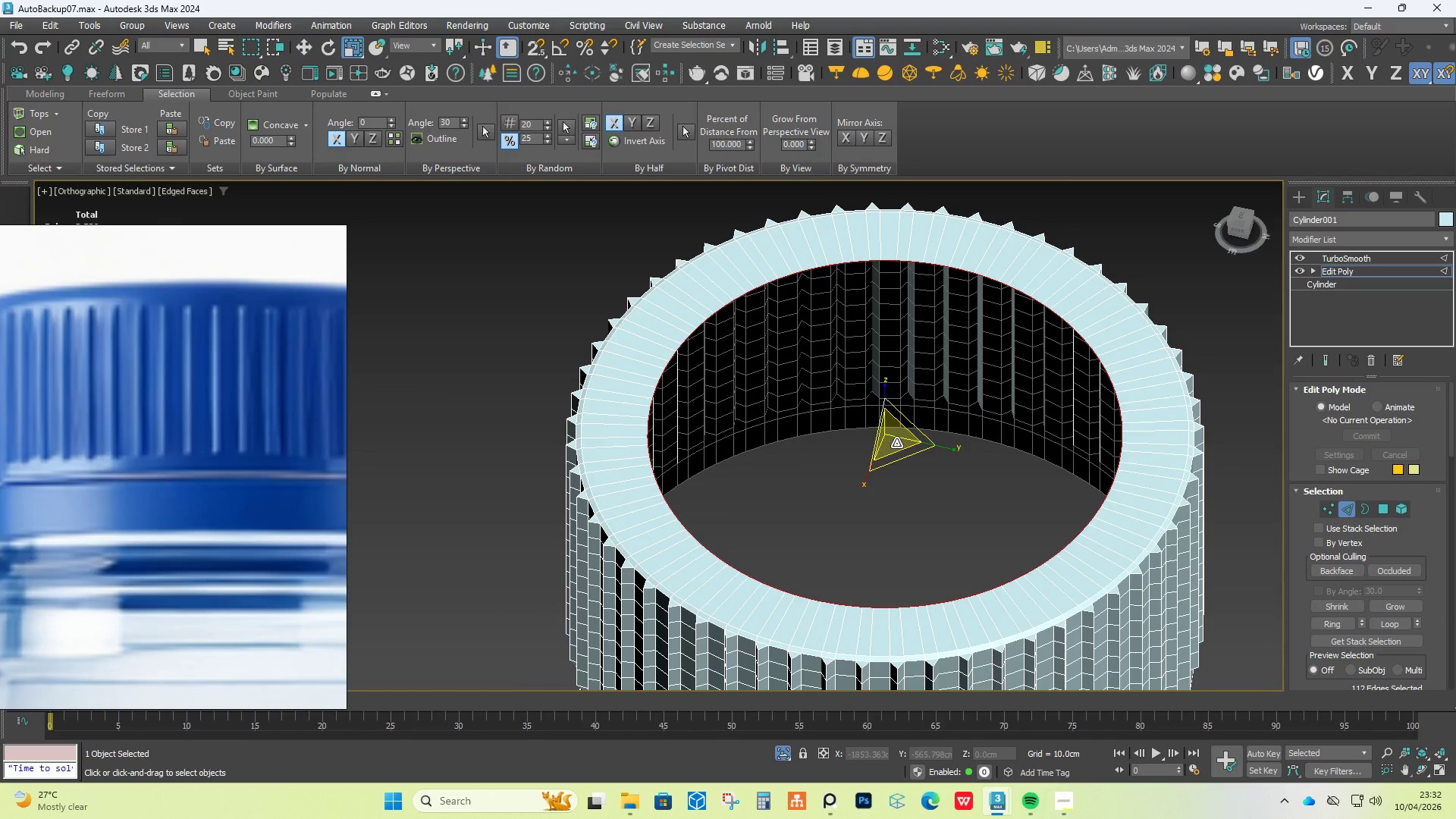 
hold_key(key=ShiftLeft, duration=0.97)
left_click_drag(start_coordinate=[900, 438], to_coordinate=[872, 494])
 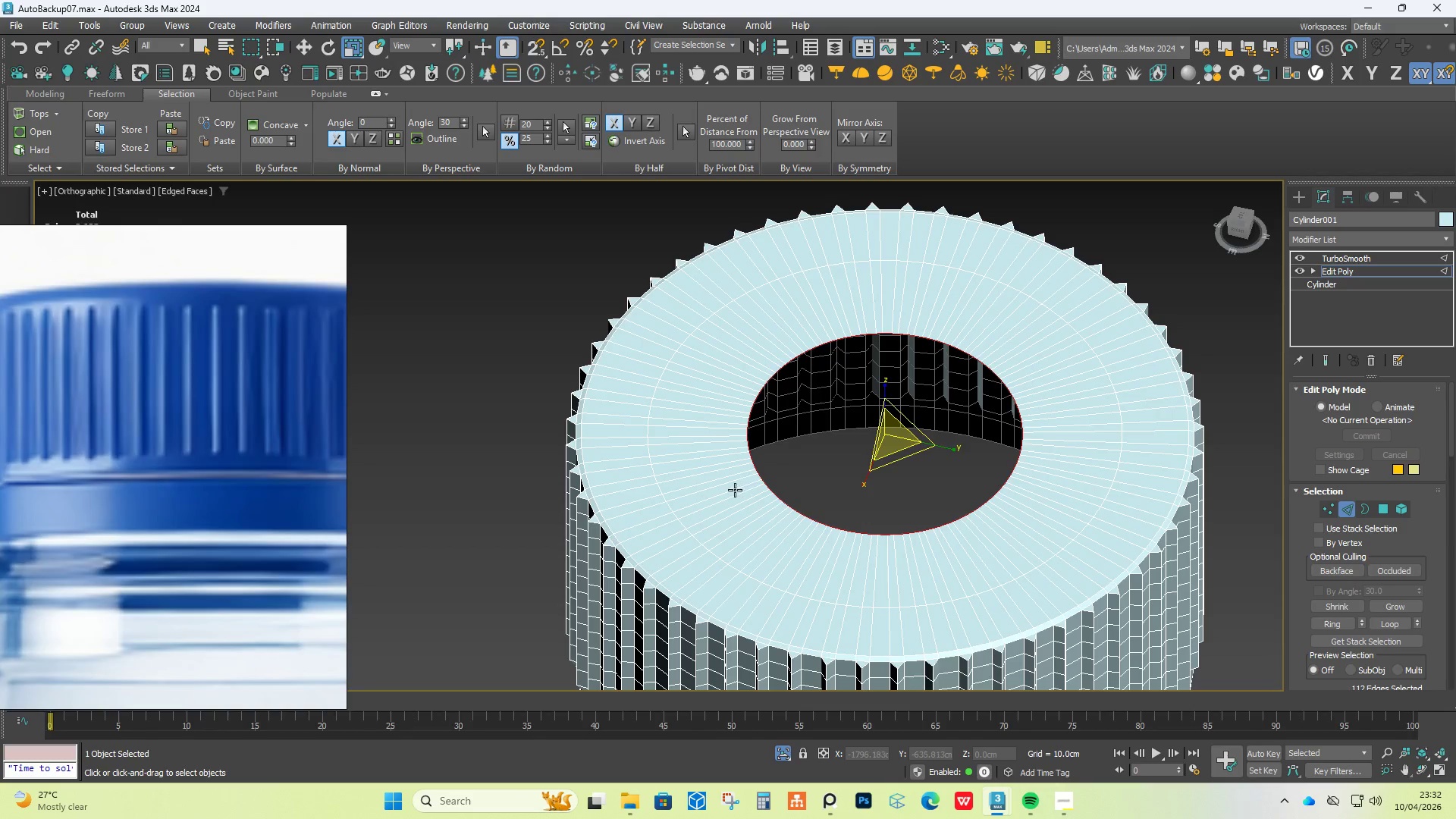 
scroll: coordinate [645, 494], scroll_direction: up, amount: 3.0
 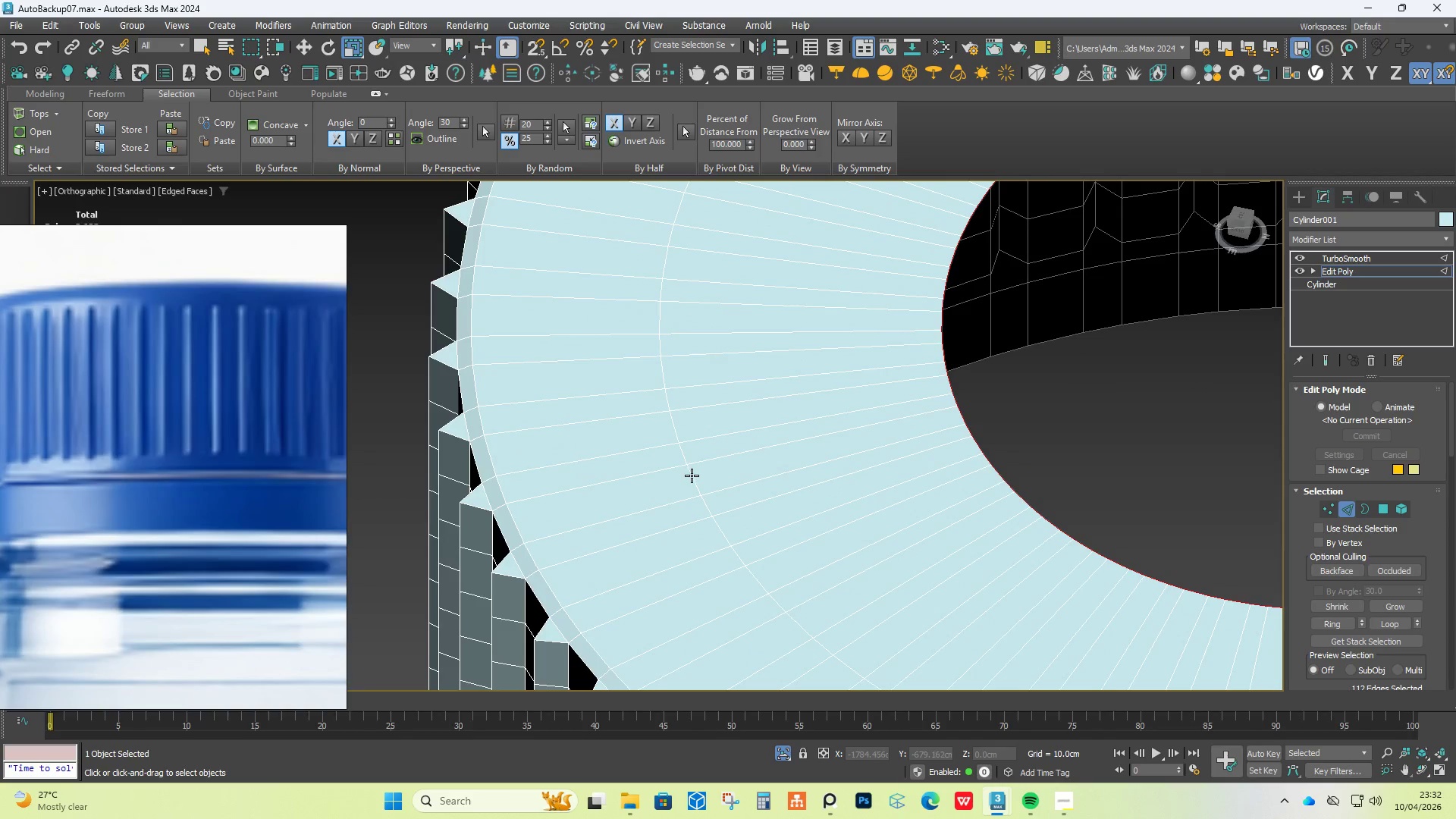 
double_click([694, 475])
 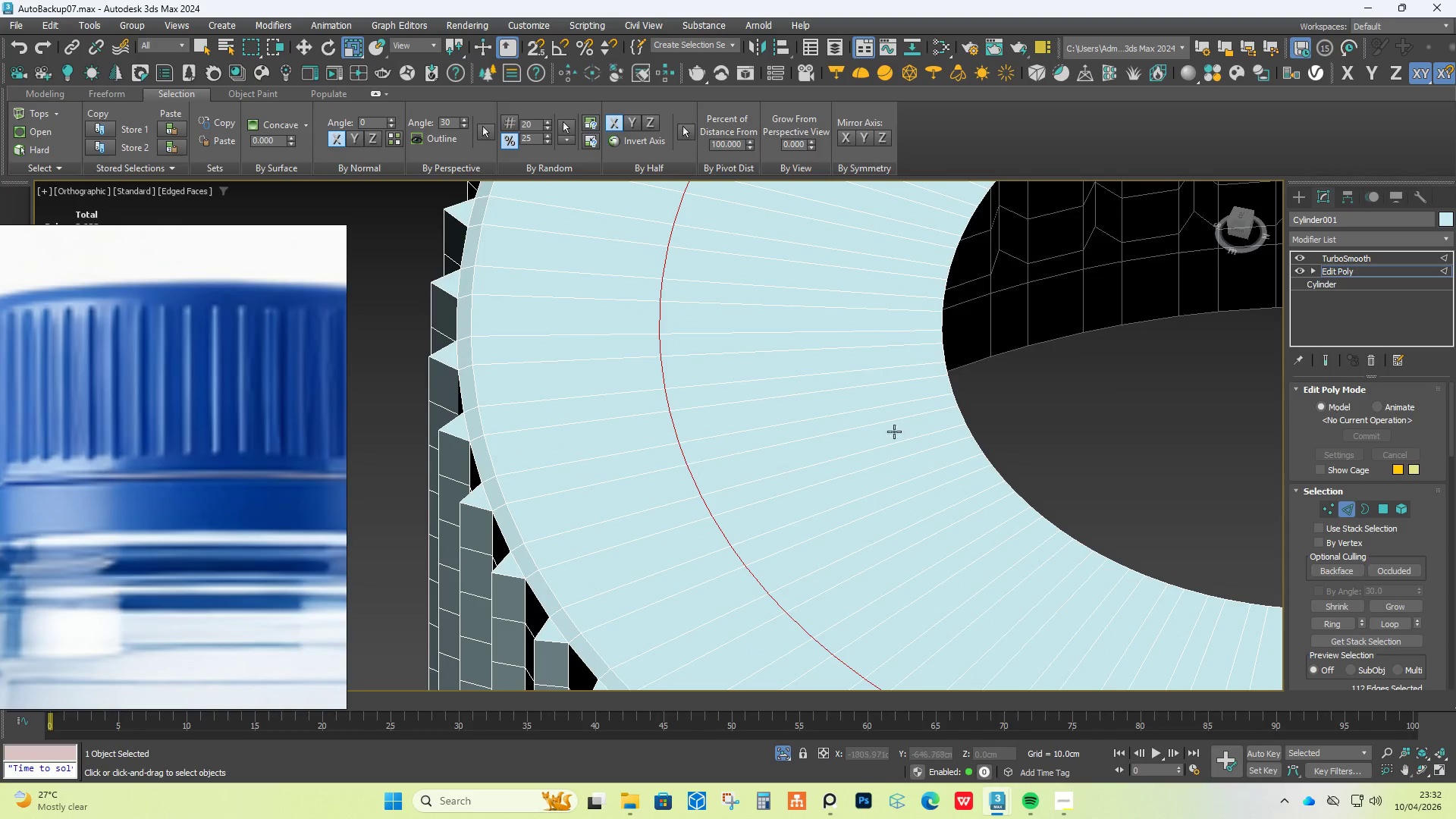 
hold_key(key=ControlLeft, duration=0.88)
 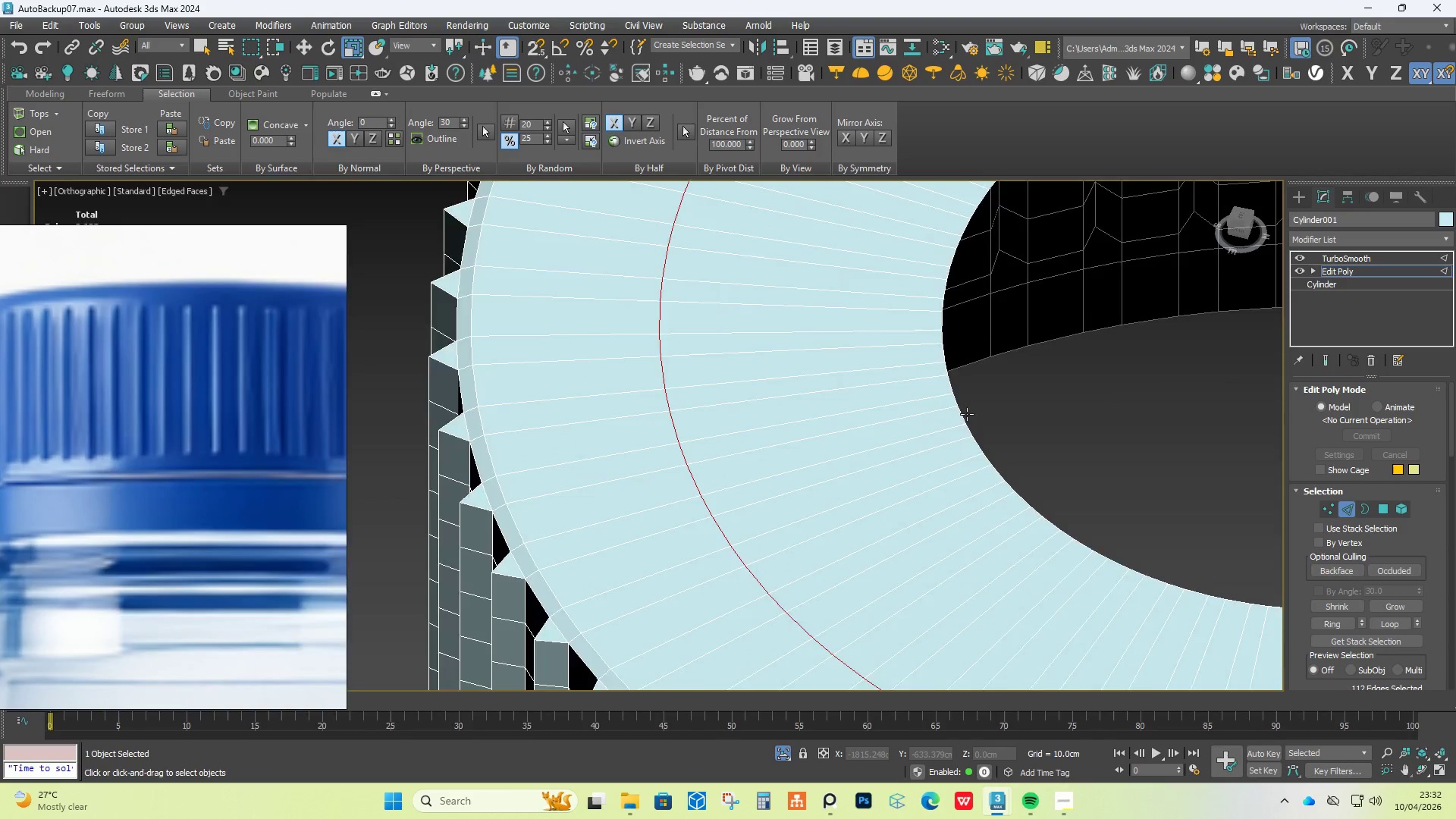 
hold_key(key=ControlLeft, duration=0.8)
 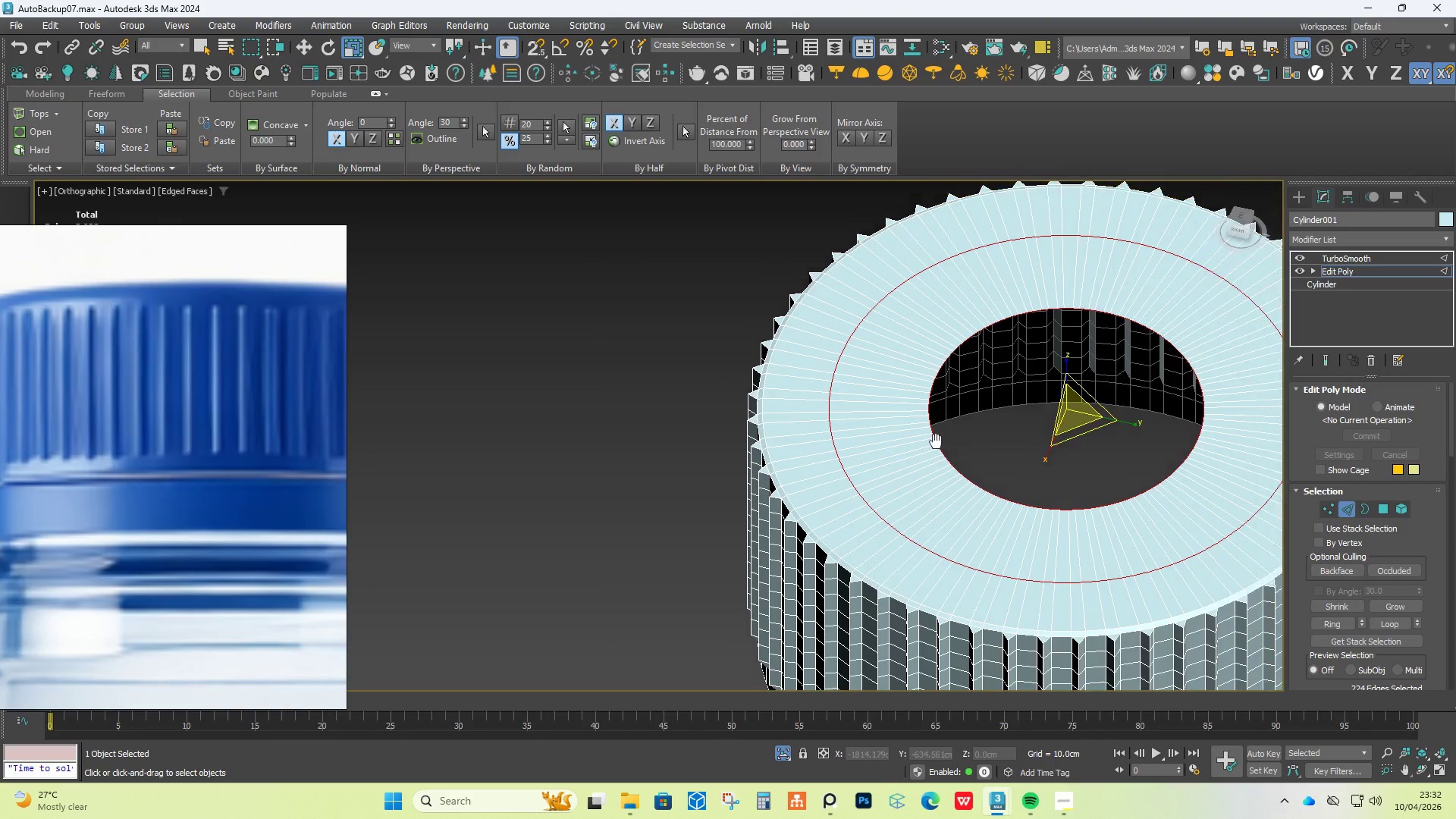 
scroll: coordinate [967, 414], scroll_direction: up, amount: 2.0
 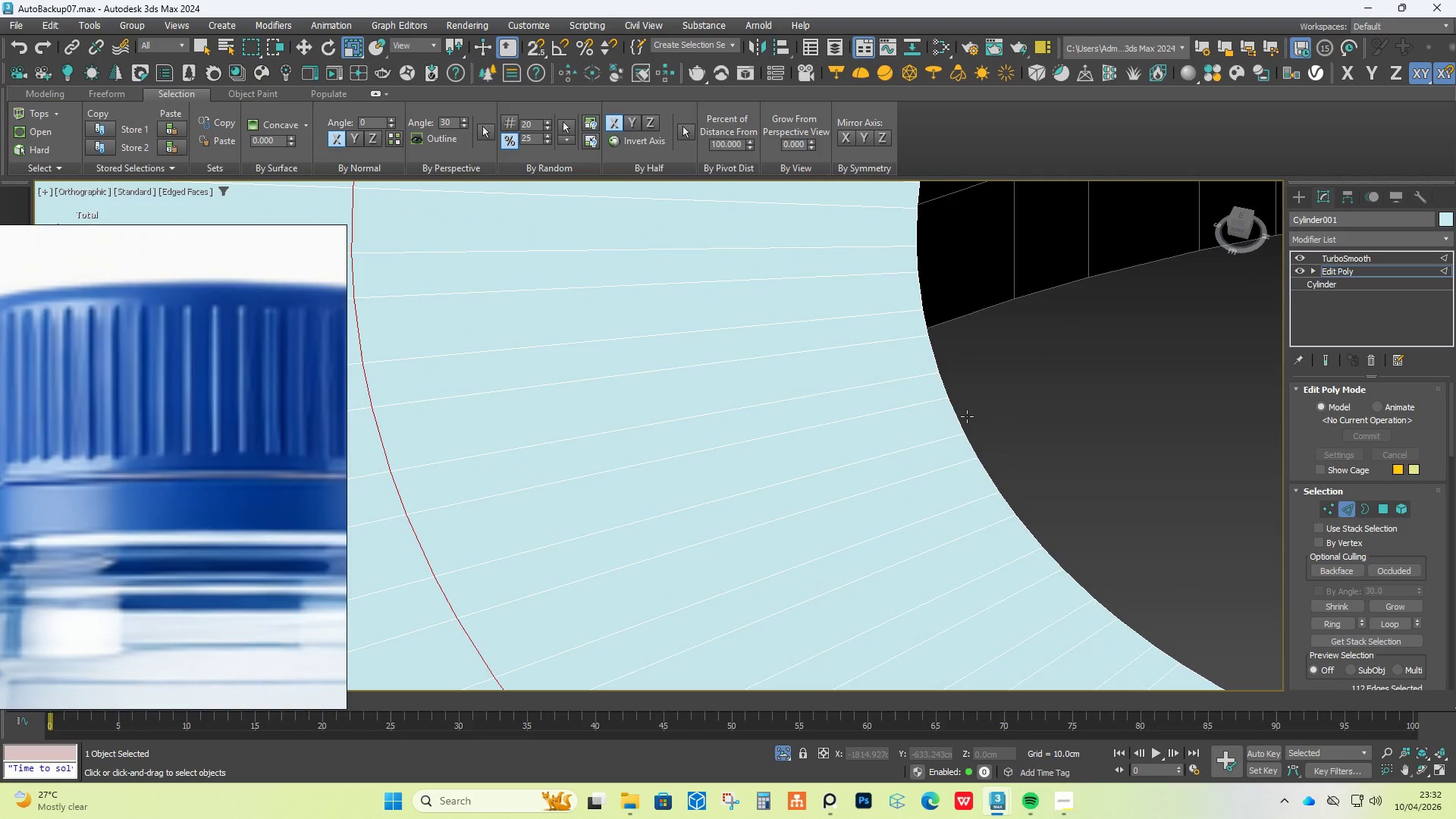 
left_click([960, 416])
 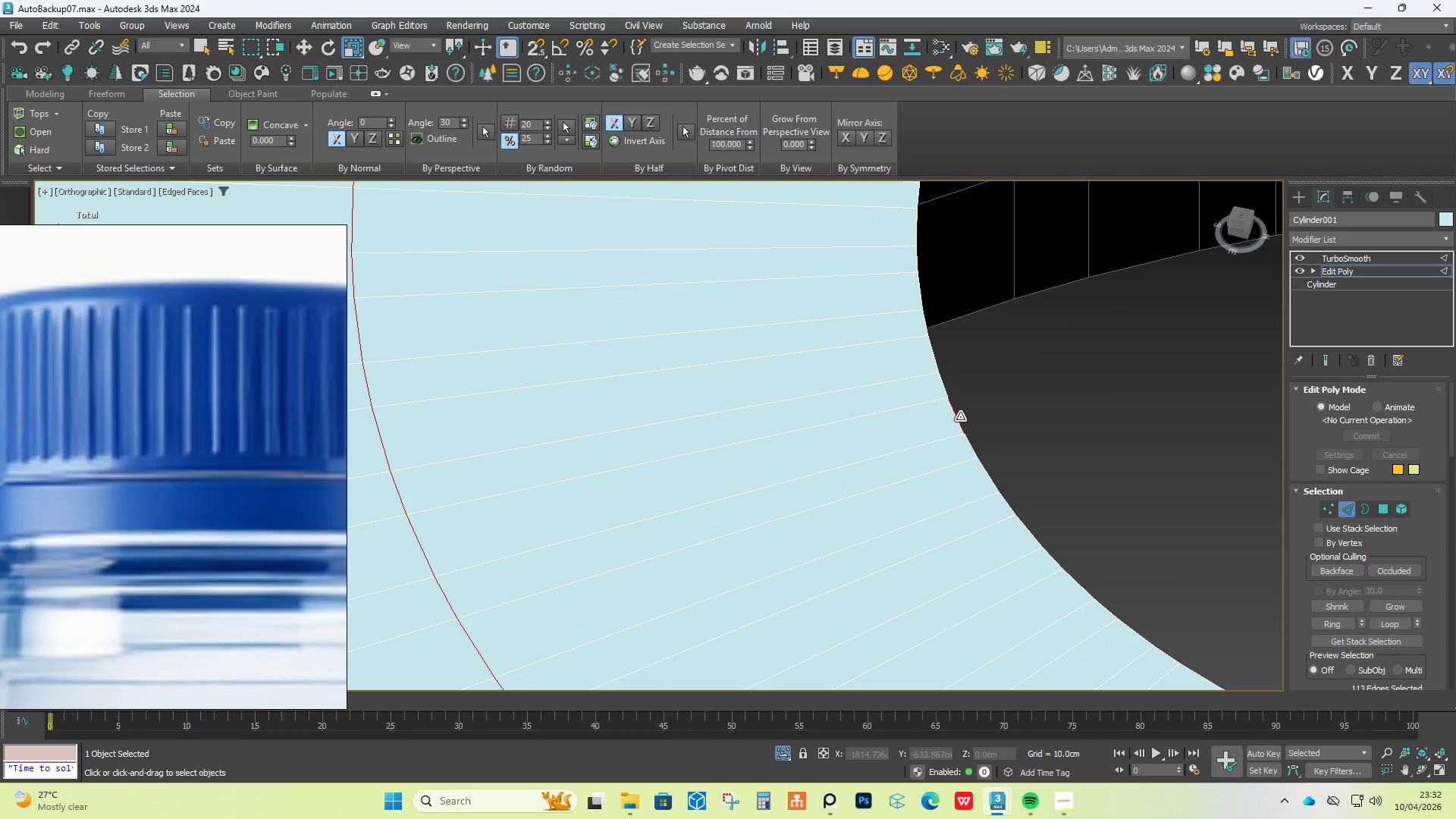 
double_click([960, 416])
 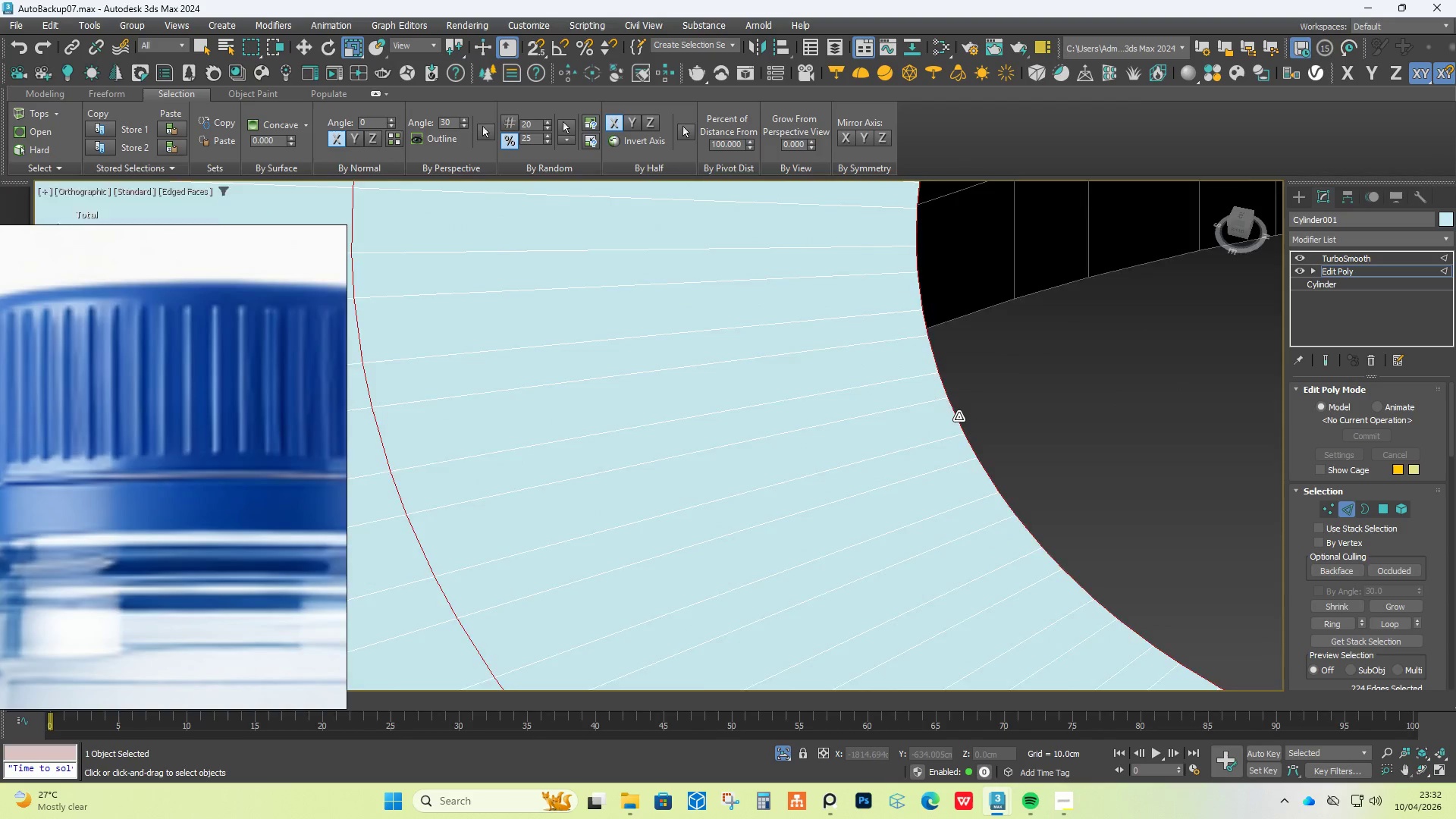 
scroll: coordinate [958, 416], scroll_direction: down, amount: 6.0
 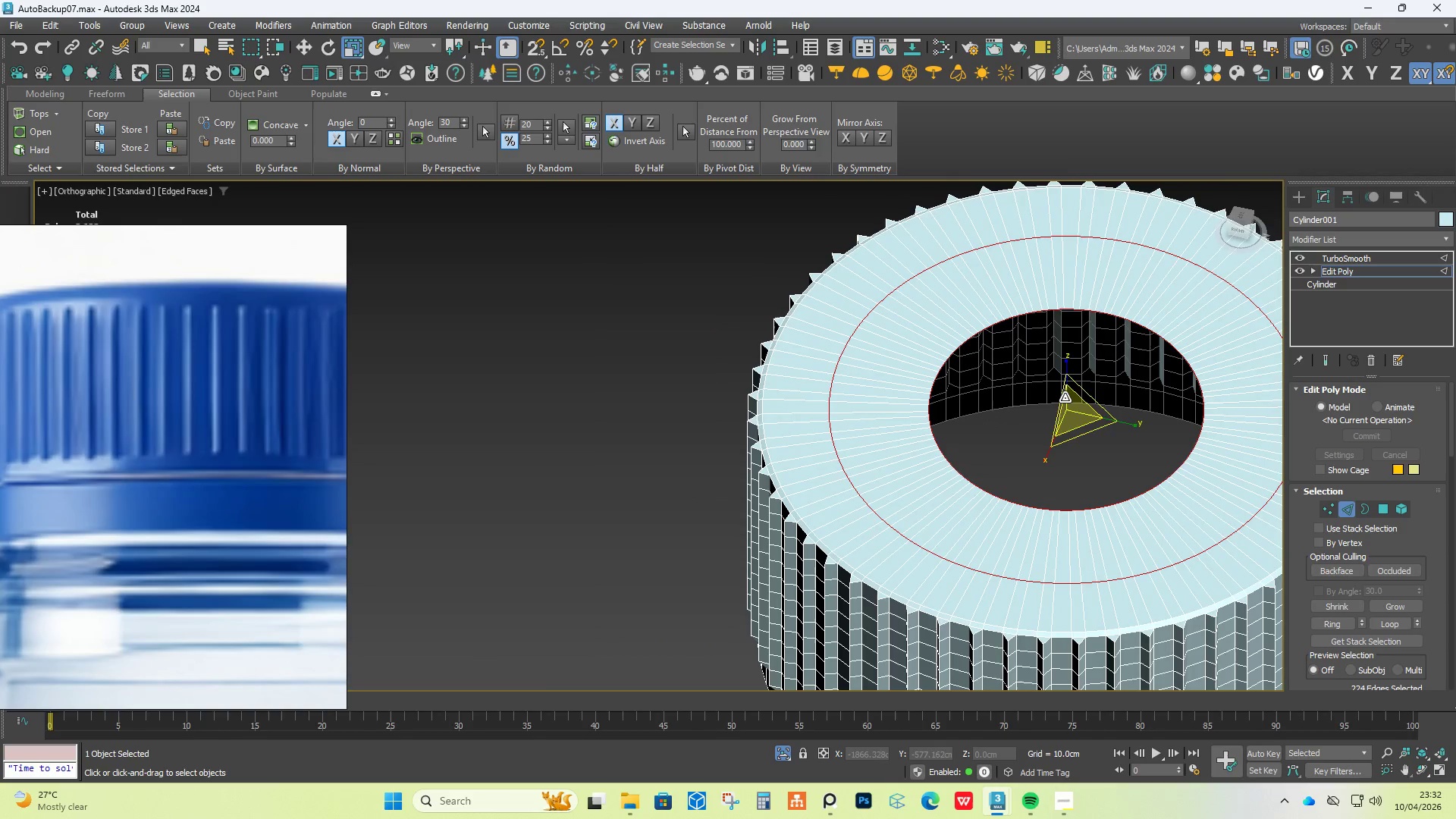 
key(W)
 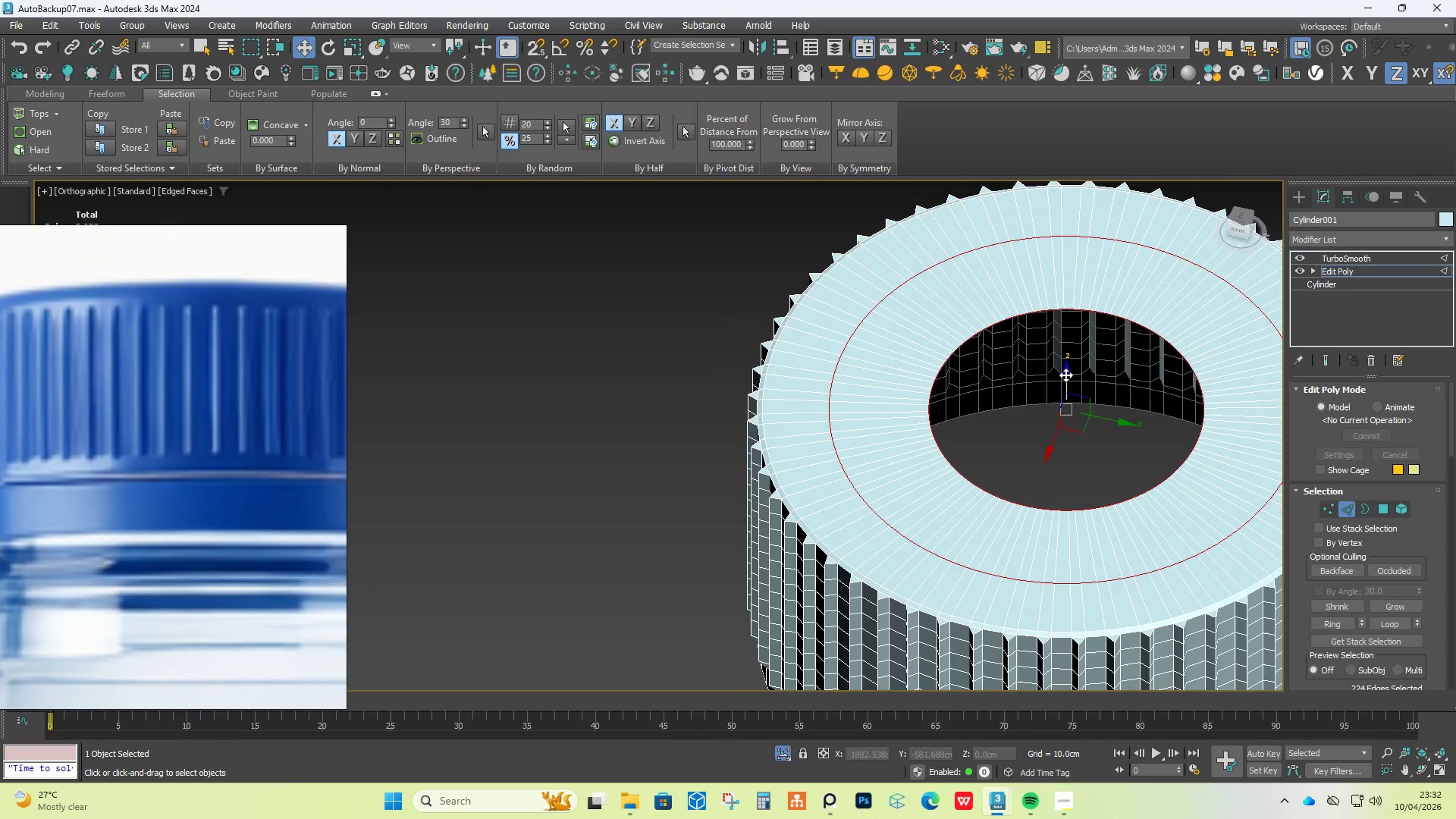 
left_click_drag(start_coordinate=[1065, 375], to_coordinate=[1065, 364])
 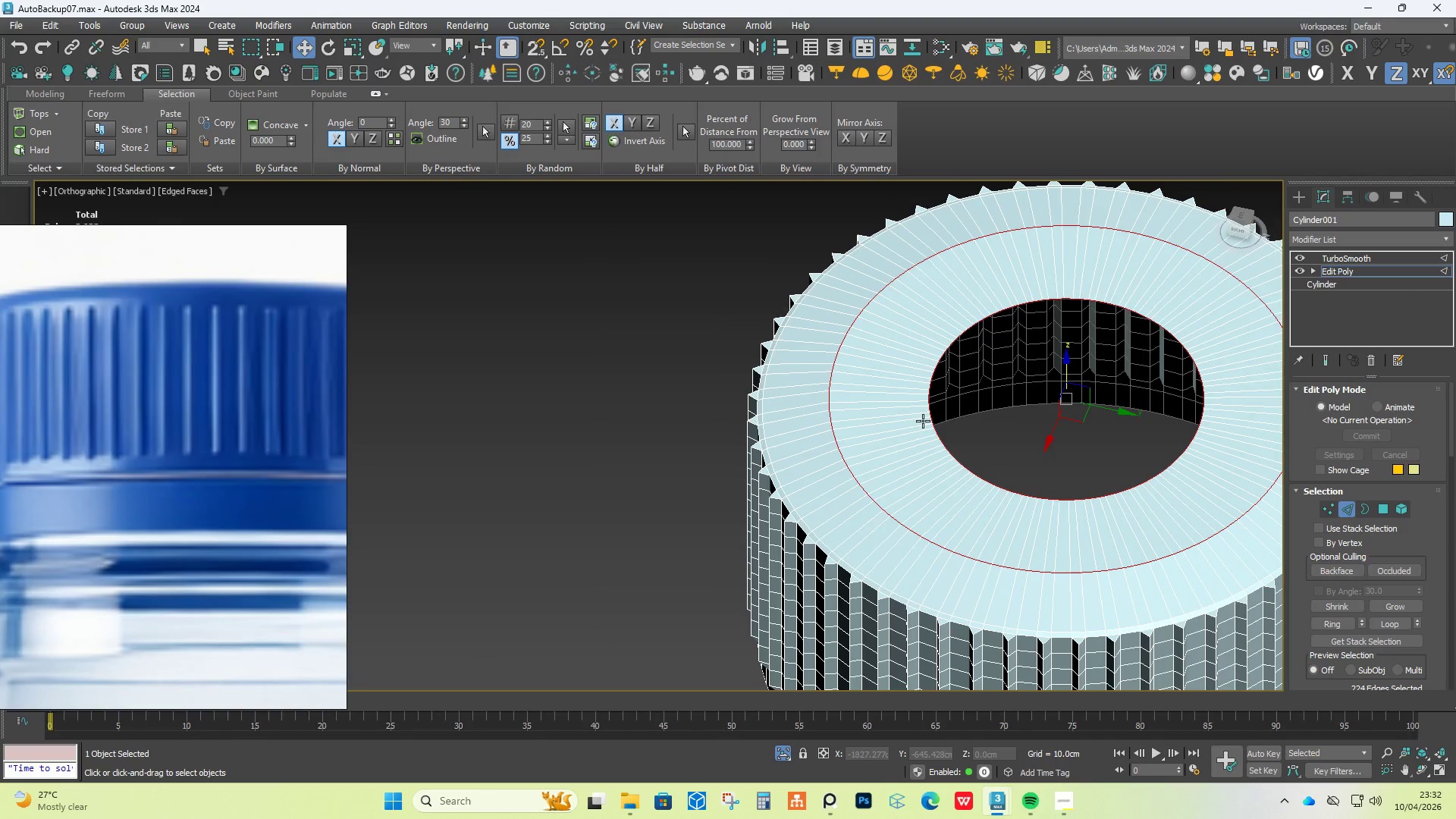 
scroll: coordinate [935, 422], scroll_direction: up, amount: 3.0
 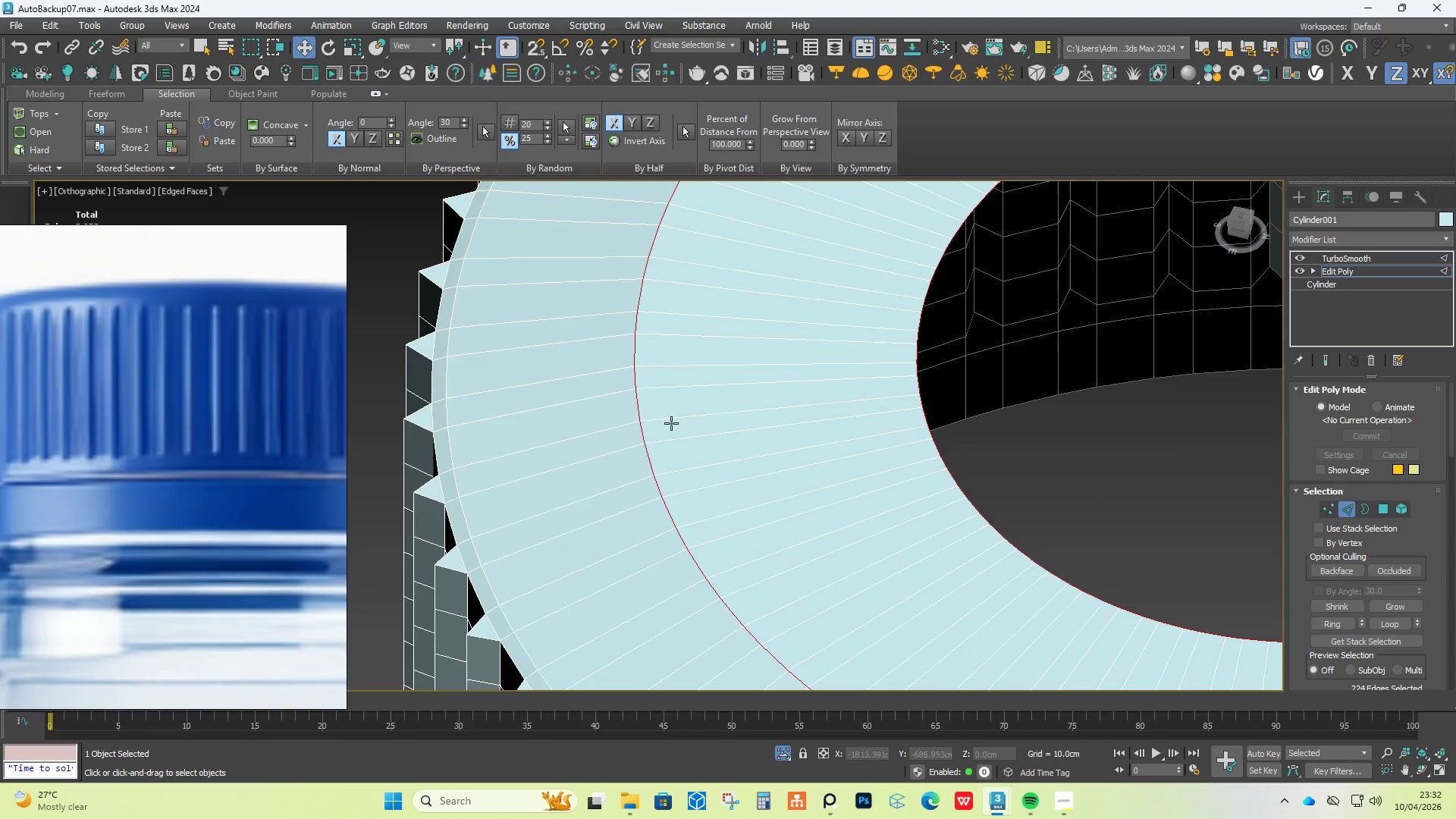 
hold_key(key=AltLeft, duration=1.5)
left_click([642, 408])
 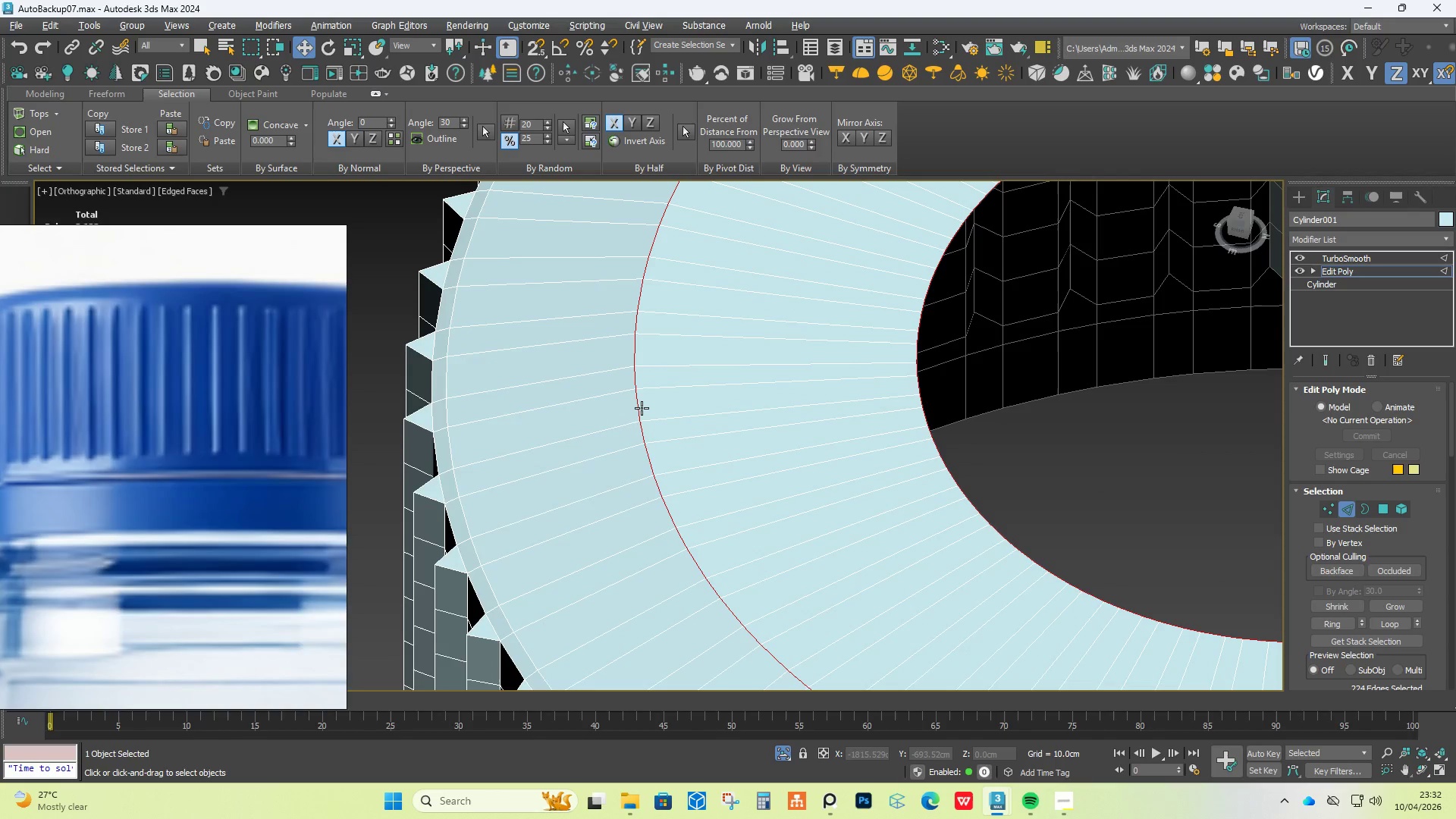 
double_click([642, 408])
 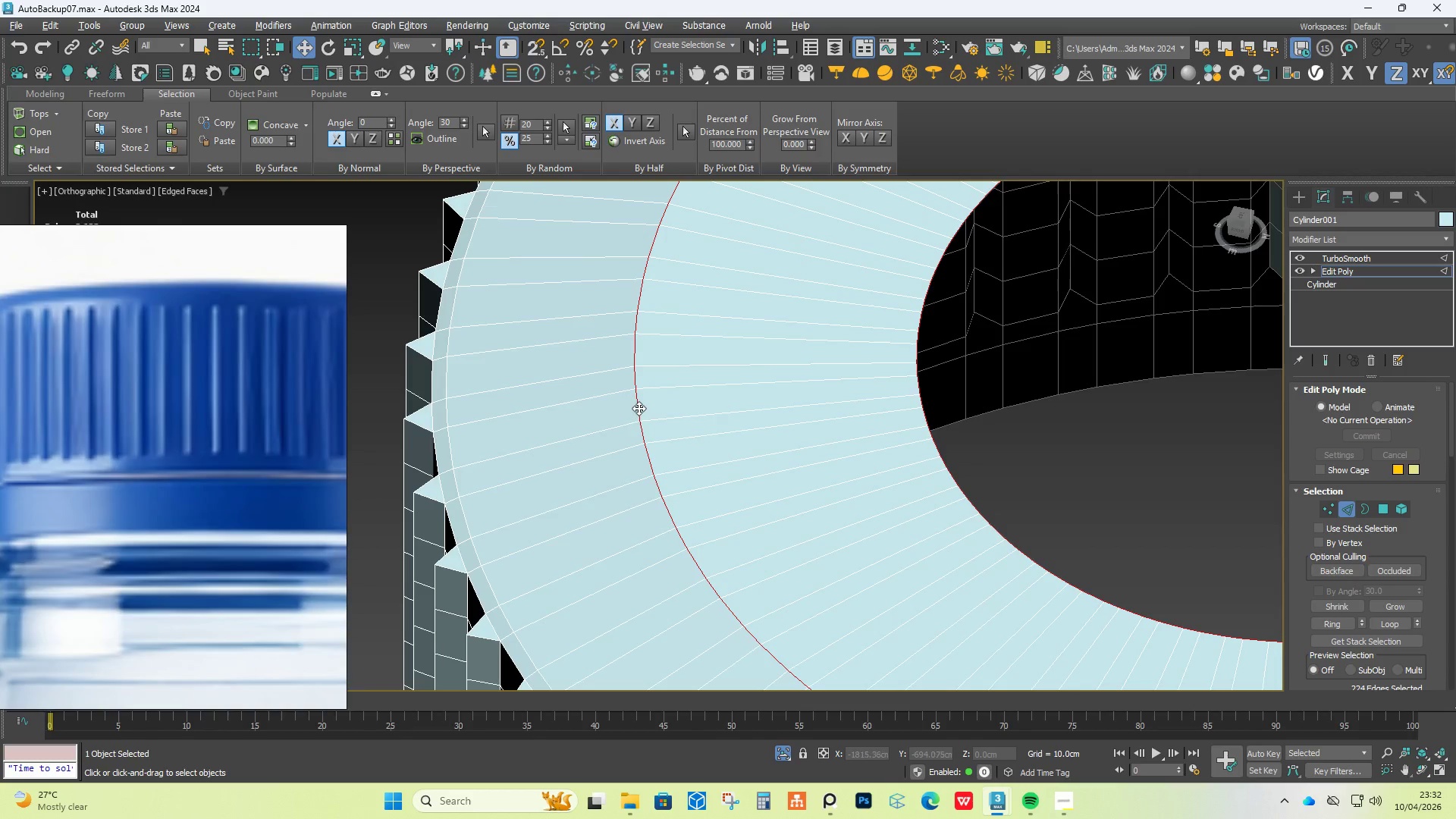 
left_click([639, 408])
 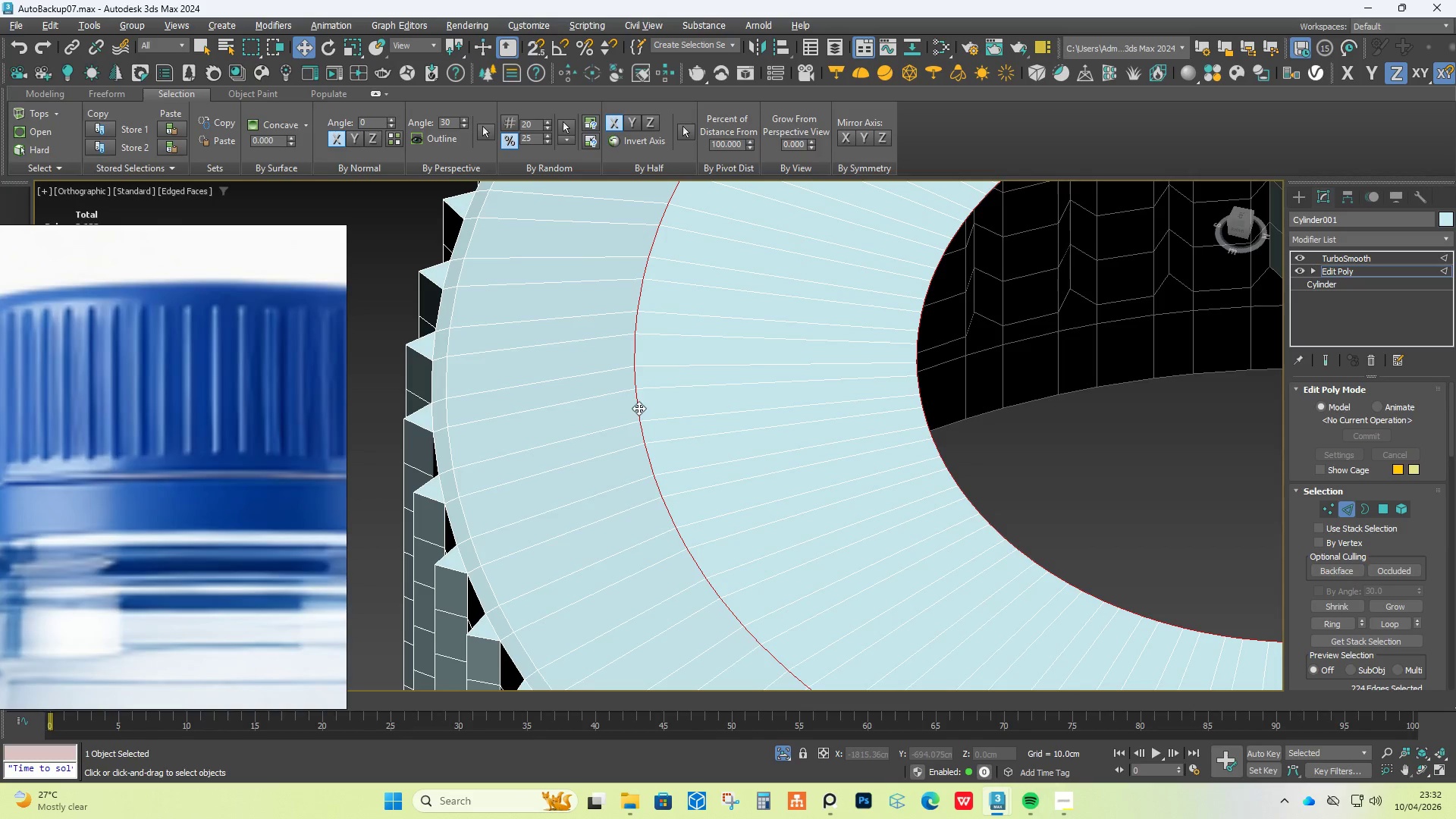 
hold_key(key=AltLeft, duration=0.5)
double_click([639, 408])
 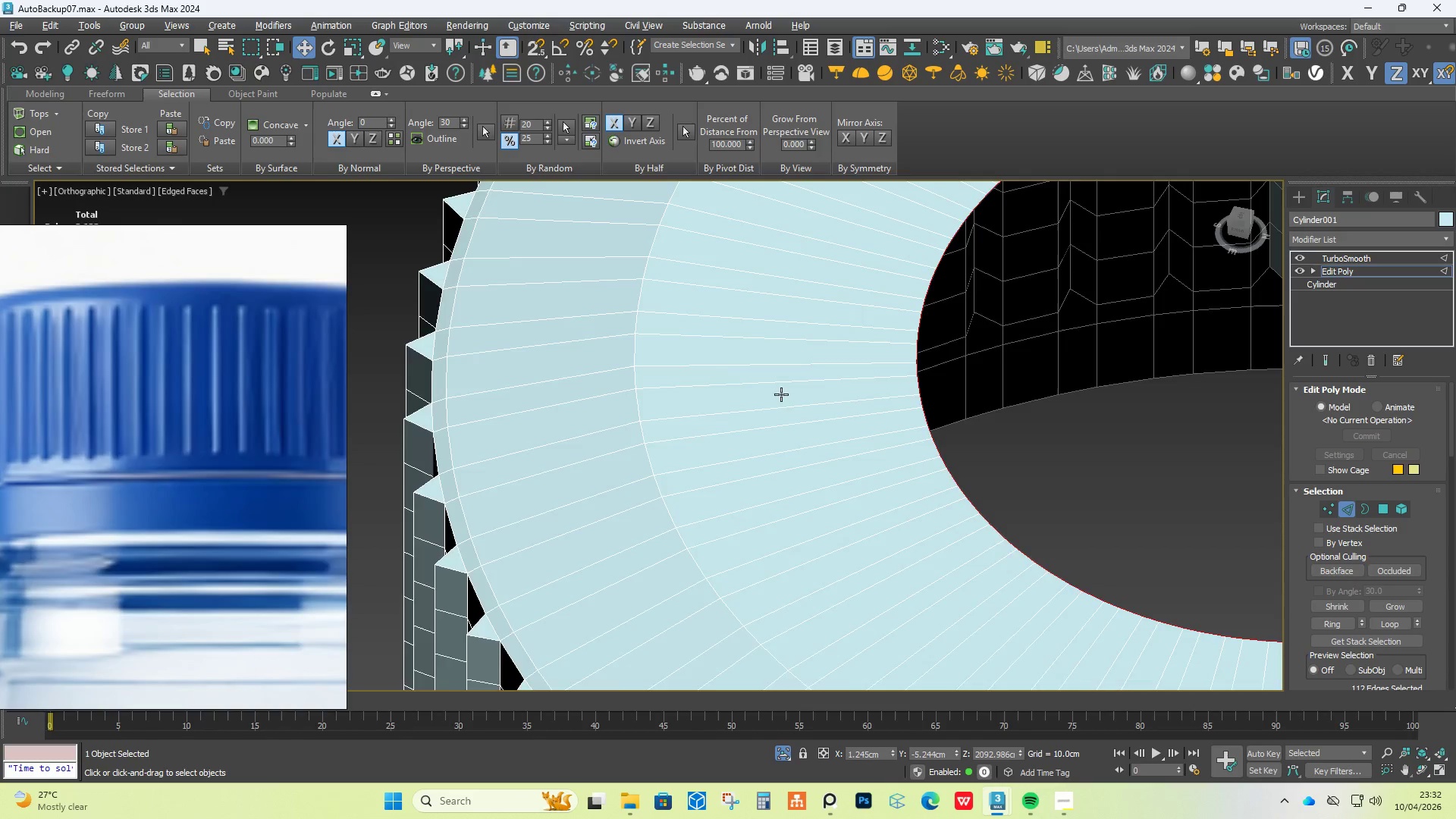 
scroll: coordinate [893, 379], scroll_direction: down, amount: 4.0
 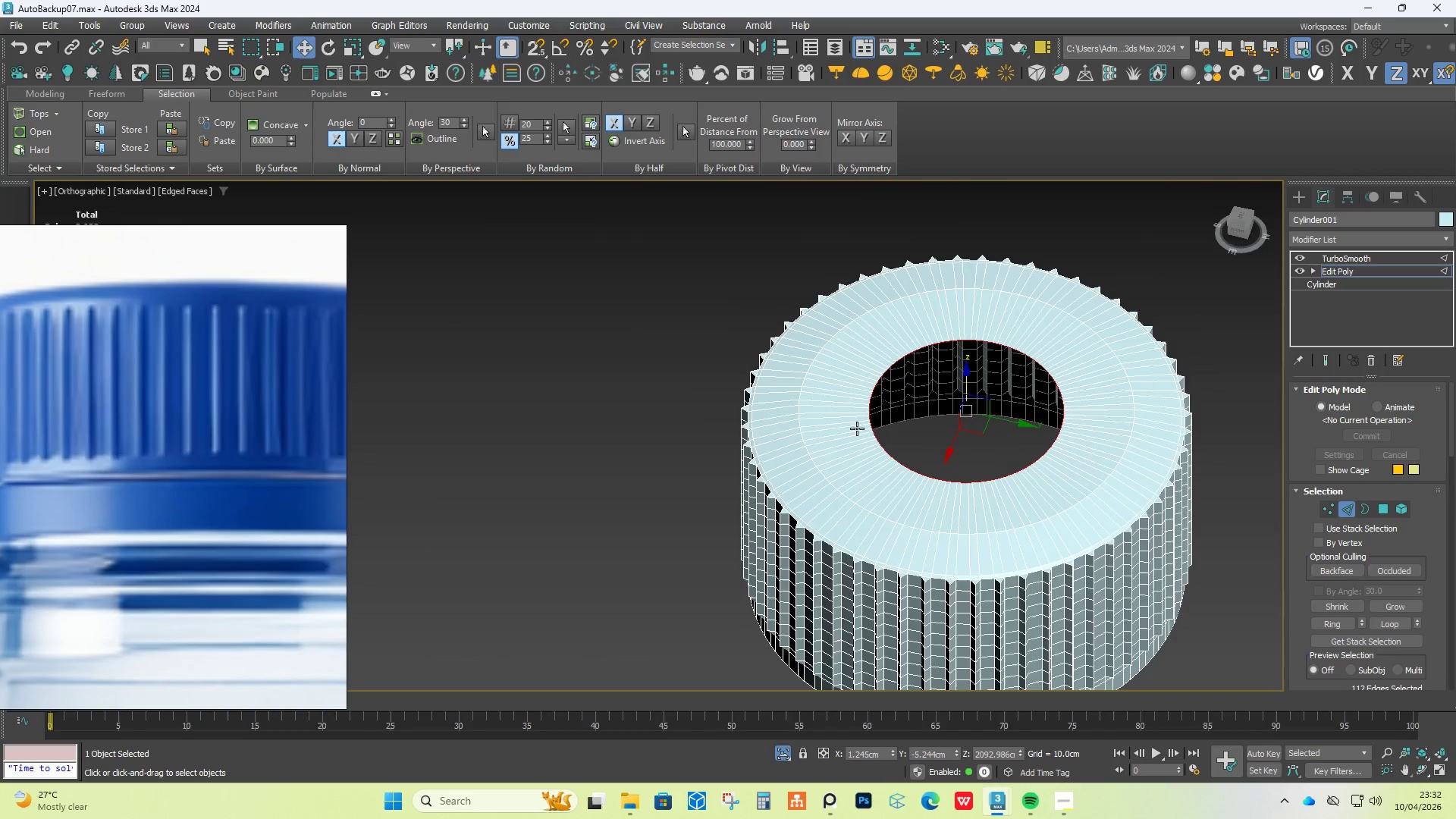 
scroll: coordinate [939, 419], scroll_direction: up, amount: 2.0
 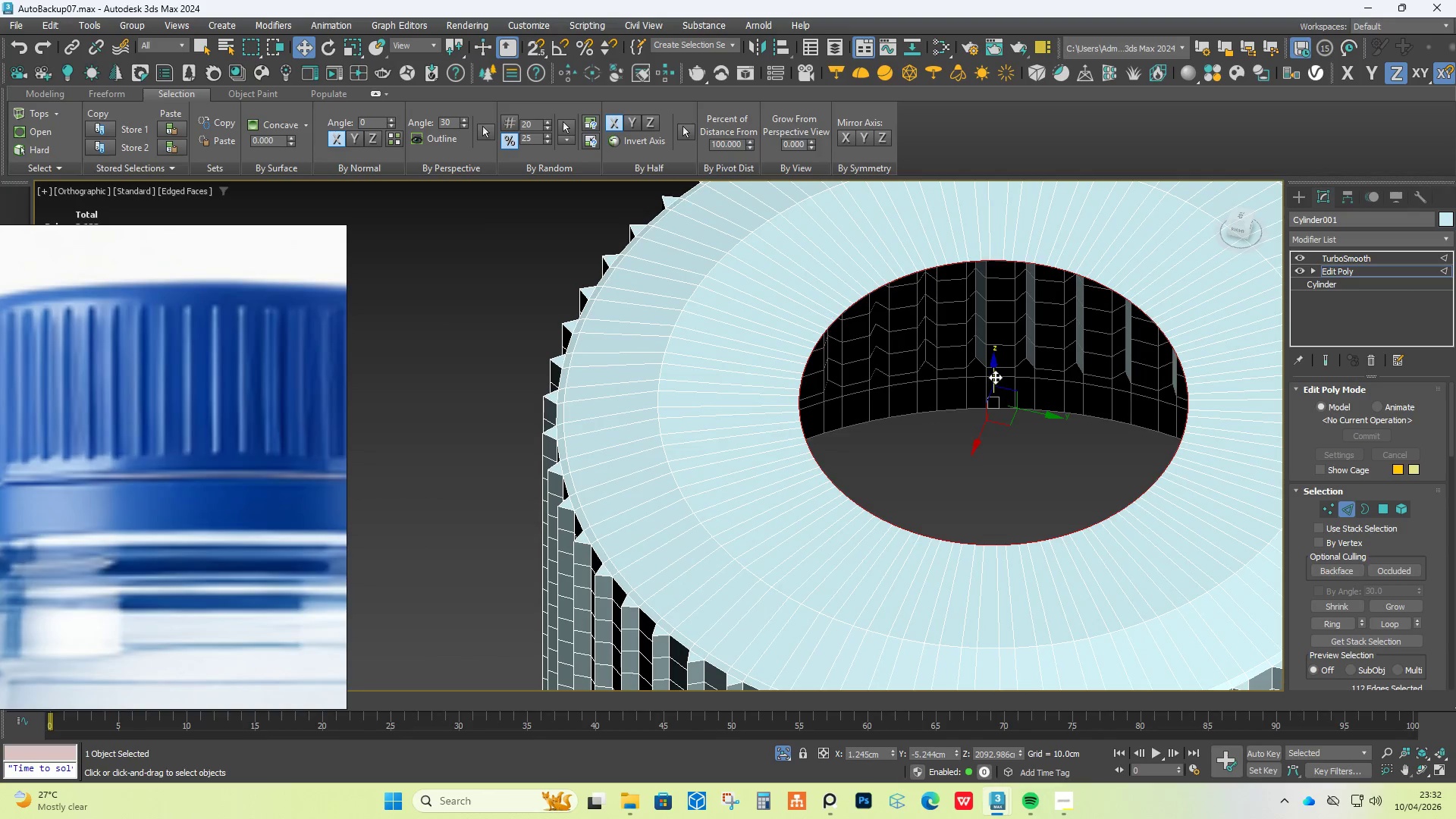 
left_click_drag(start_coordinate=[995, 377], to_coordinate=[995, 366])
 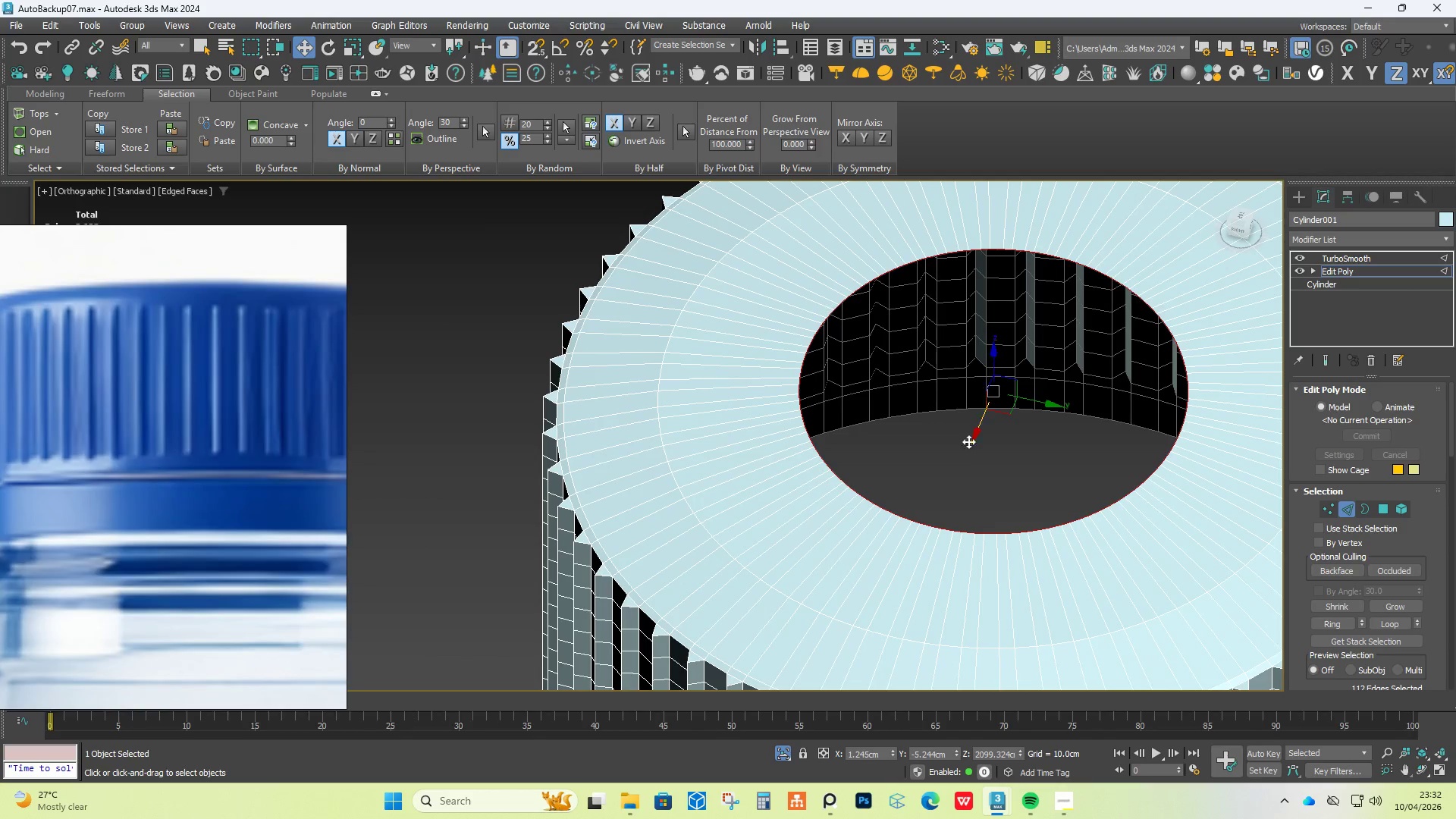 
hold_key(key=AltLeft, duration=1.52)
 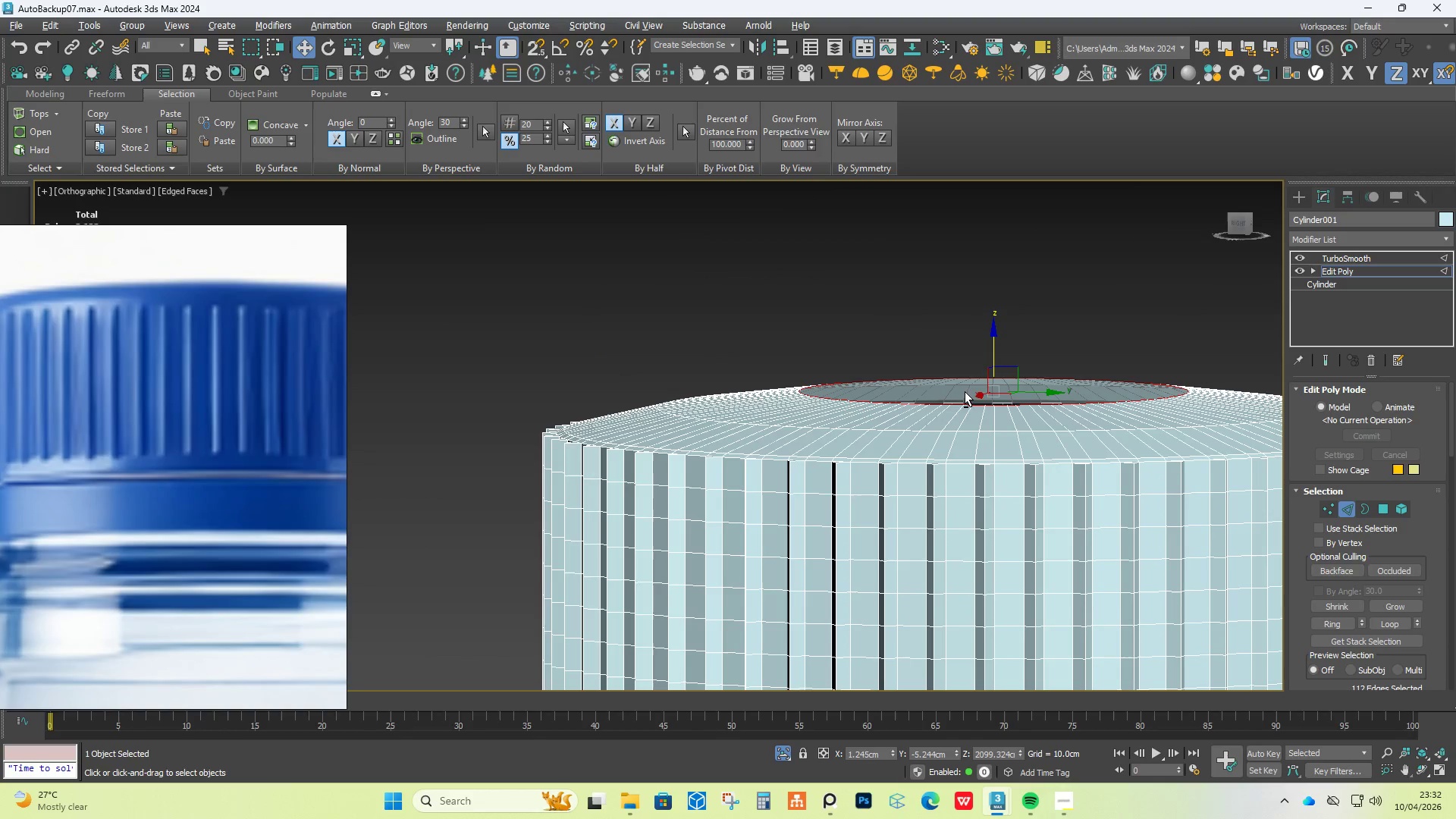 
hold_key(key=AltLeft, duration=0.64)
 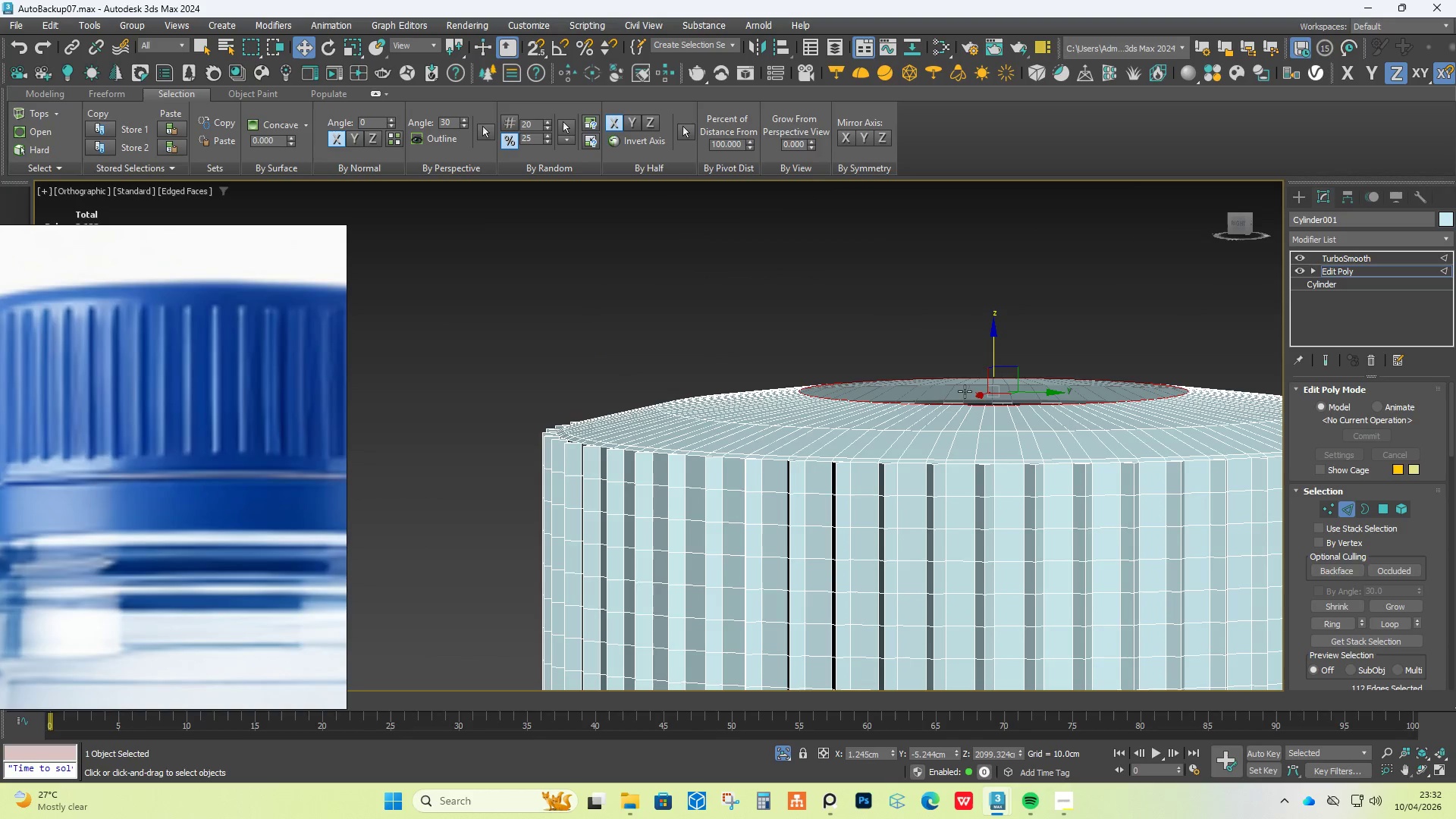 
hold_key(key=AltLeft, duration=4.52)
 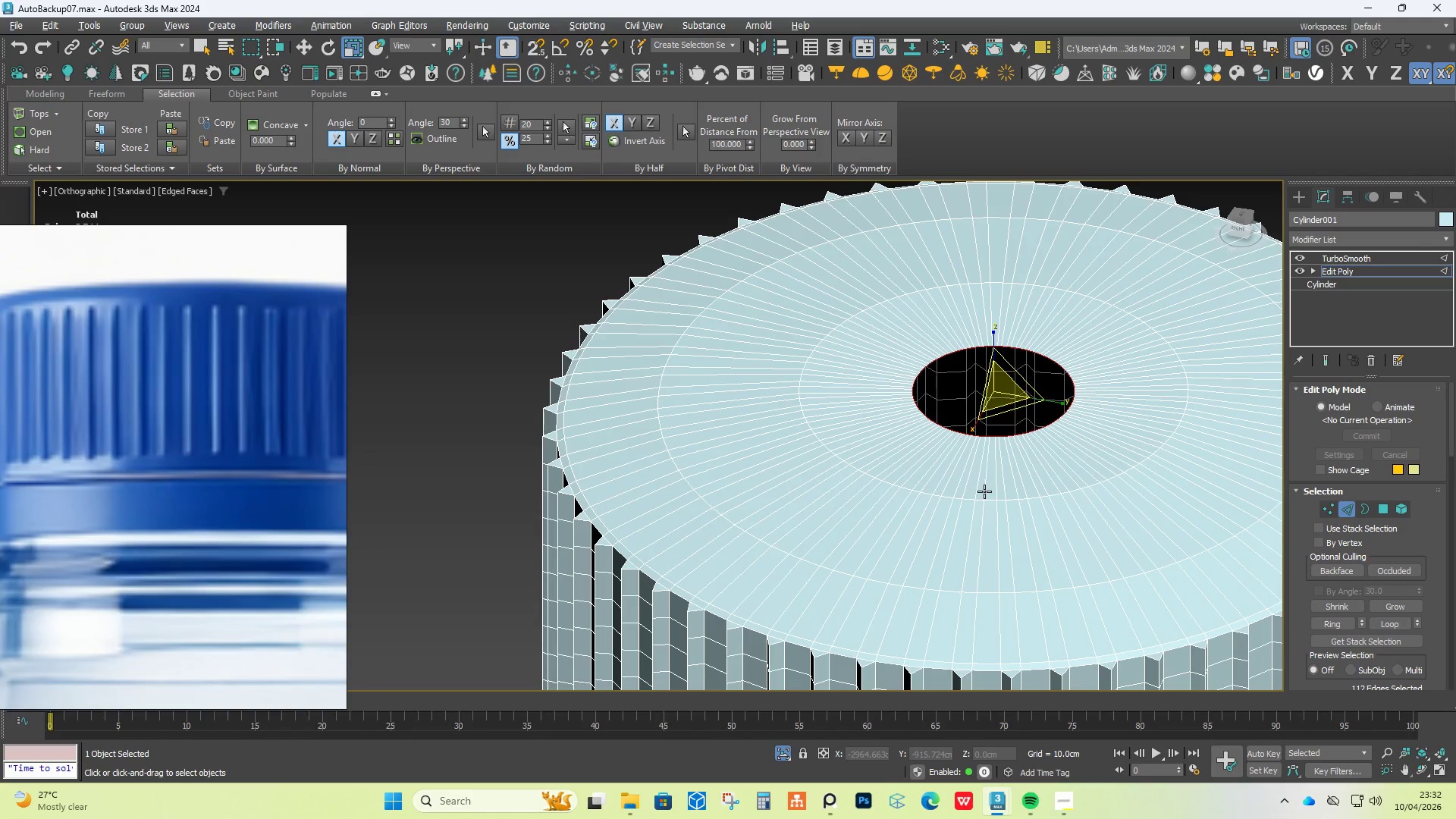 
key(R)
 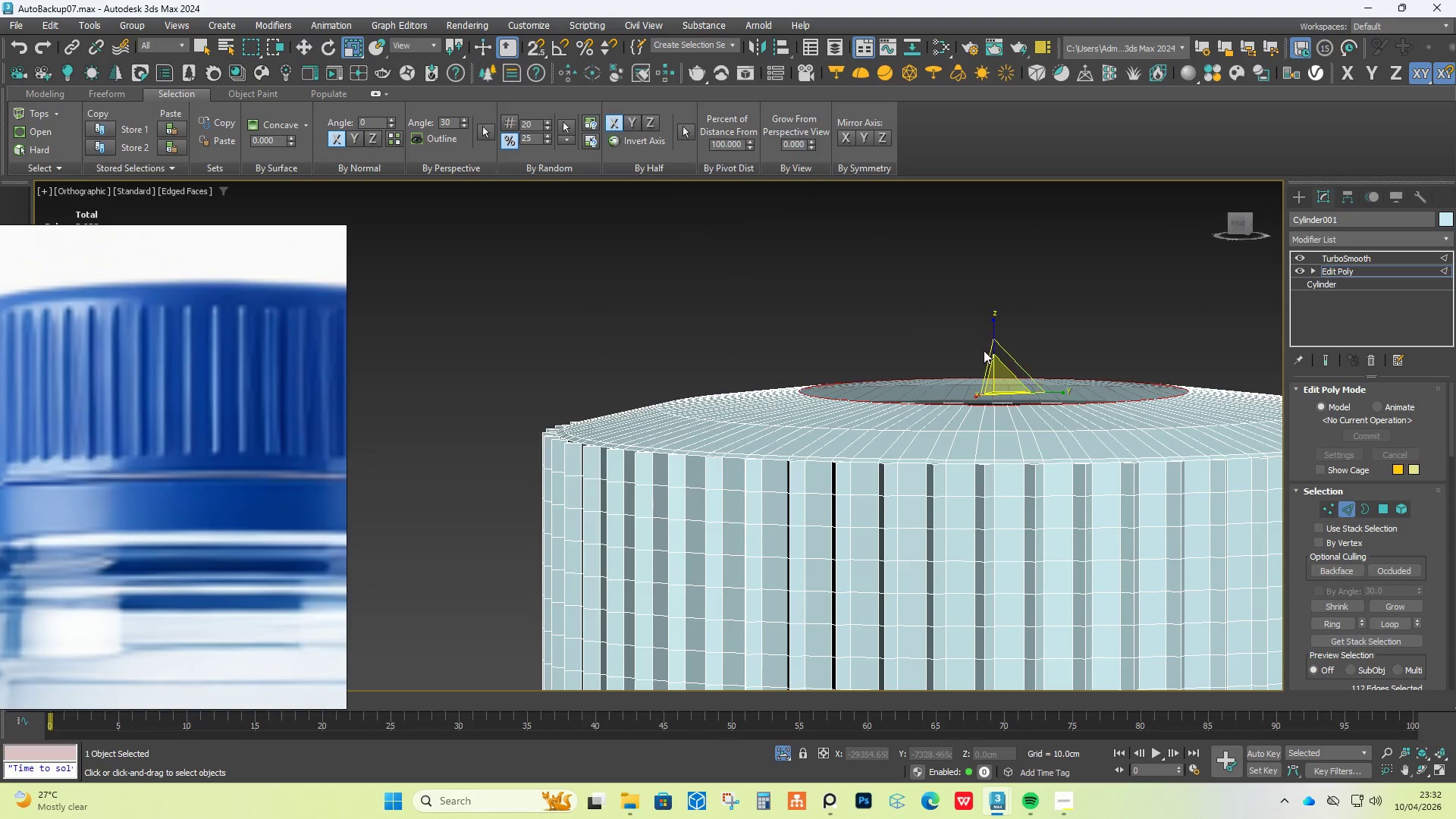 
hold_key(key=ShiftLeft, duration=1.38)
left_click_drag(start_coordinate=[997, 378], to_coordinate=[946, 488])
 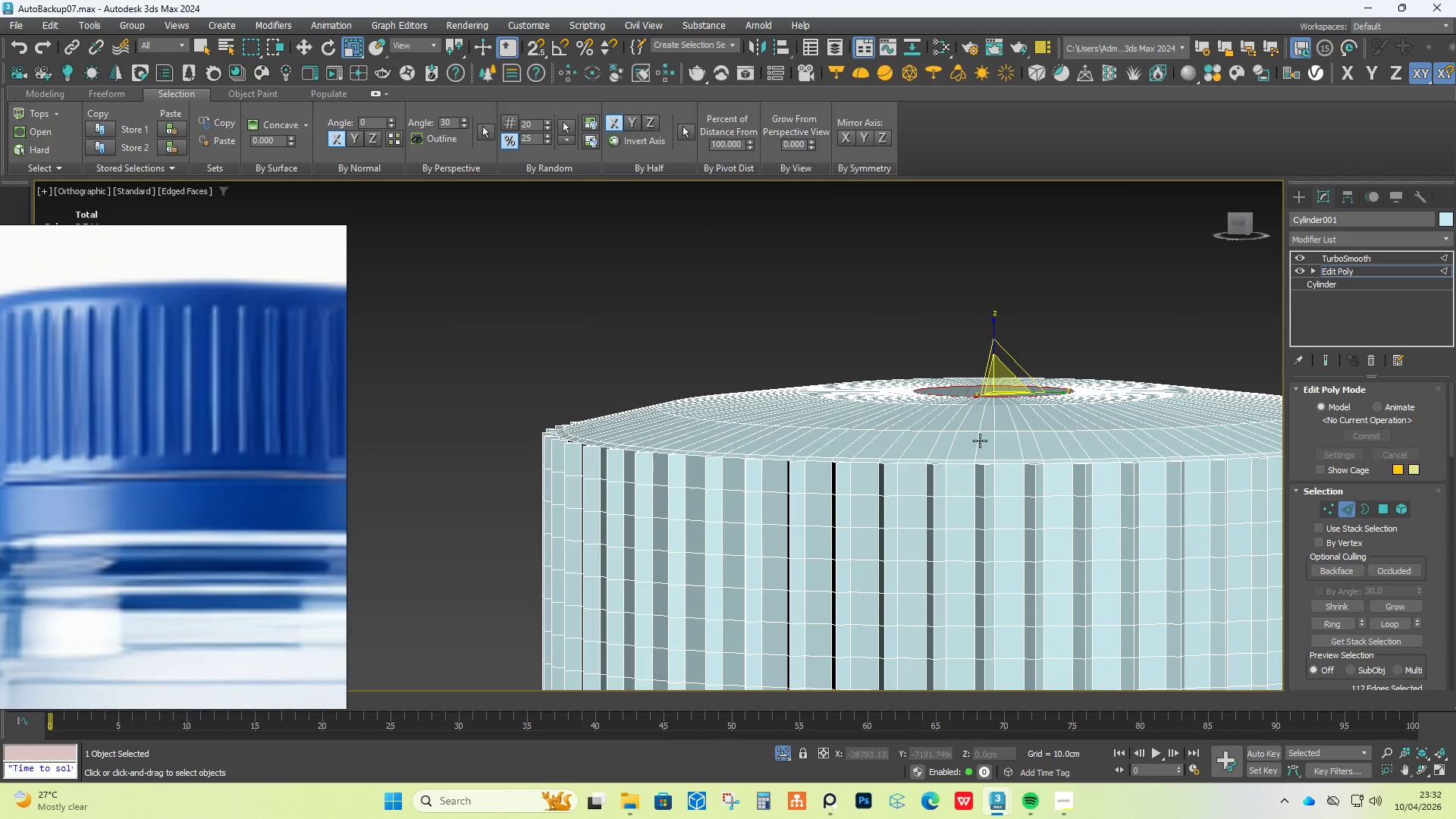 
hold_key(key=AltLeft, duration=1.25)
 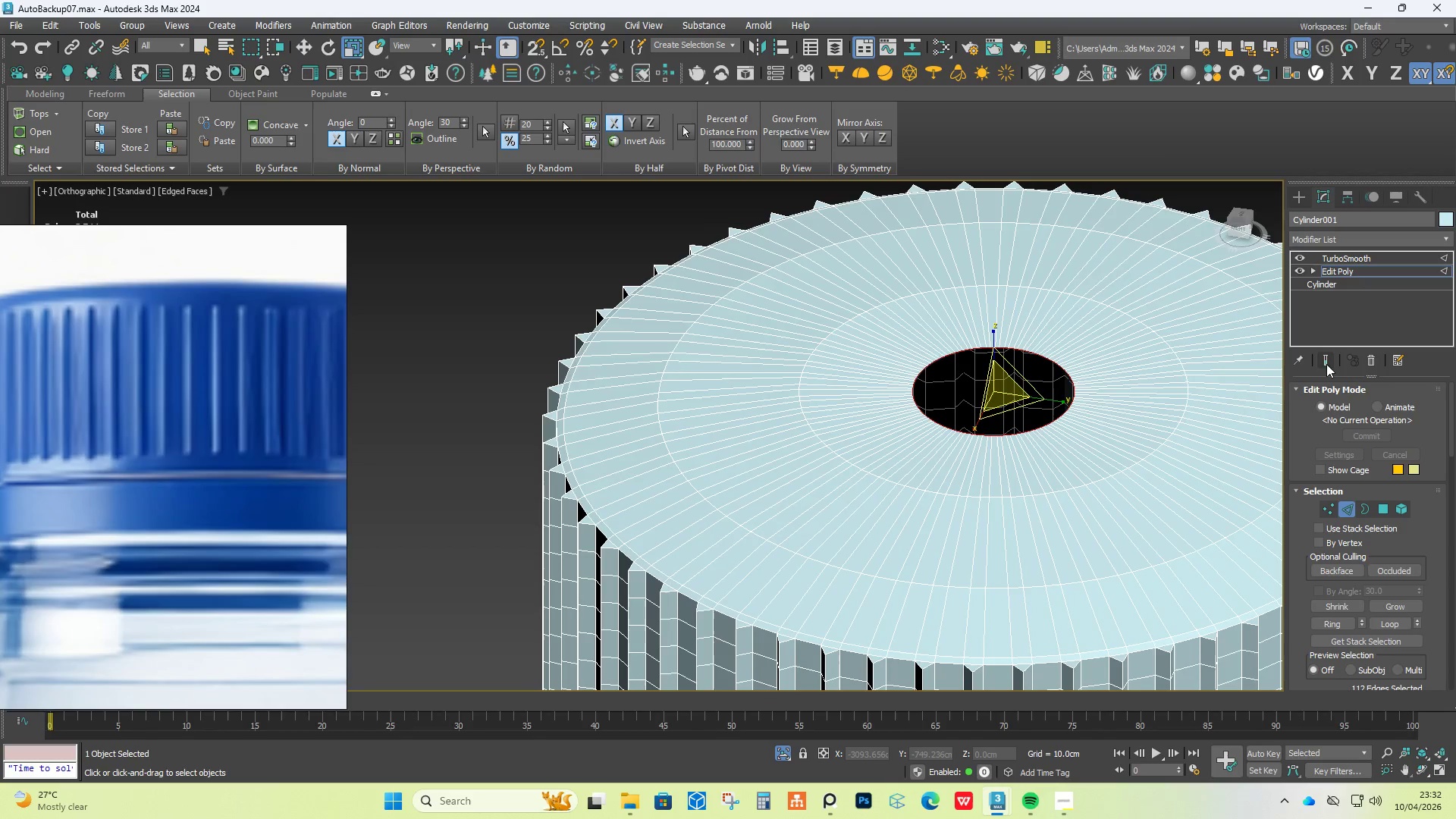 
left_click([1328, 360])
 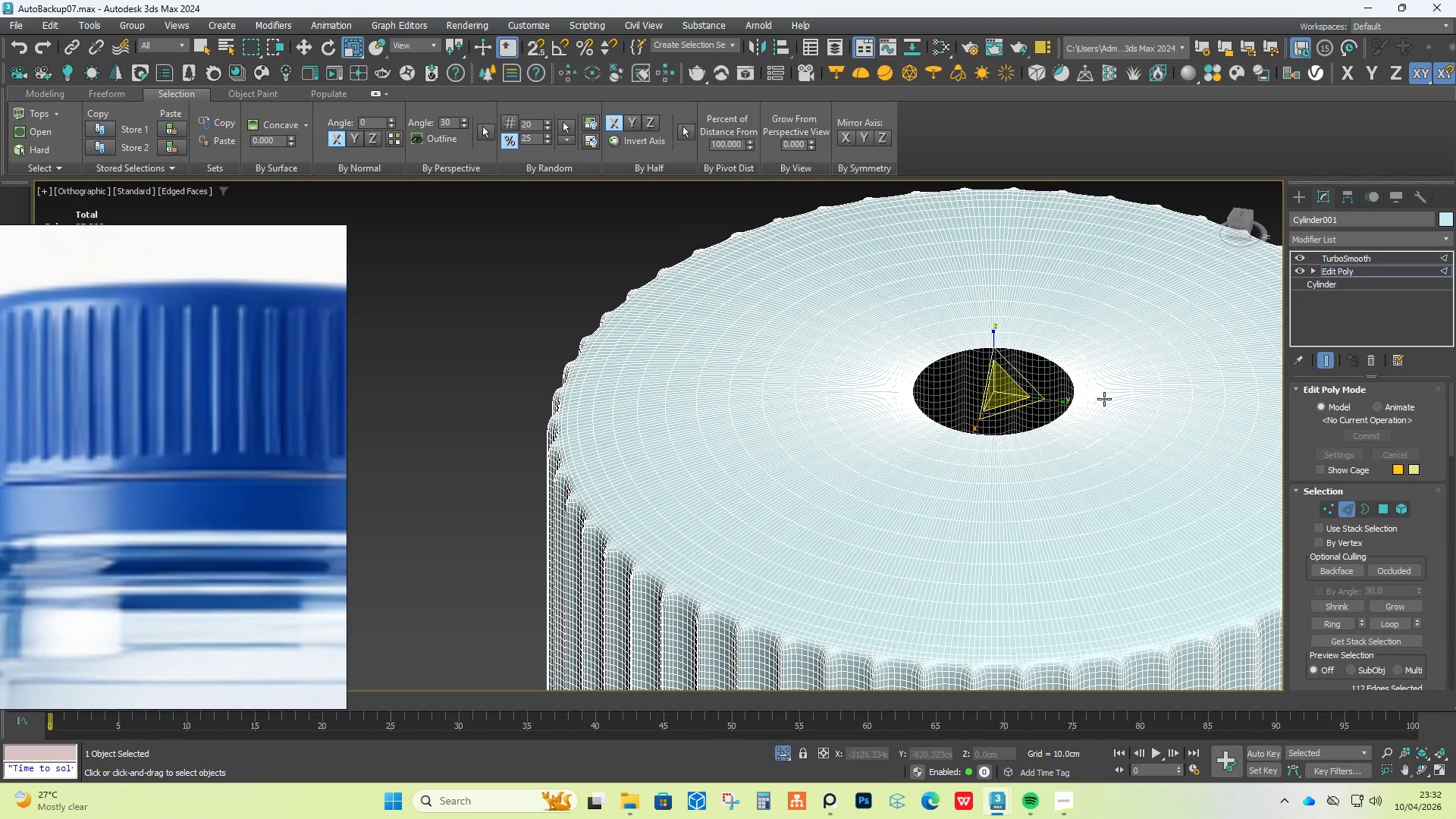 
hold_key(key=AltLeft, duration=1.5)
 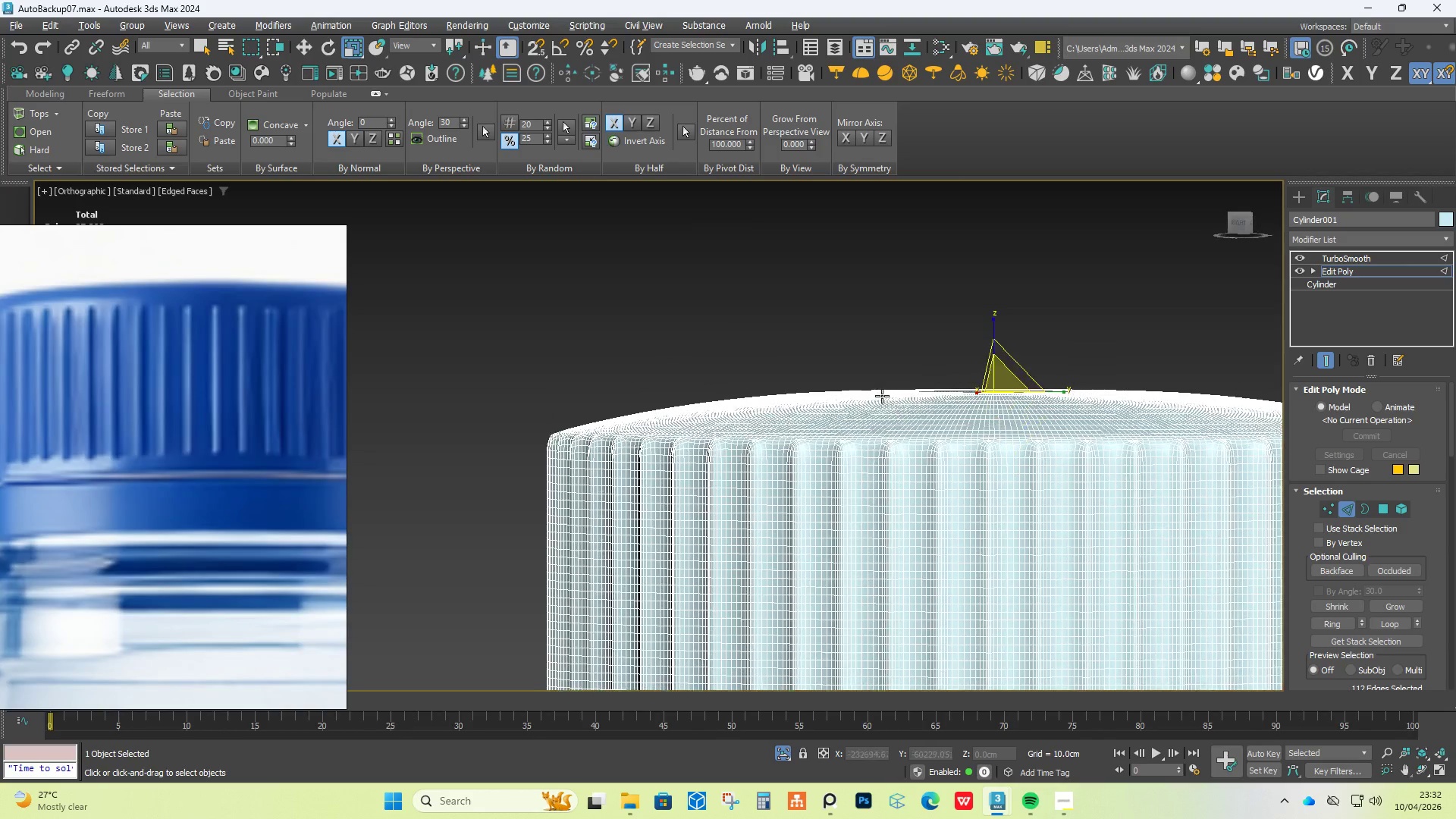 
hold_key(key=AltLeft, duration=1.52)
 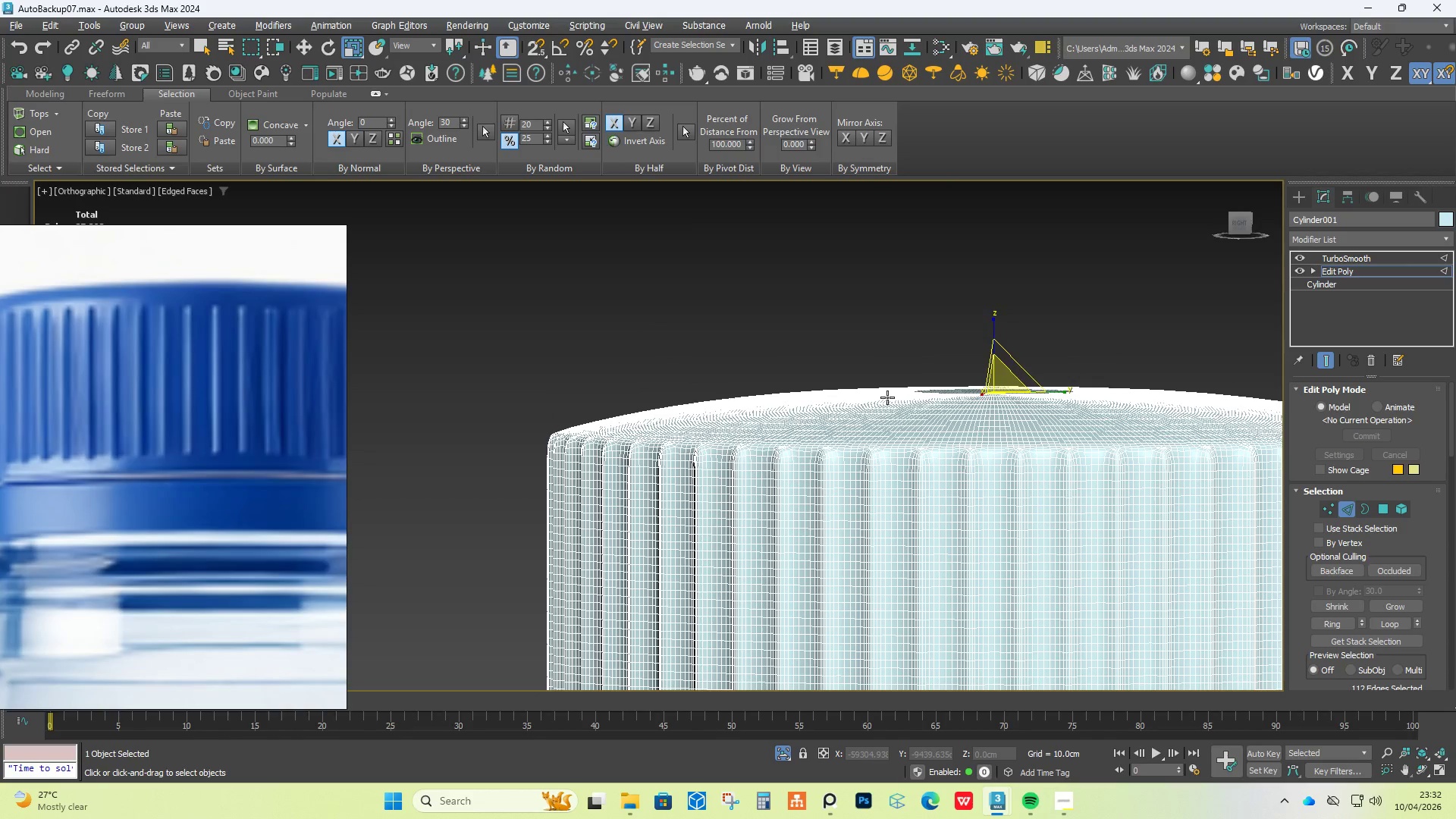 
hold_key(key=AltLeft, duration=0.94)
 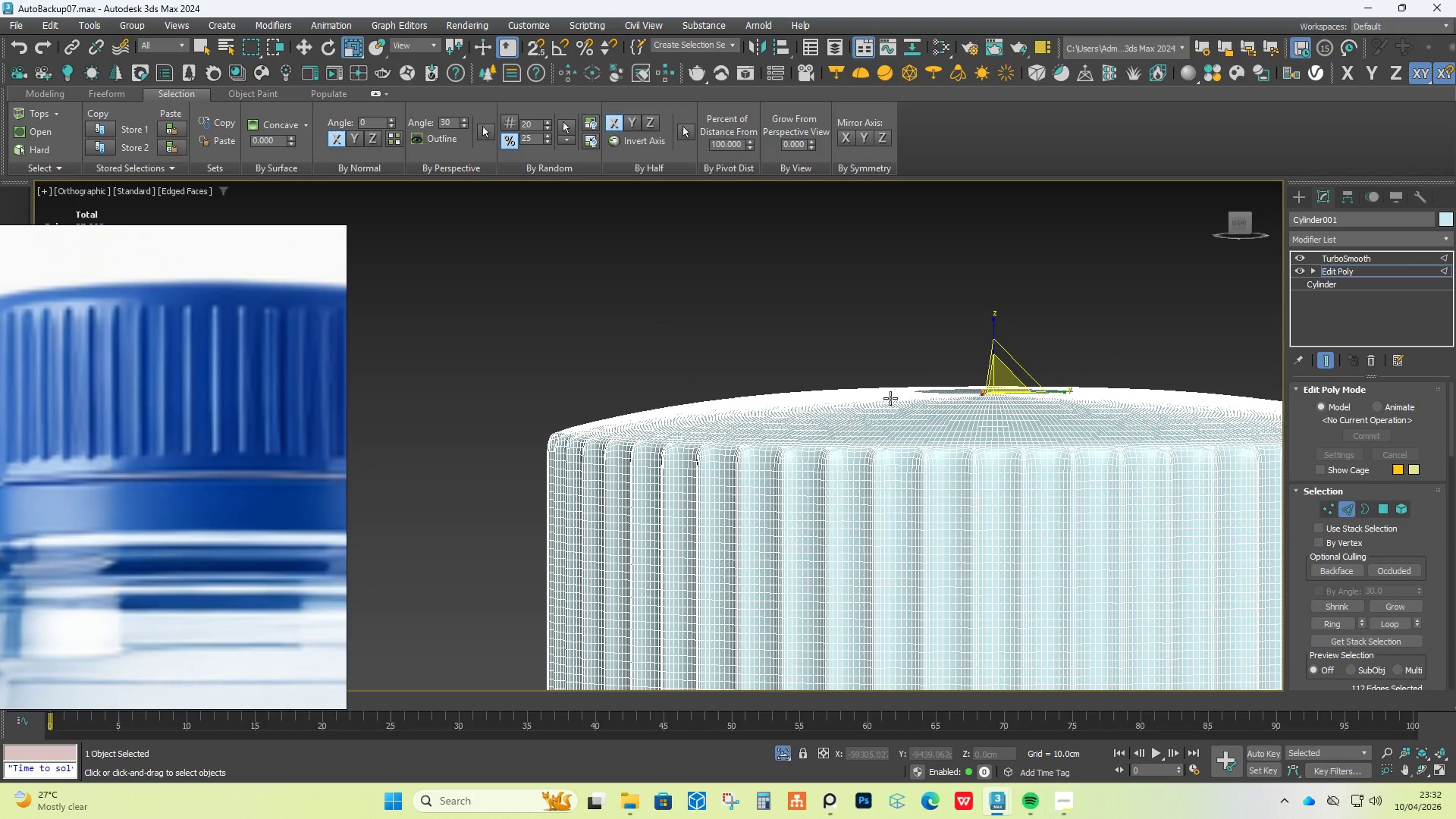 
key(Control+Z)
 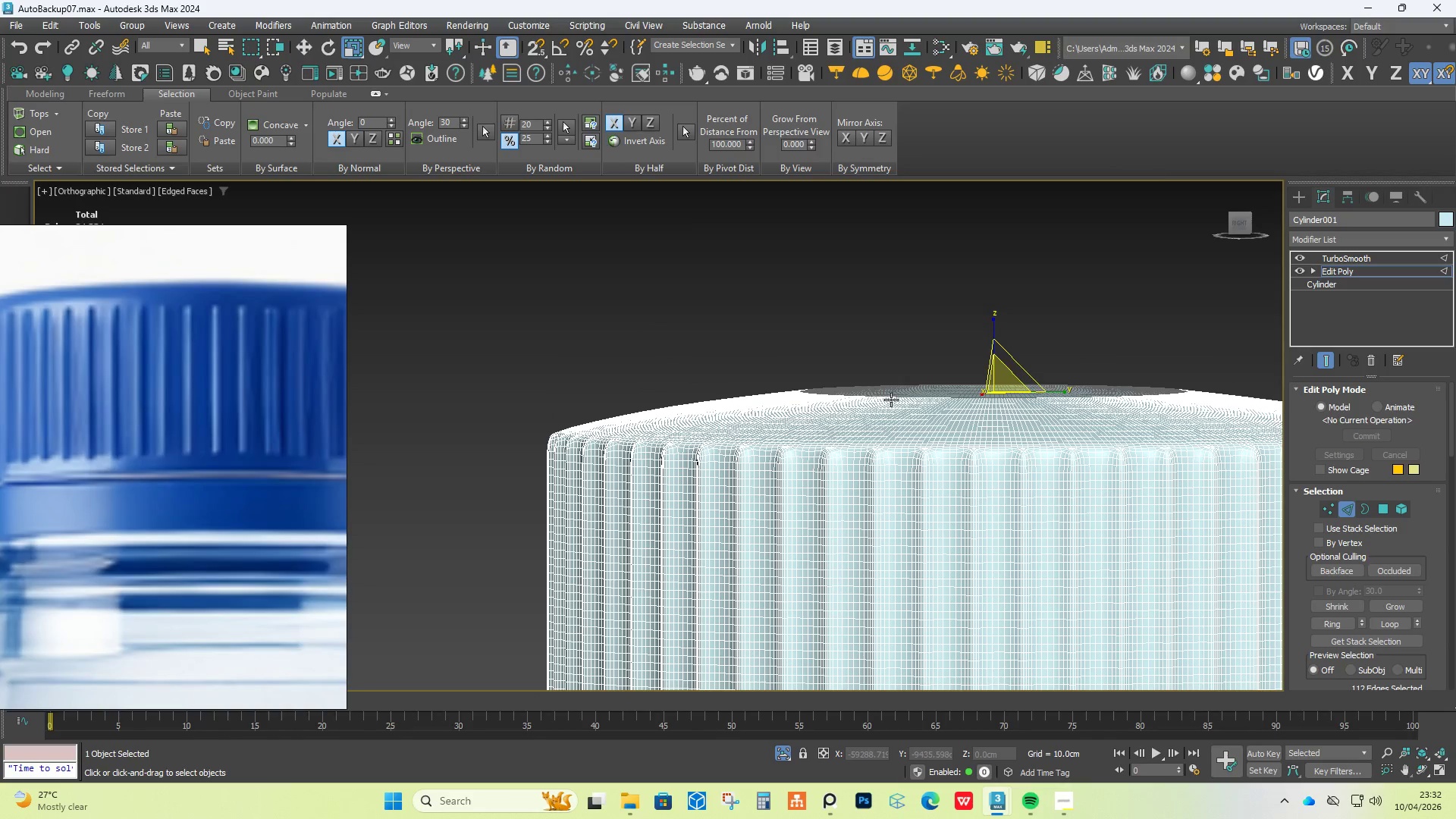 
key(Control+Z)
 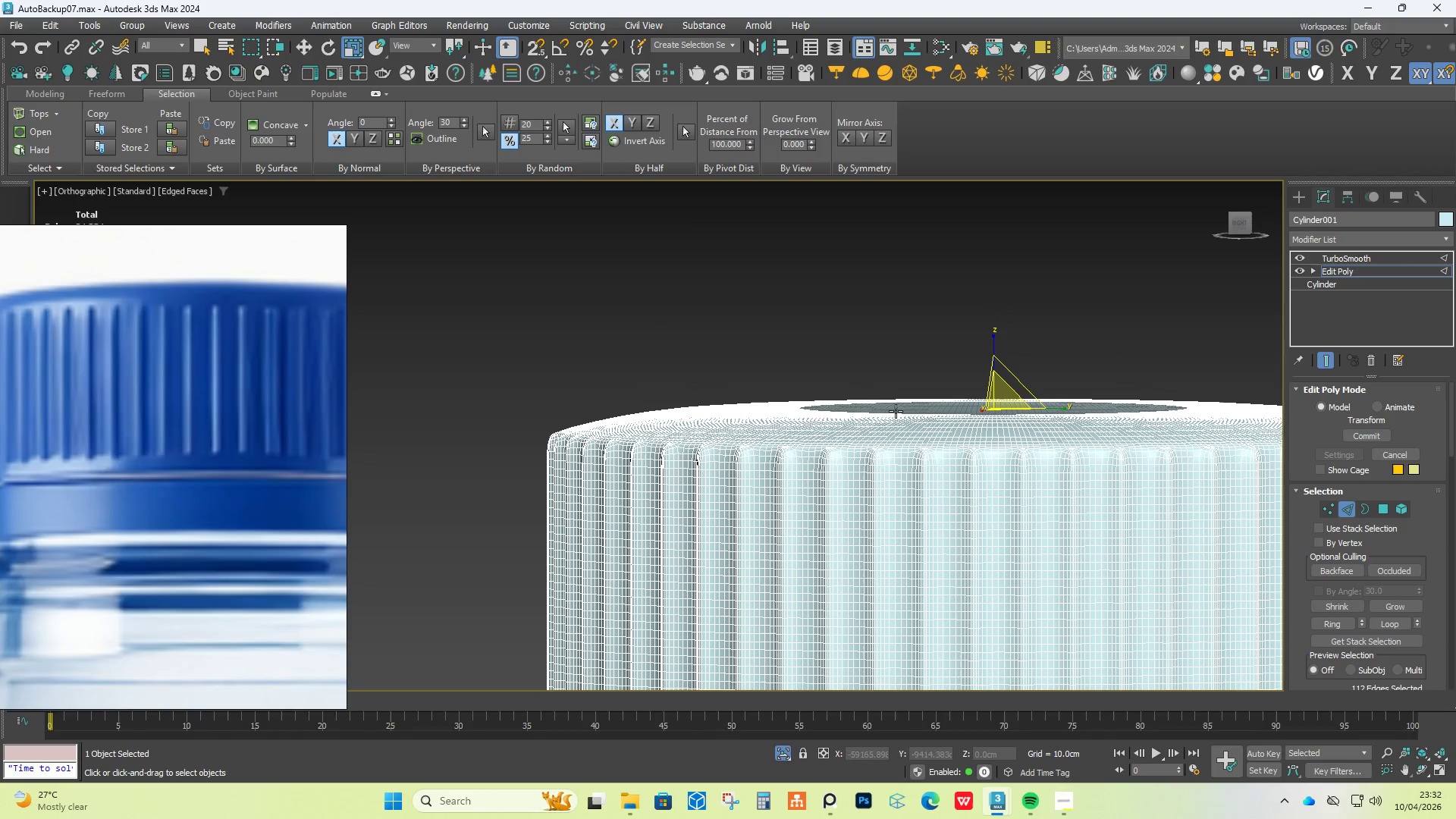 
key(Control+Z)
 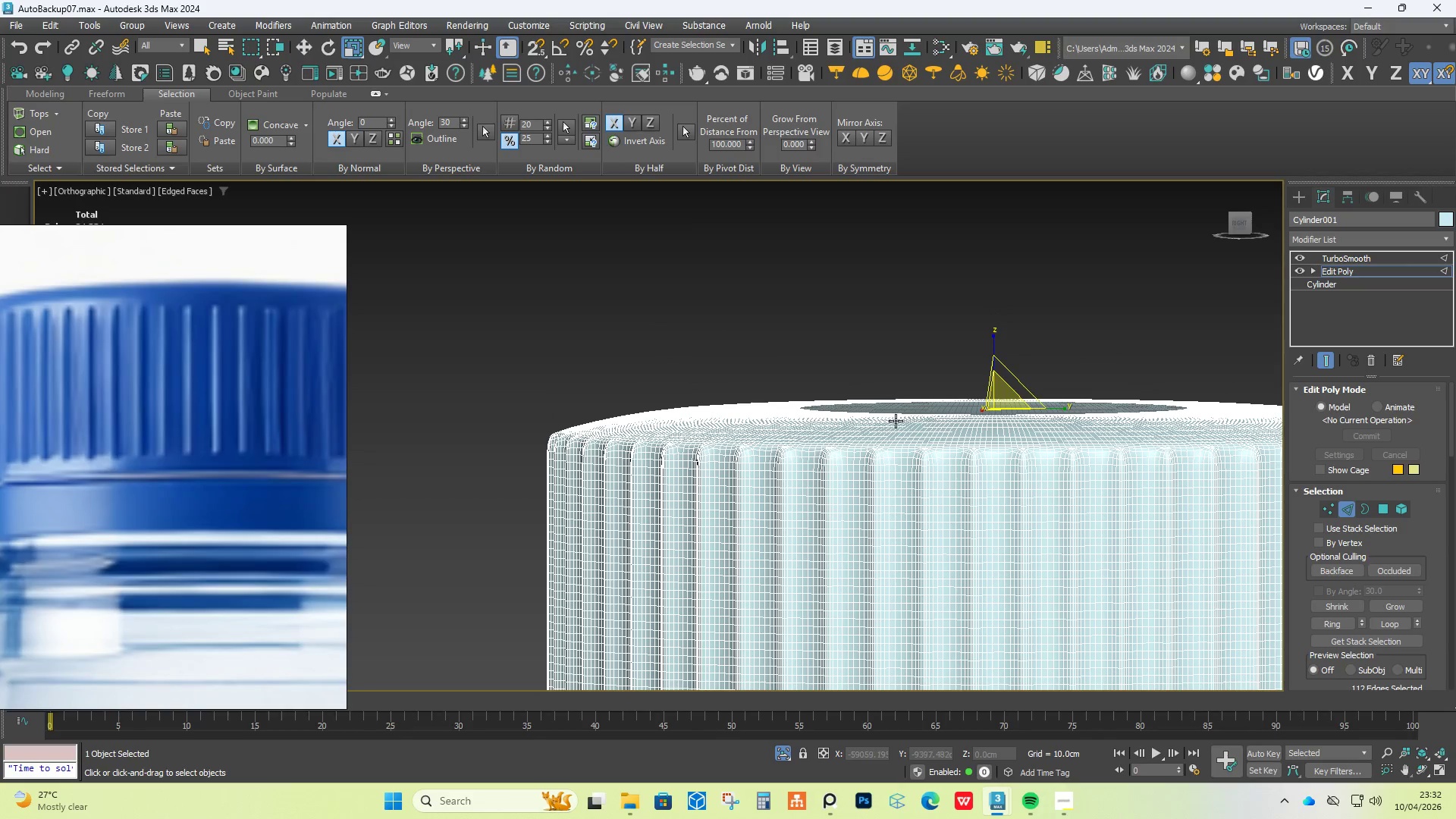 
key(Control+Z)
 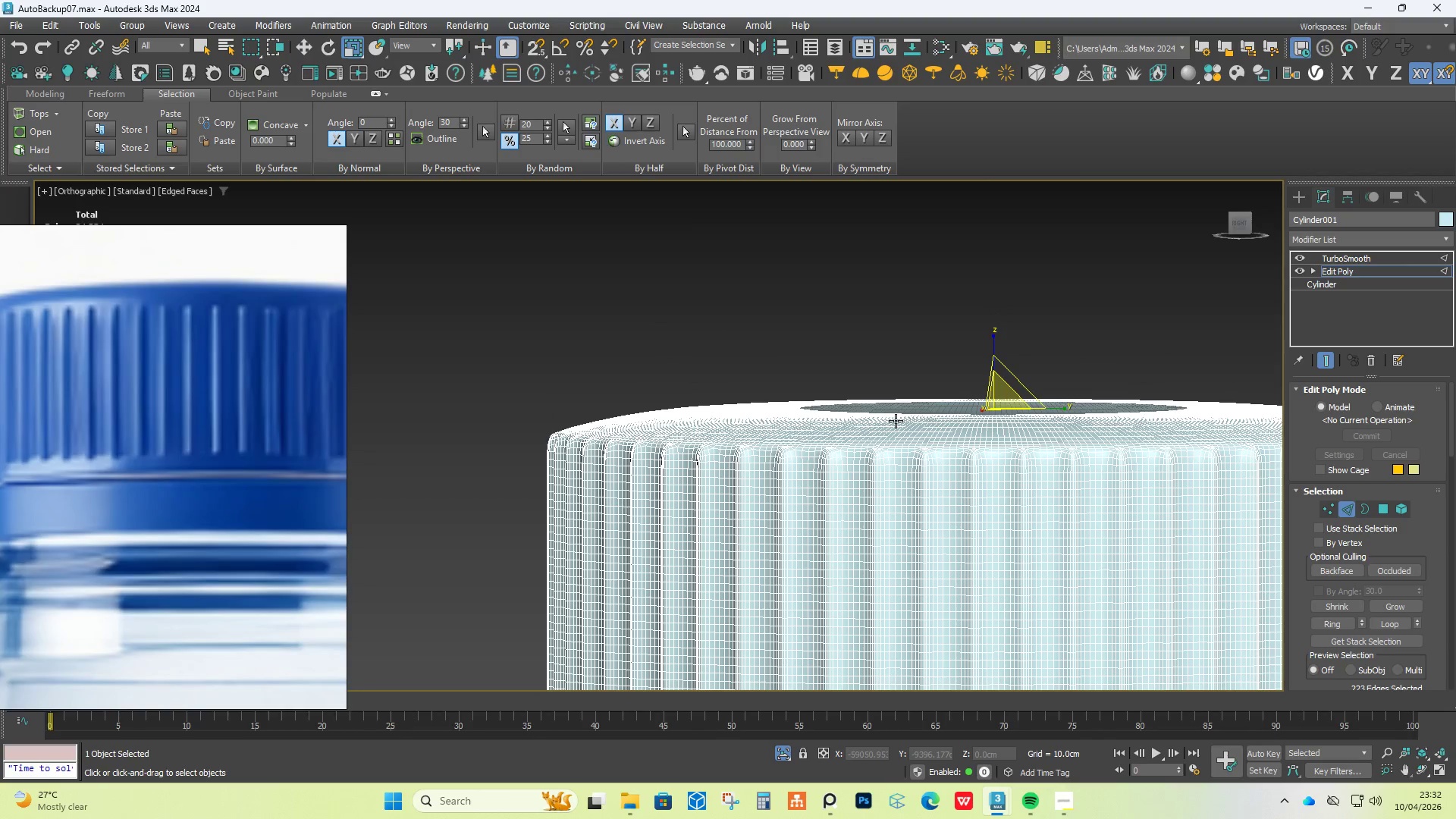 
key(Control+Z)
 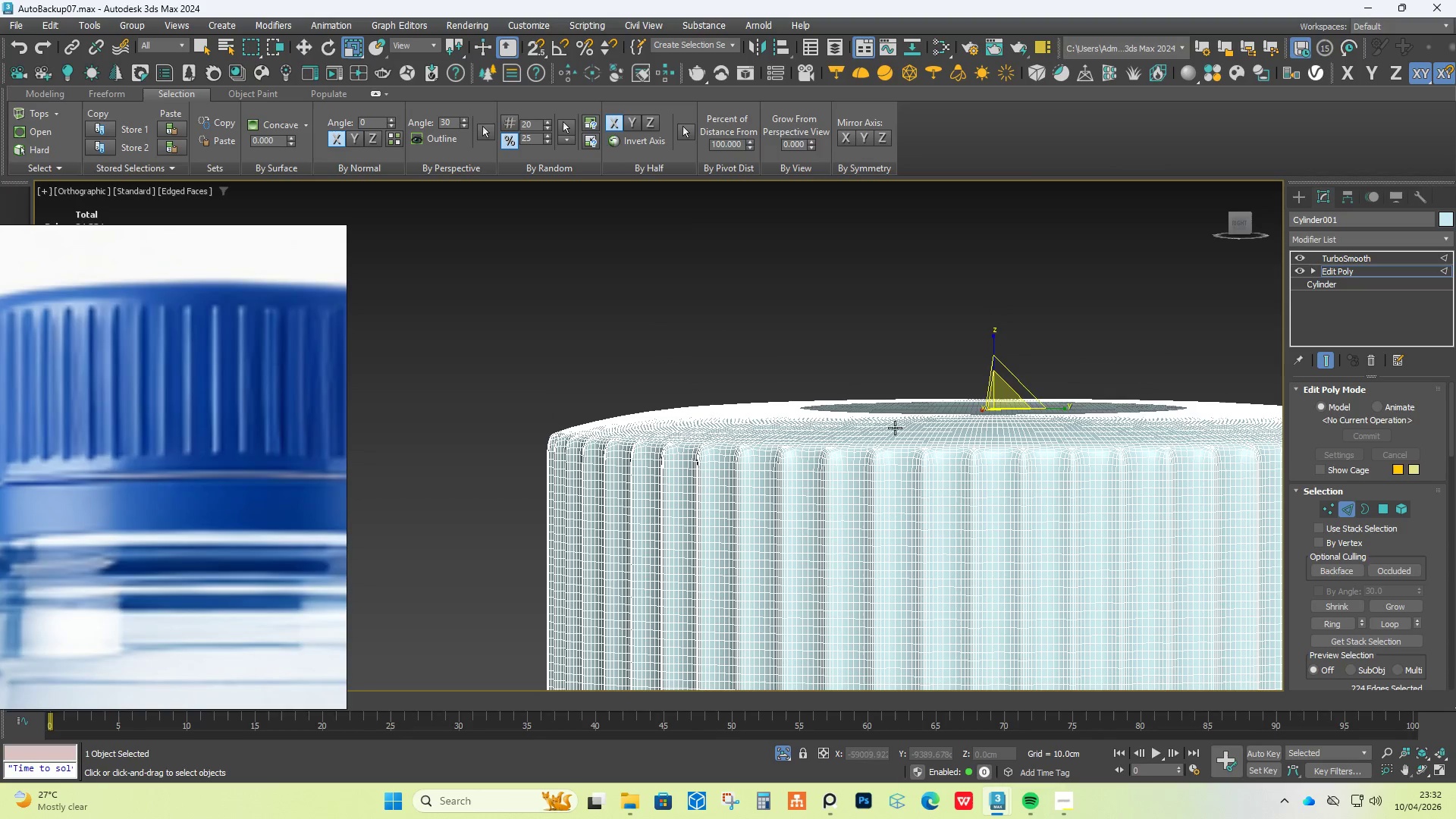 
key(Control+Z)
 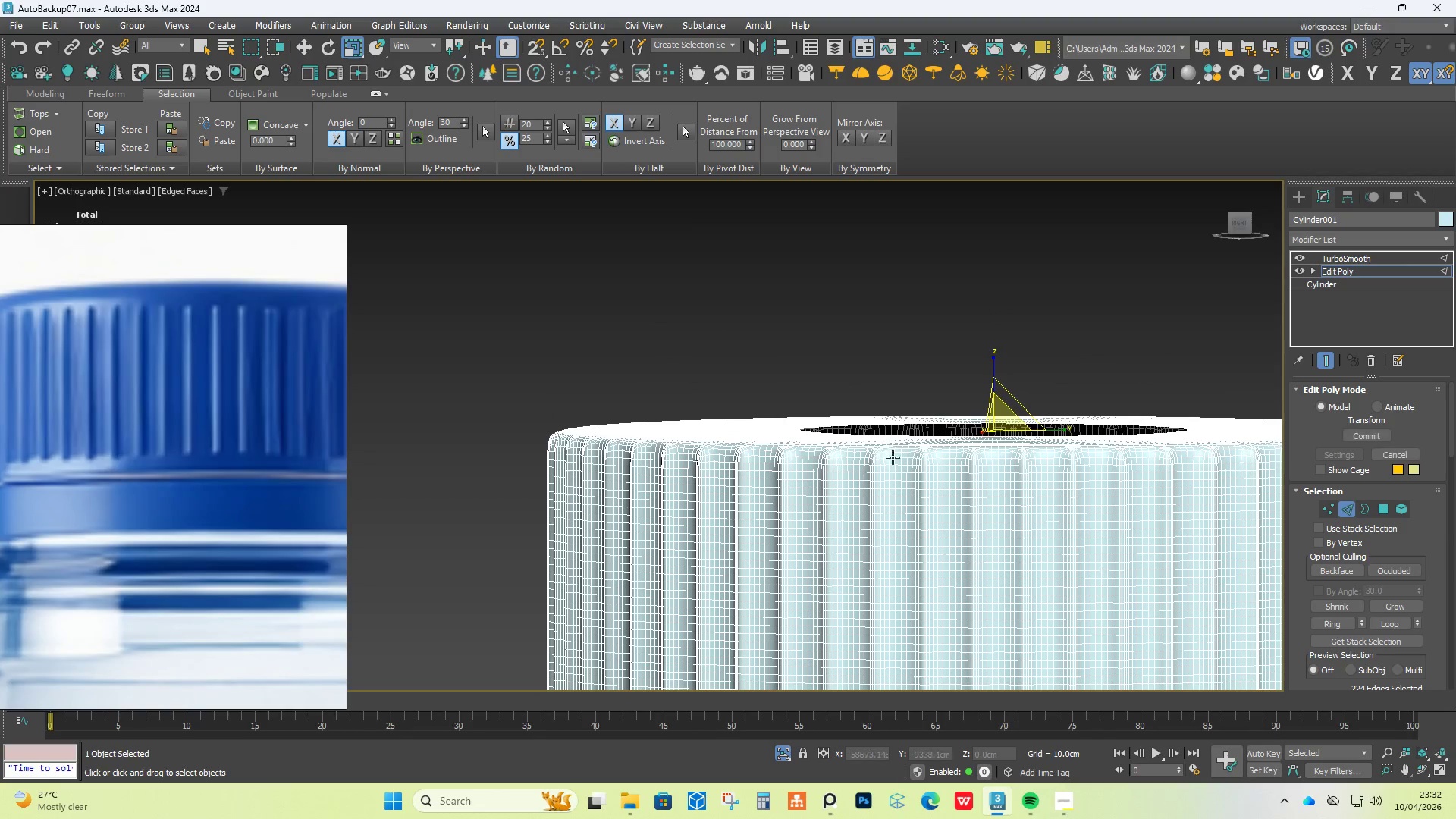 
key(Control+Z)
 